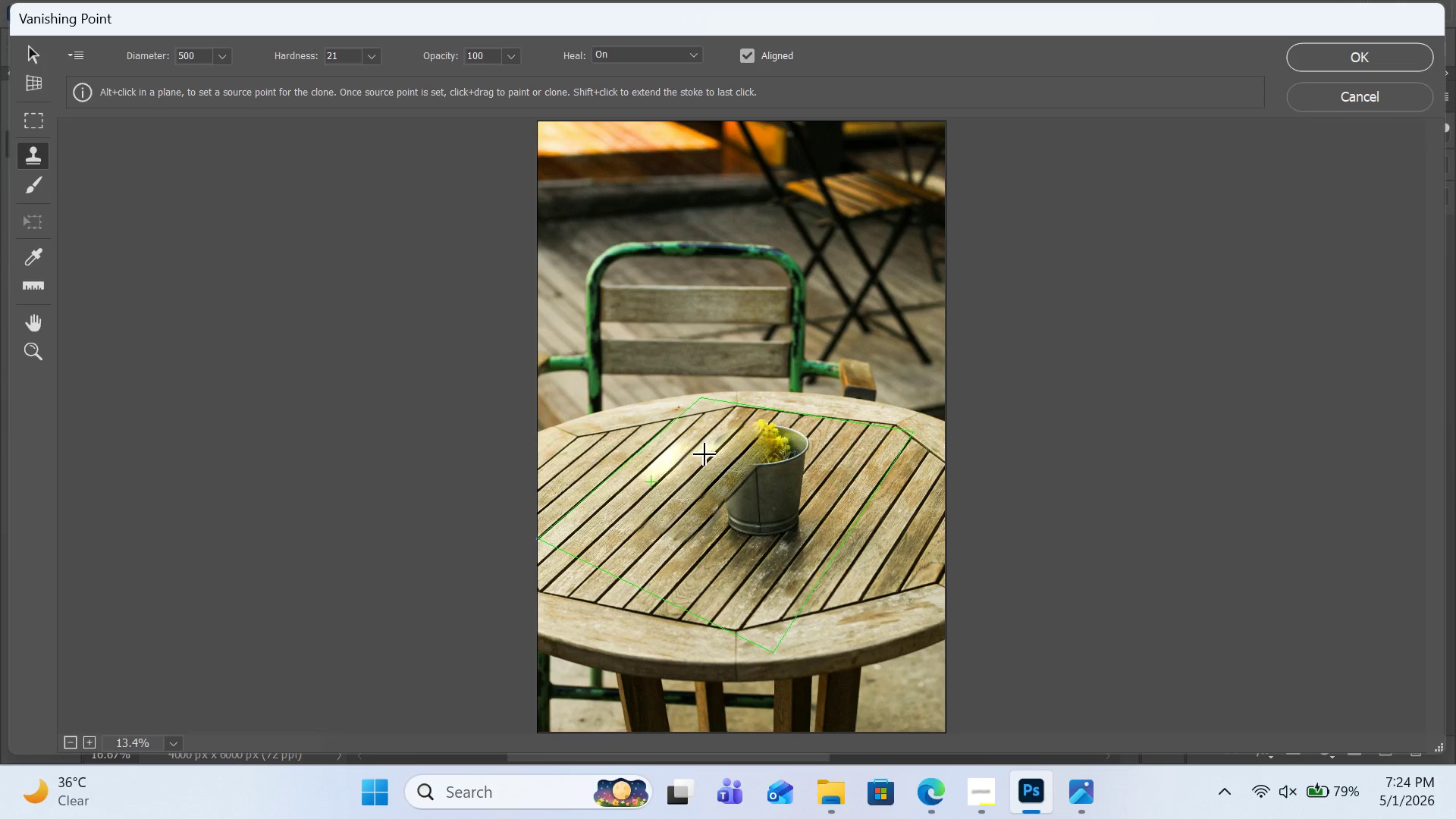 
wait(7.44)
 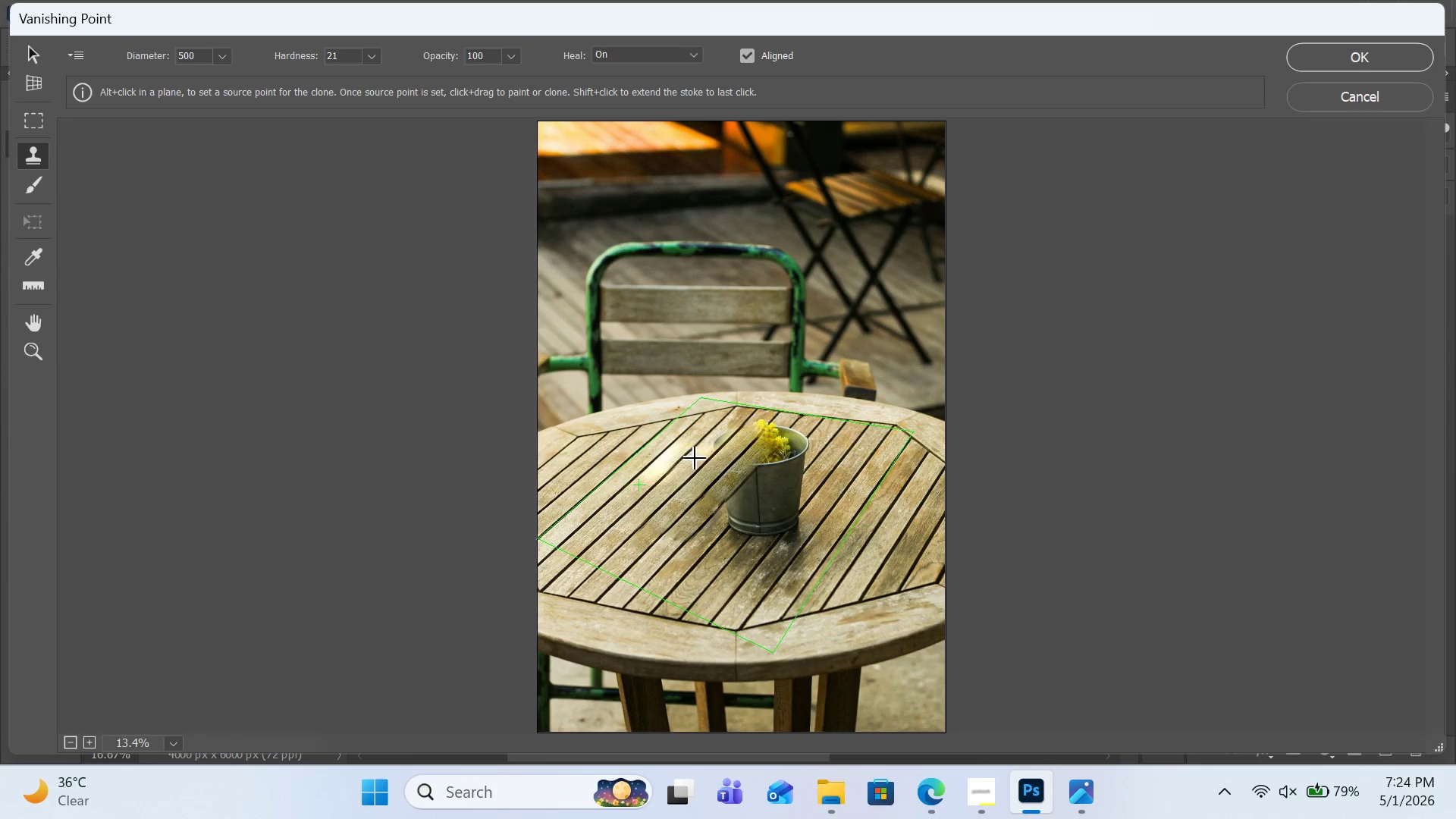 
left_click_drag(start_coordinate=[722, 513], to_coordinate=[771, 443])
 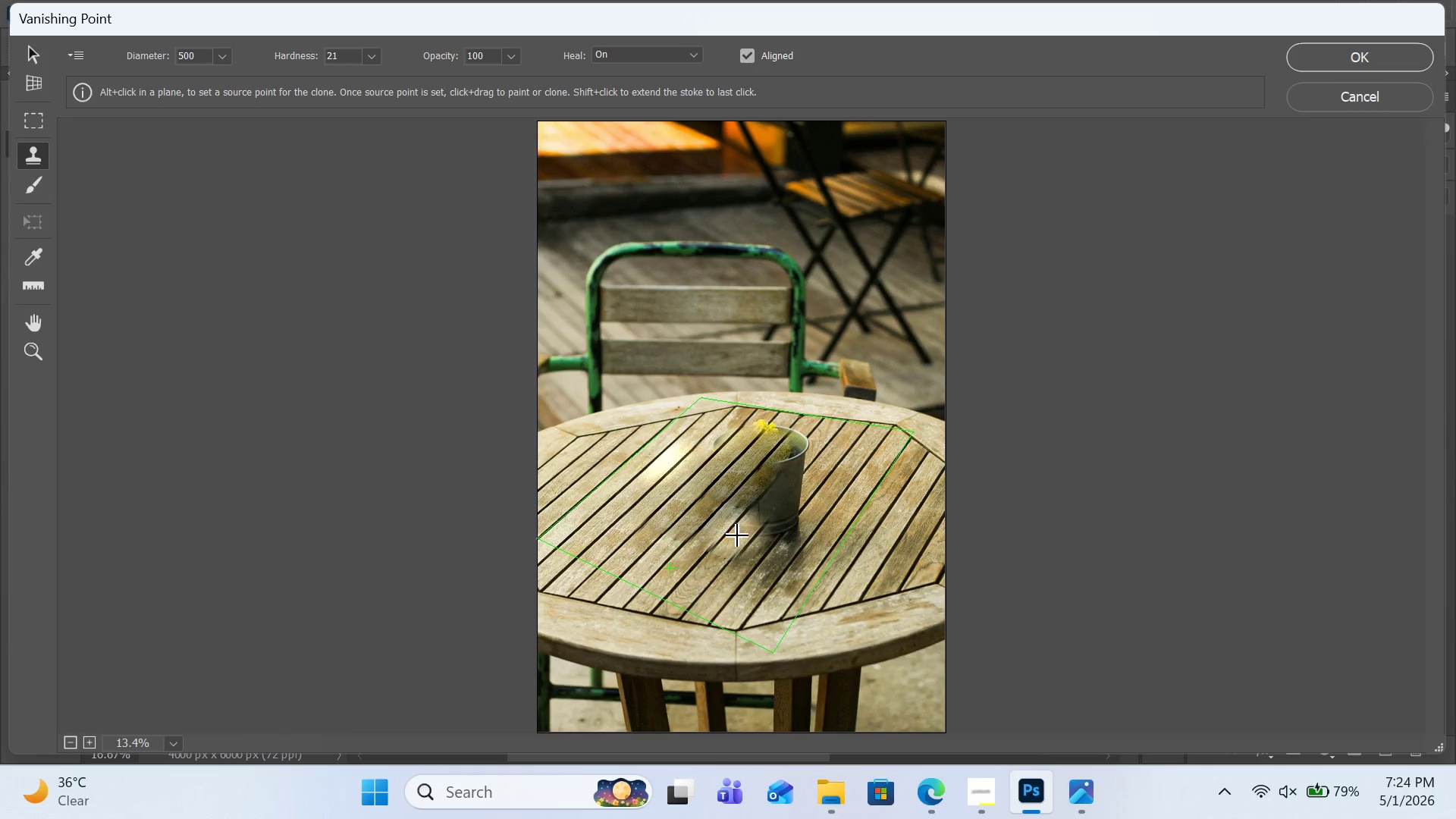 
left_click_drag(start_coordinate=[737, 538], to_coordinate=[780, 486])
 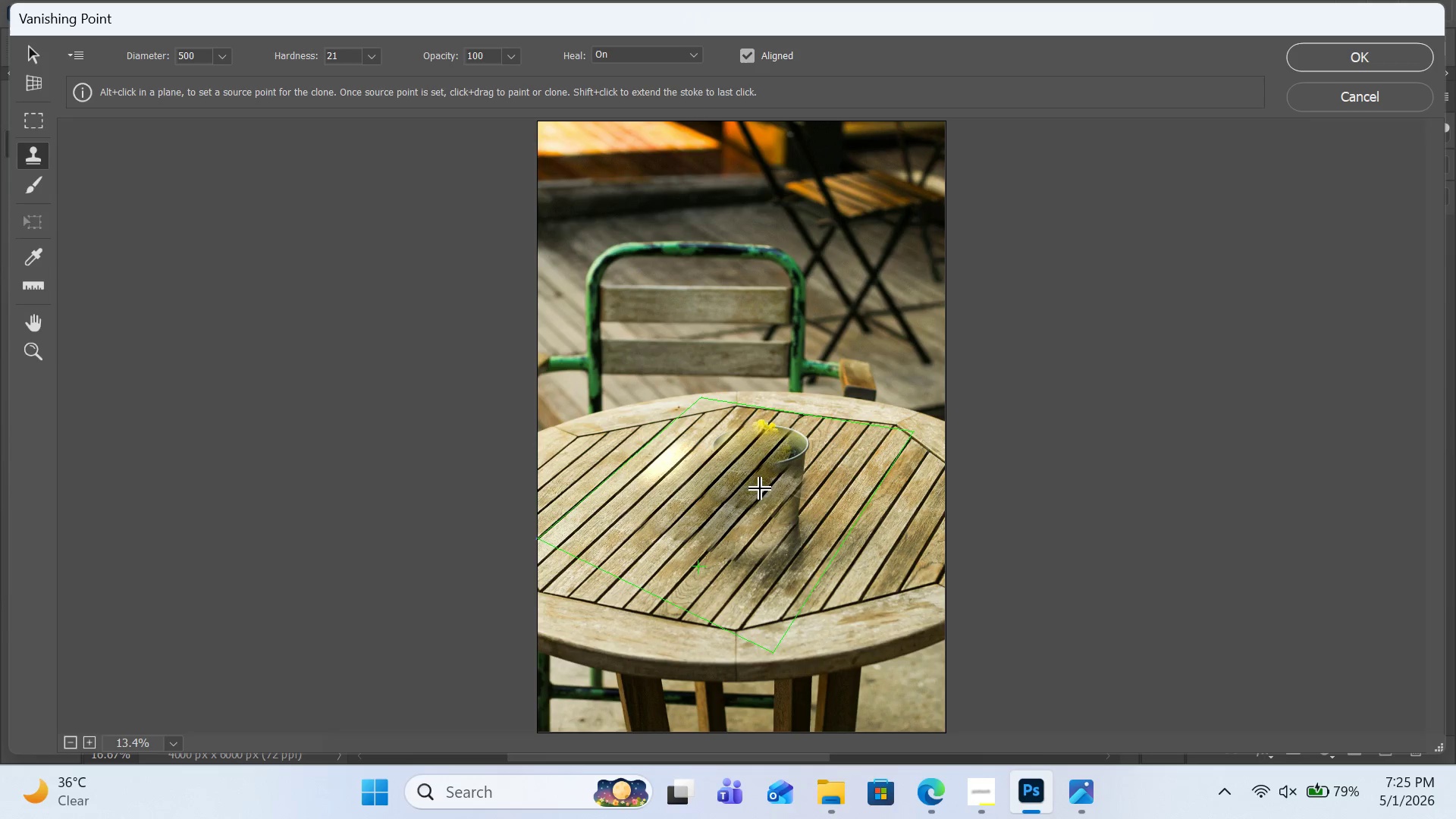 
left_click_drag(start_coordinate=[768, 479], to_coordinate=[789, 447])
 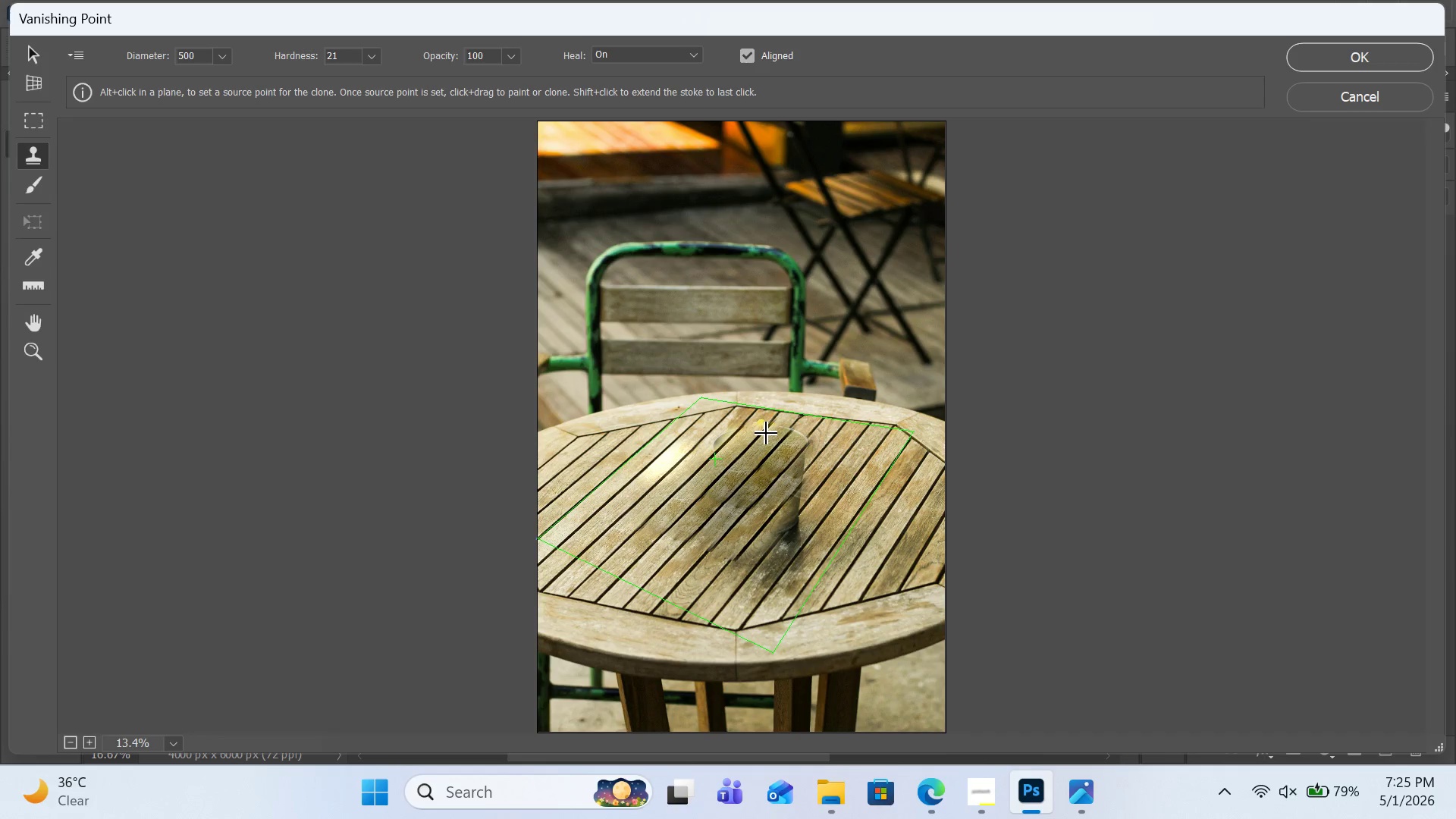 
left_click([767, 434])
 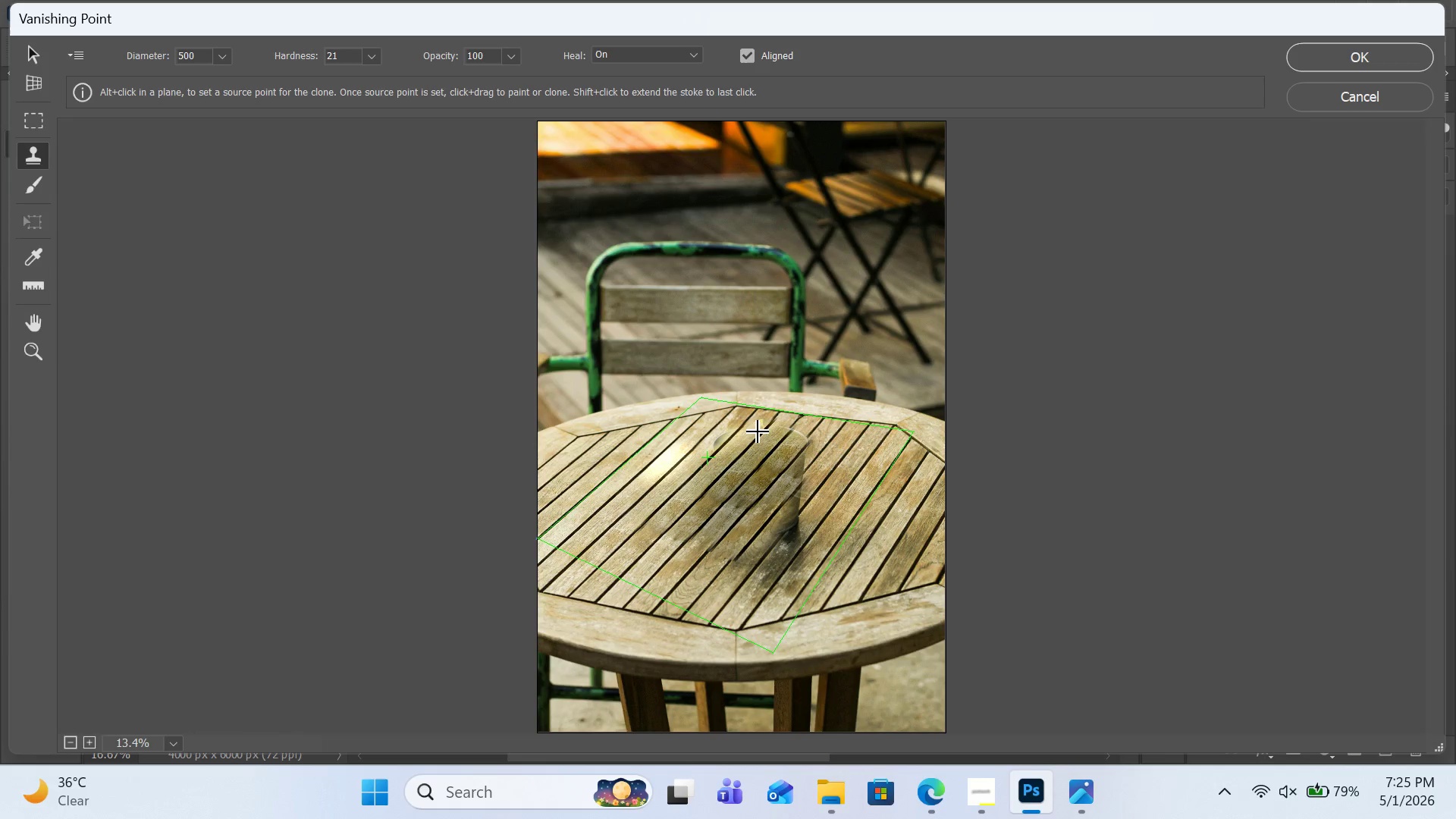 
left_click([758, 429])
 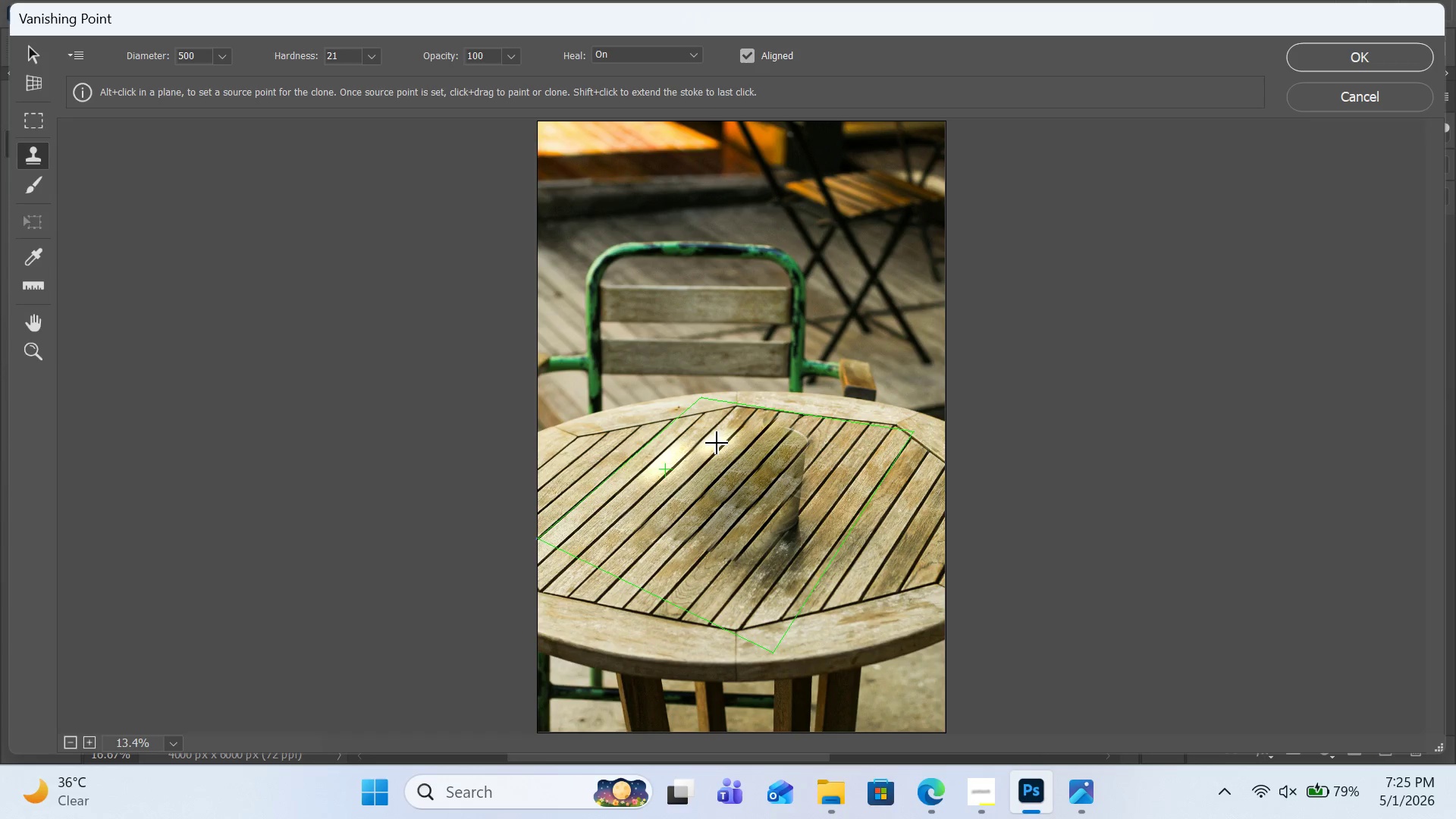 
left_click([717, 444])
 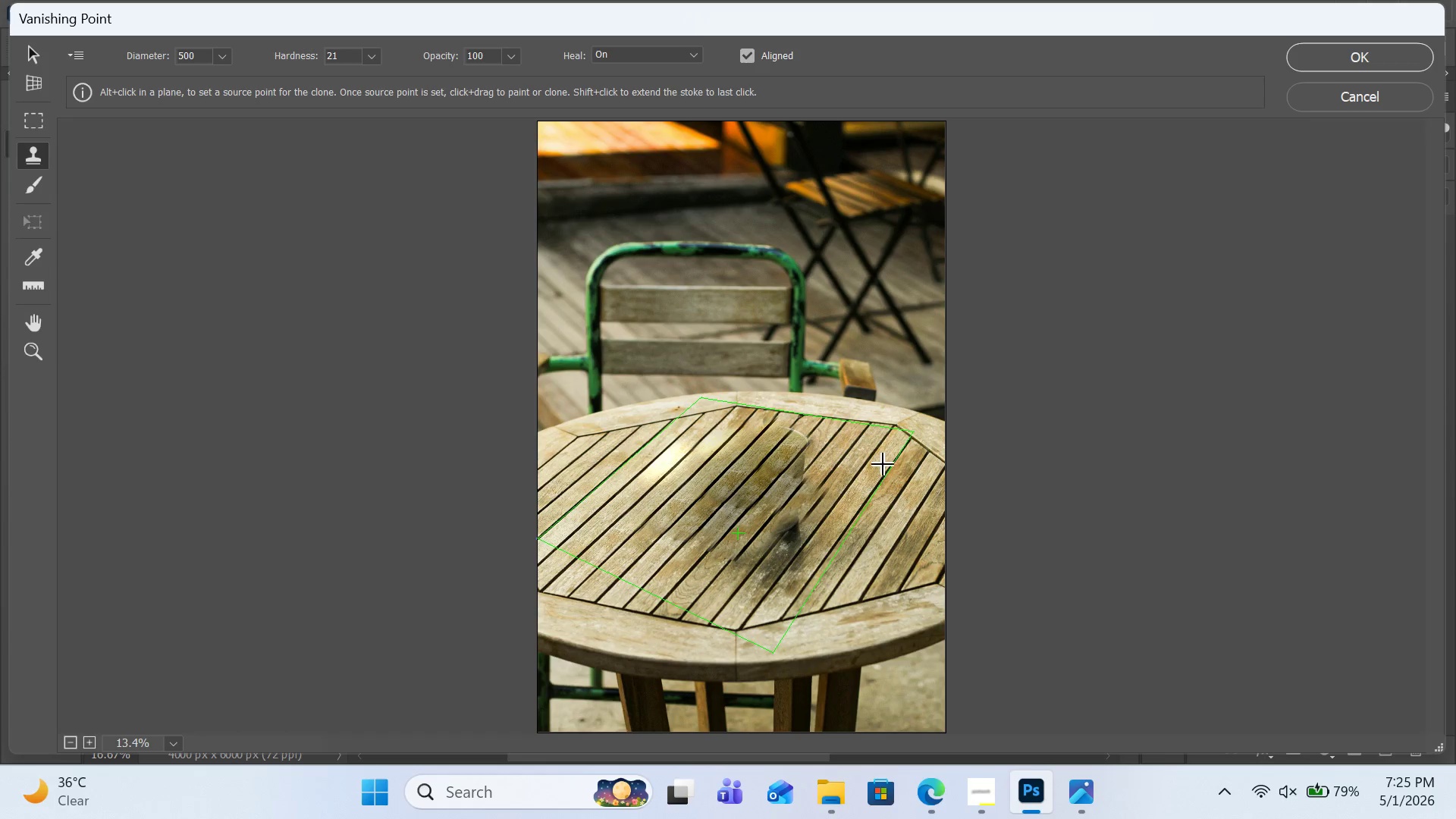 
hold_key(key=AltLeft, duration=1.34)
left_click([838, 450])
 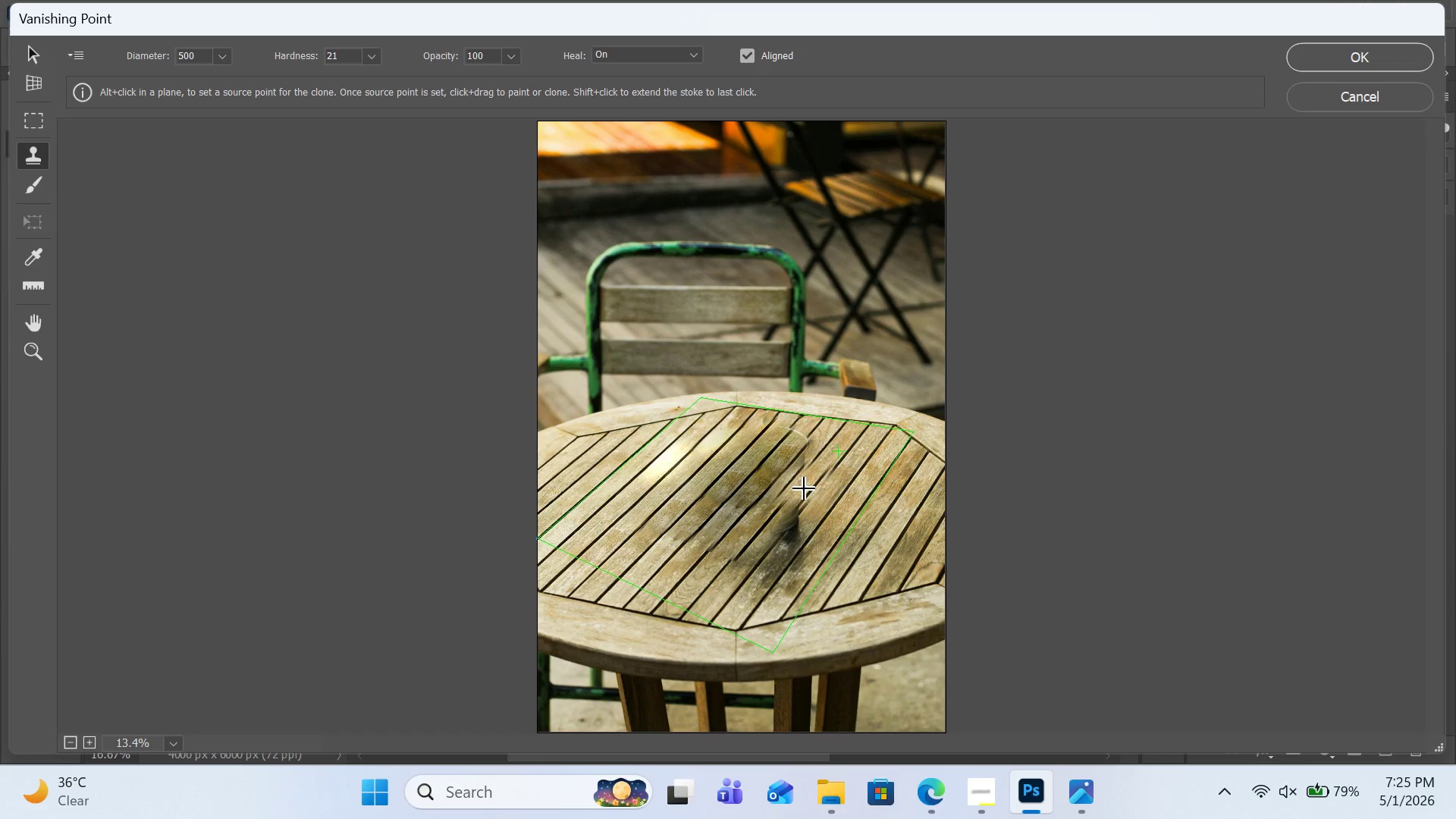 
left_click_drag(start_coordinate=[806, 491], to_coordinate=[754, 544])
 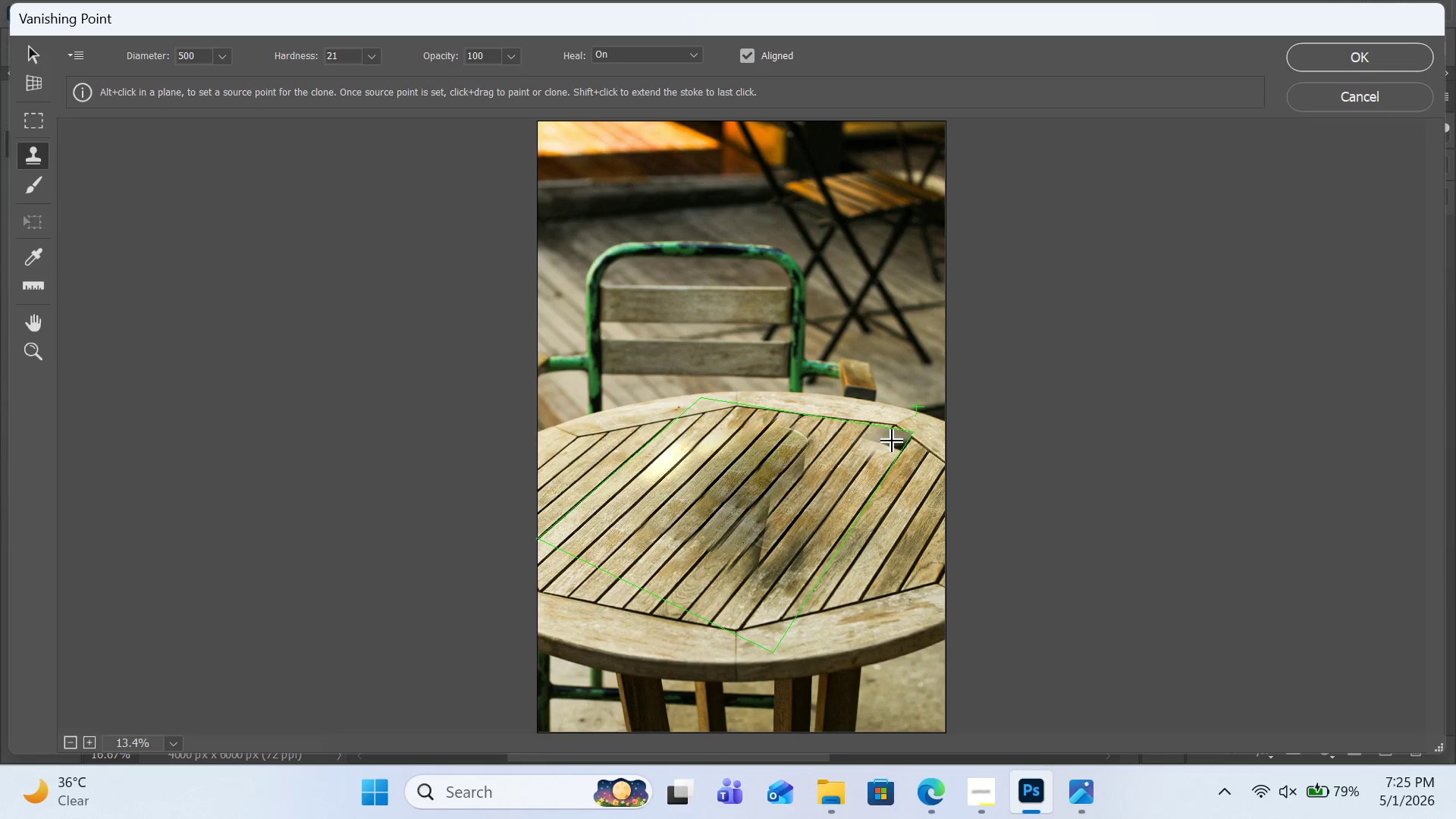 
hold_key(key=ControlLeft, duration=0.88)
 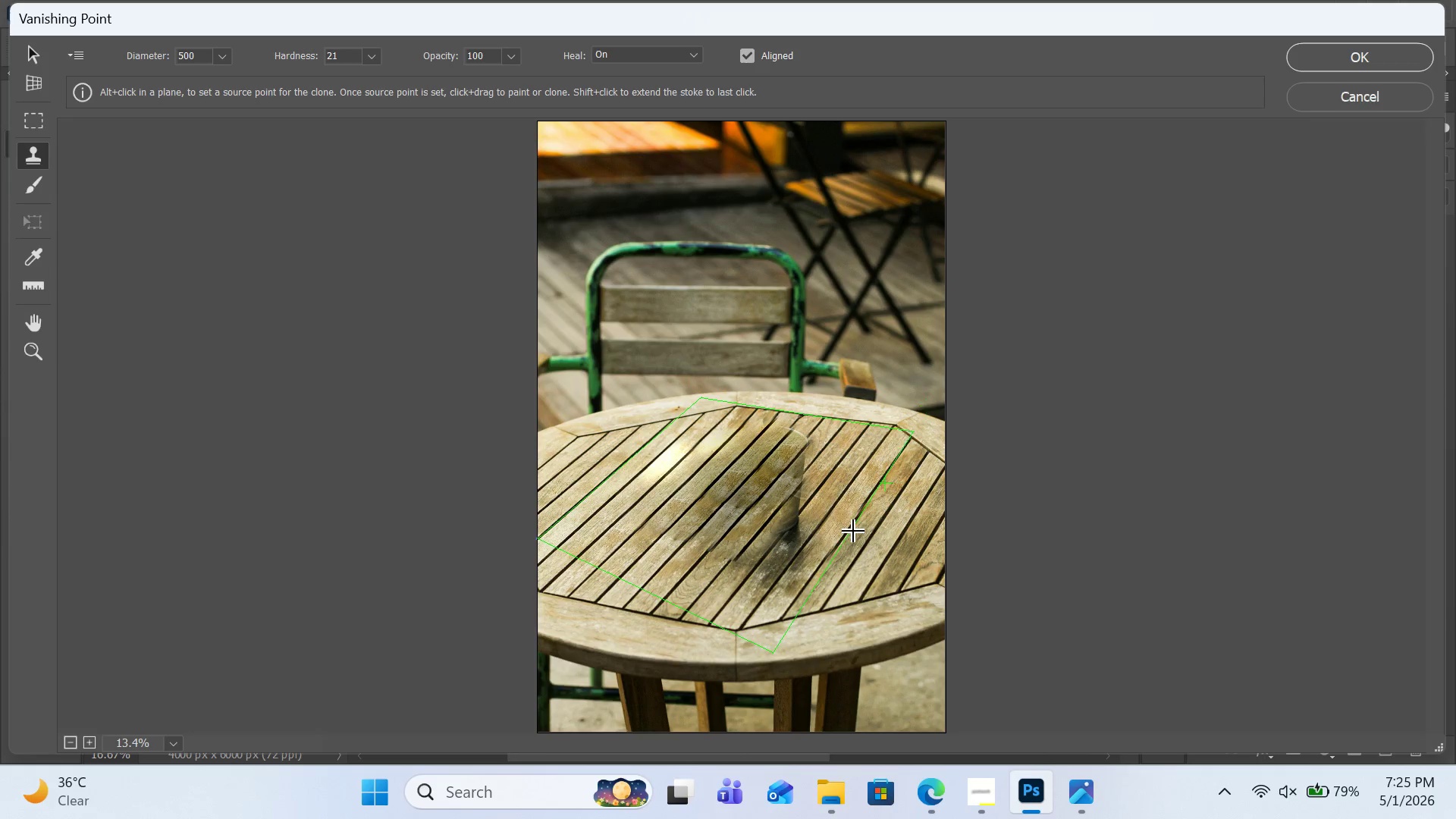 
key(Z)
 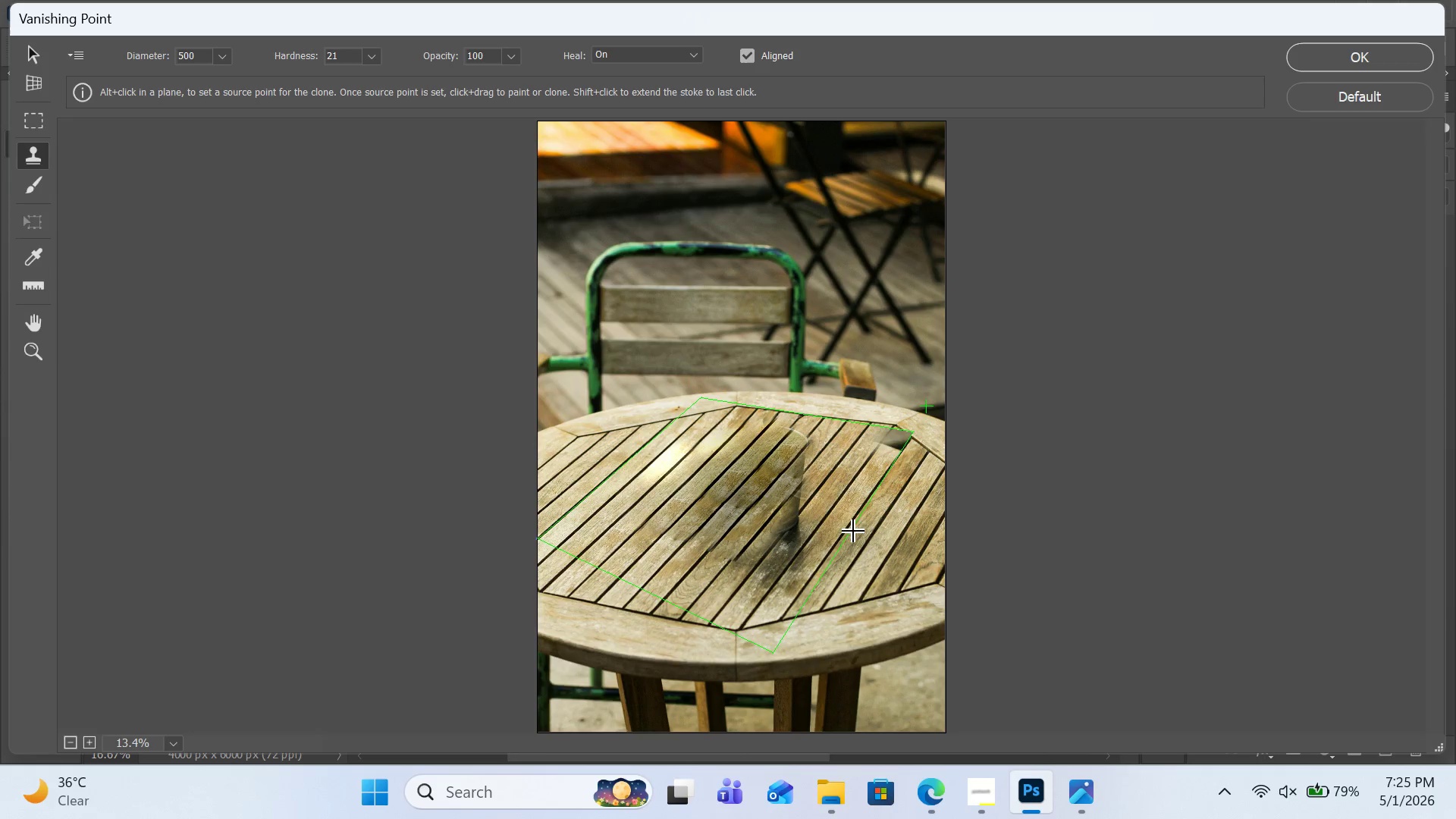 
hold_key(key=ControlLeft, duration=0.66)
 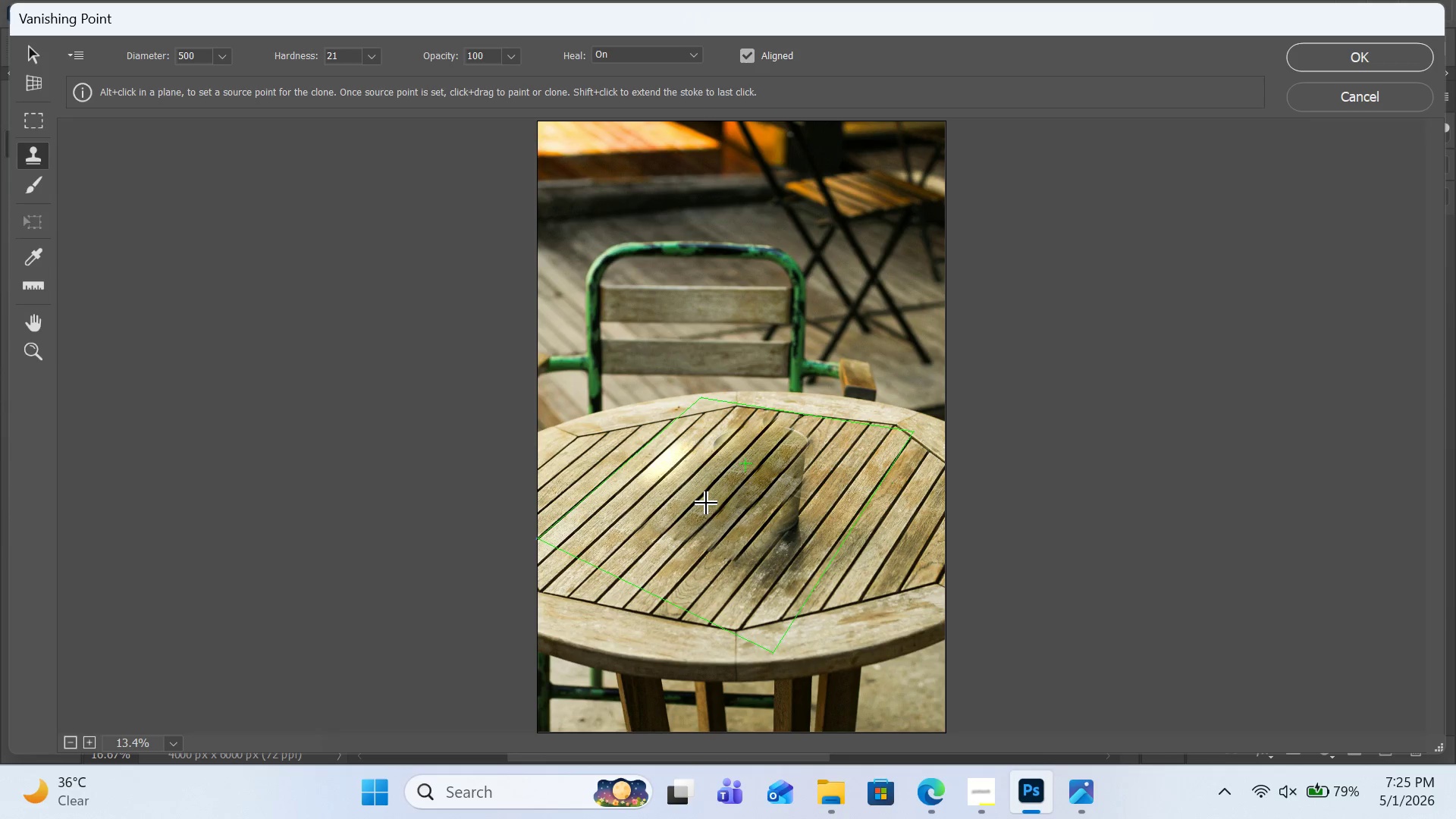 
key(Z)
 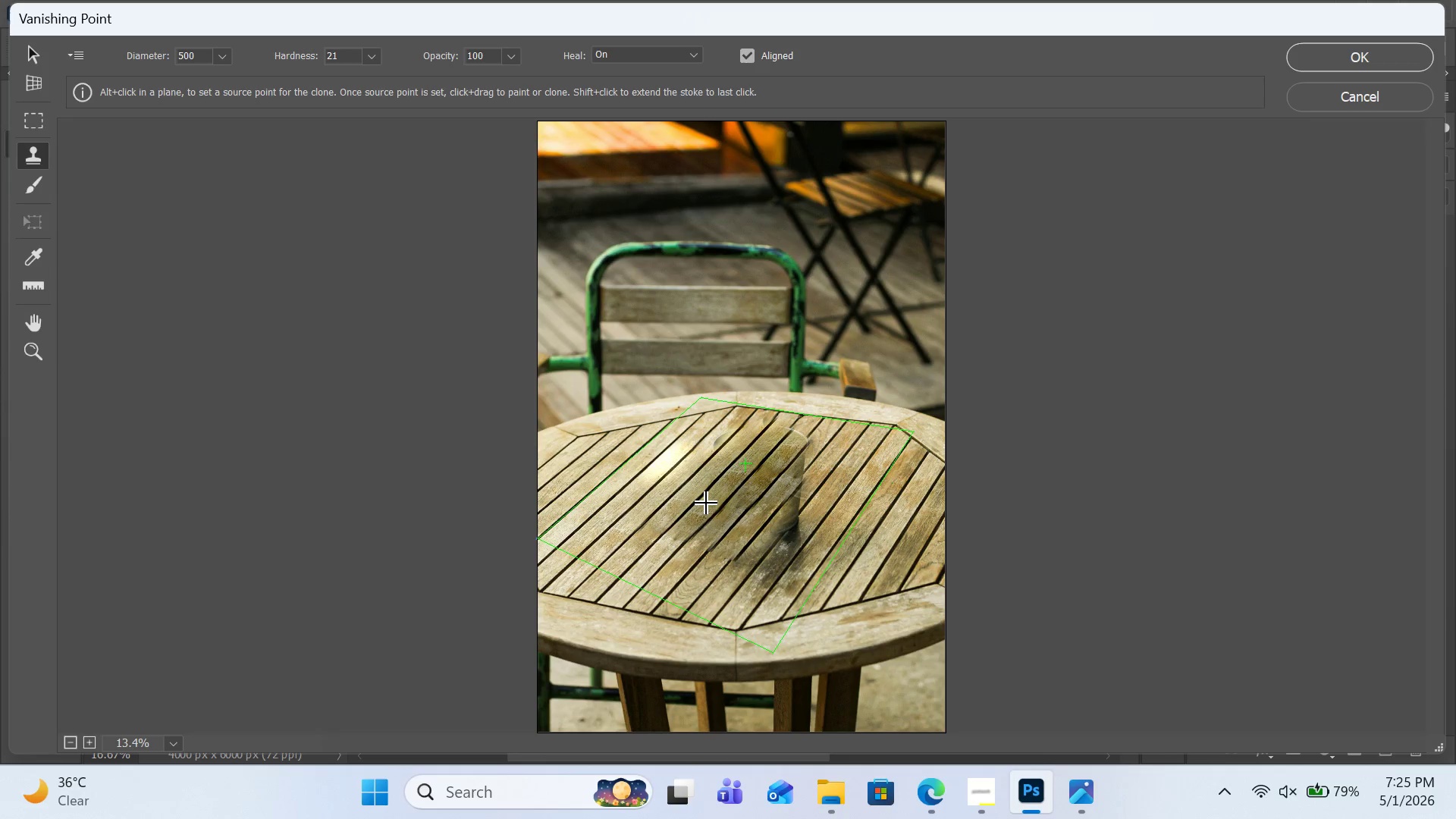 
hold_key(key=AltLeft, duration=1.75)
left_click([849, 457])
 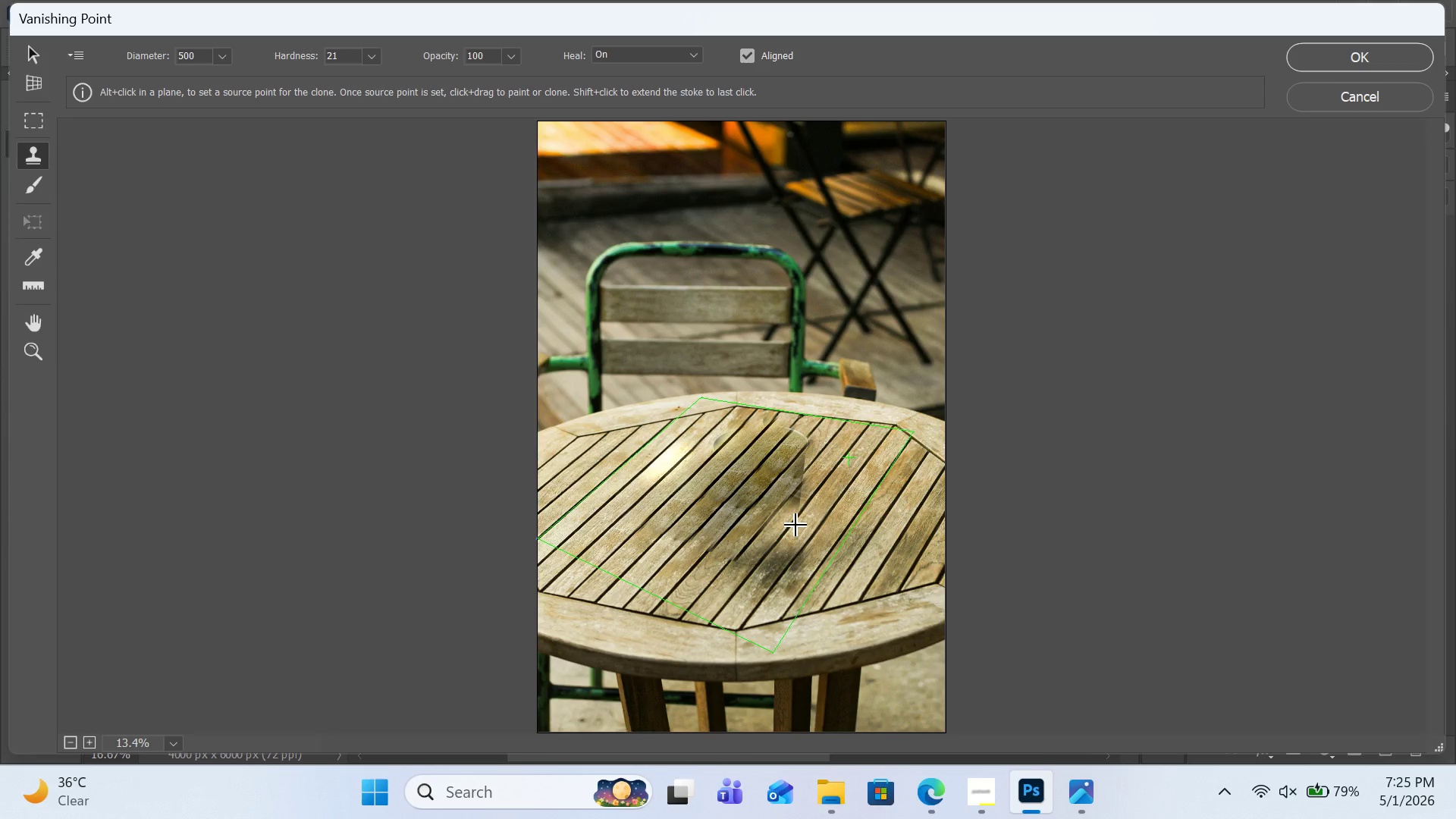 
left_click_drag(start_coordinate=[796, 526], to_coordinate=[811, 494])
 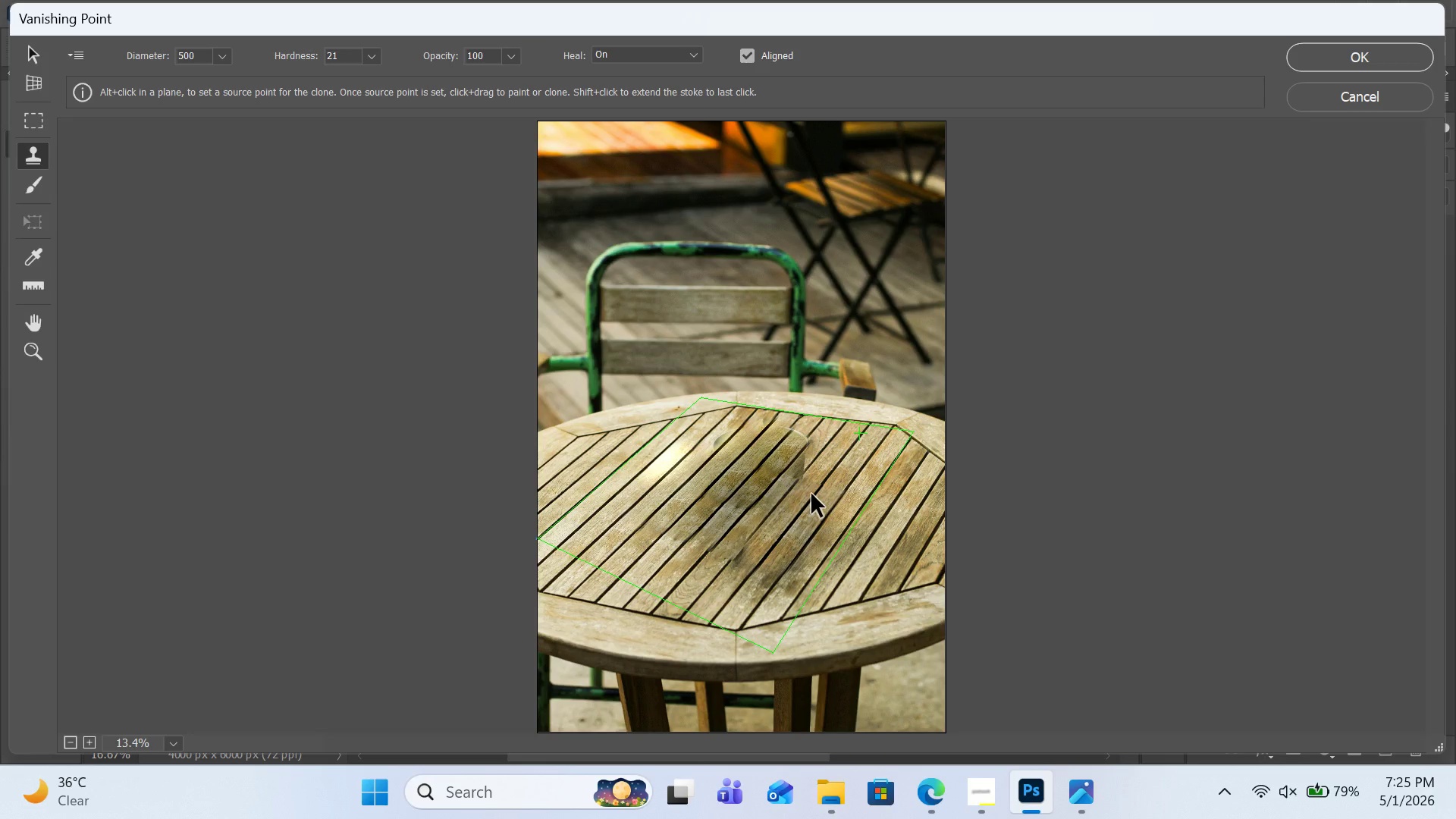 
hold_key(key=AltLeft, duration=0.84)
left_click([828, 450])
 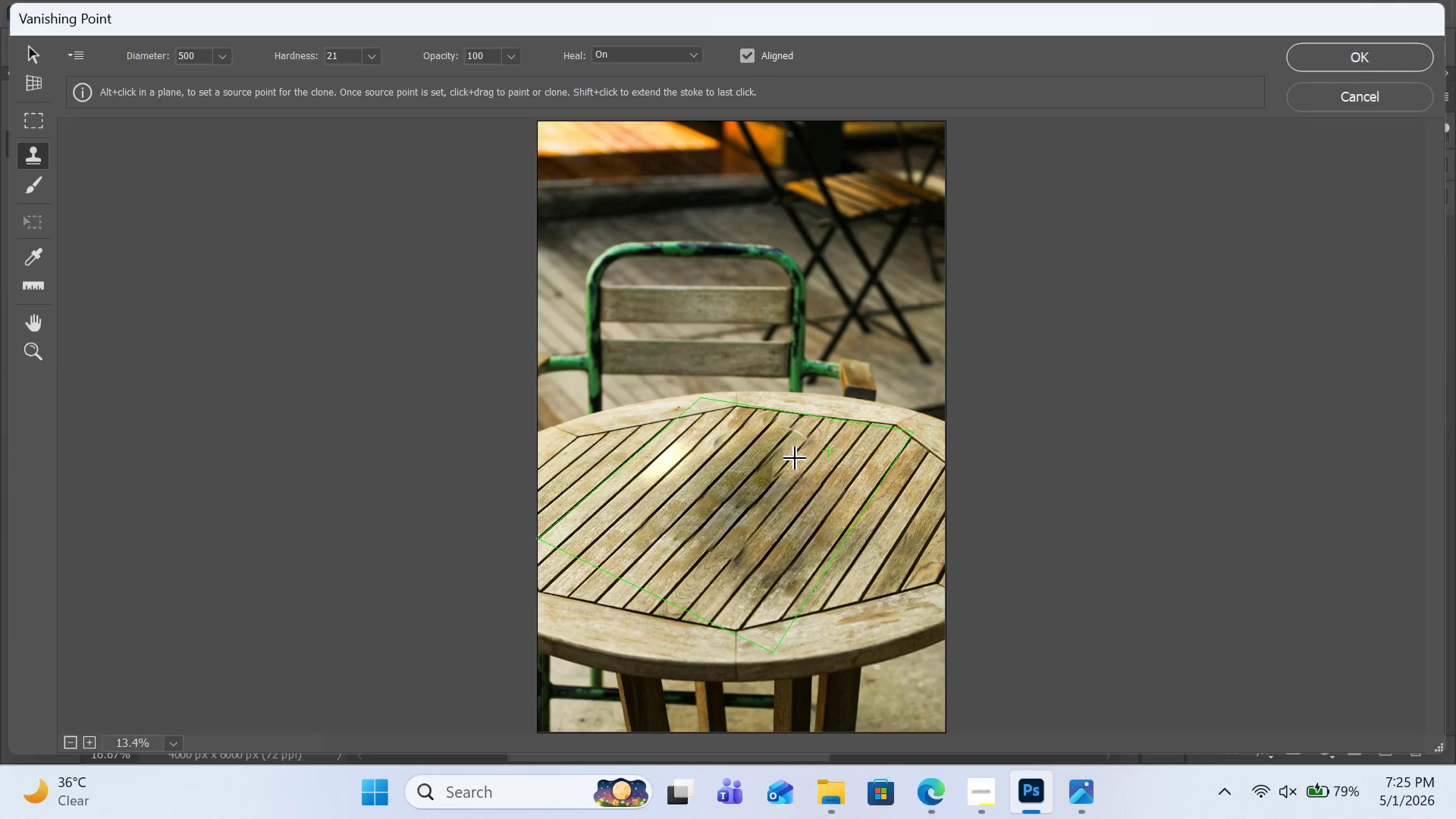 
hold_key(key=AltLeft, duration=2.83)
left_click([666, 580])
 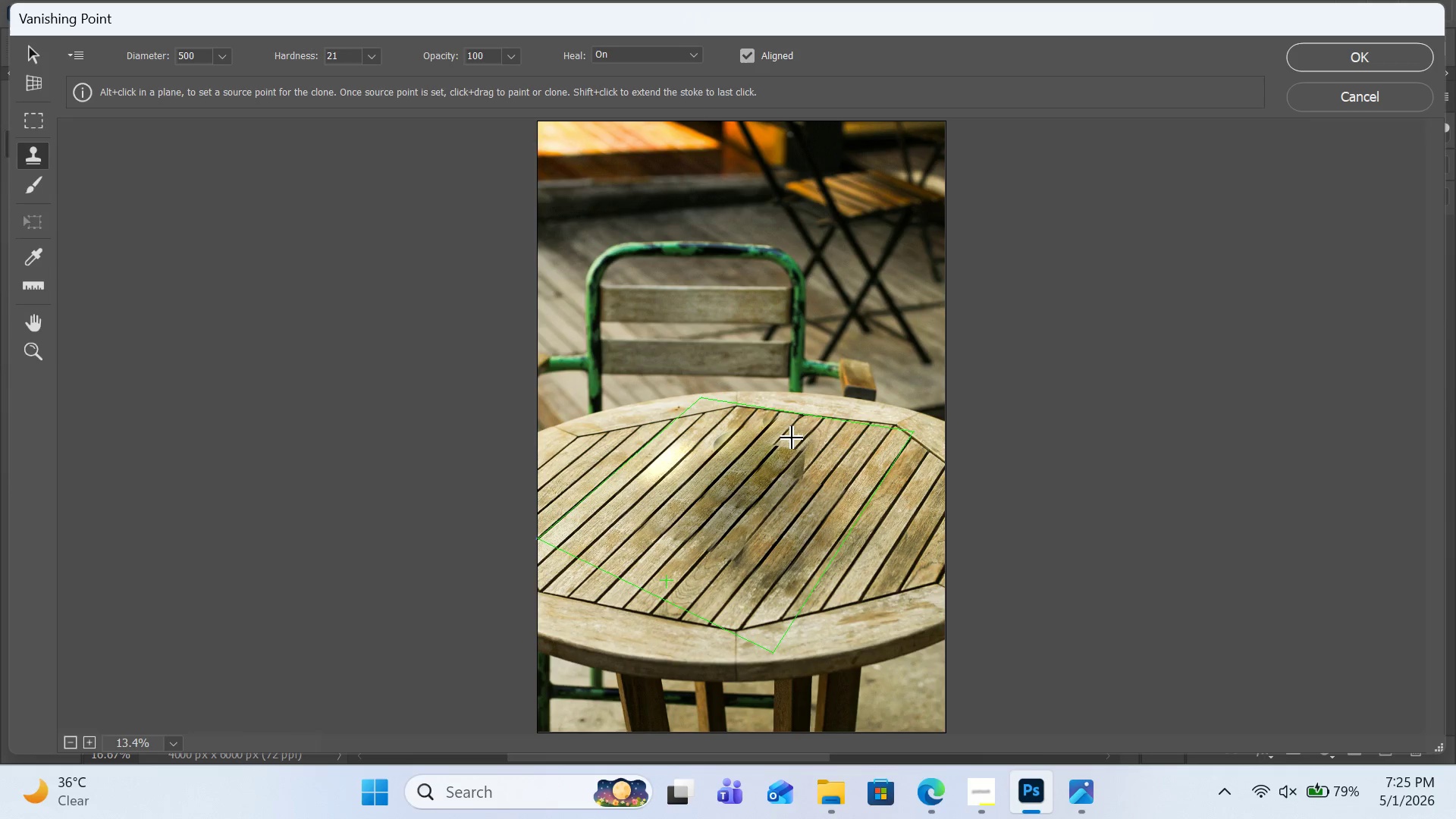 
hold_key(key=AltLeft, duration=1.16)
left_click([844, 447])
 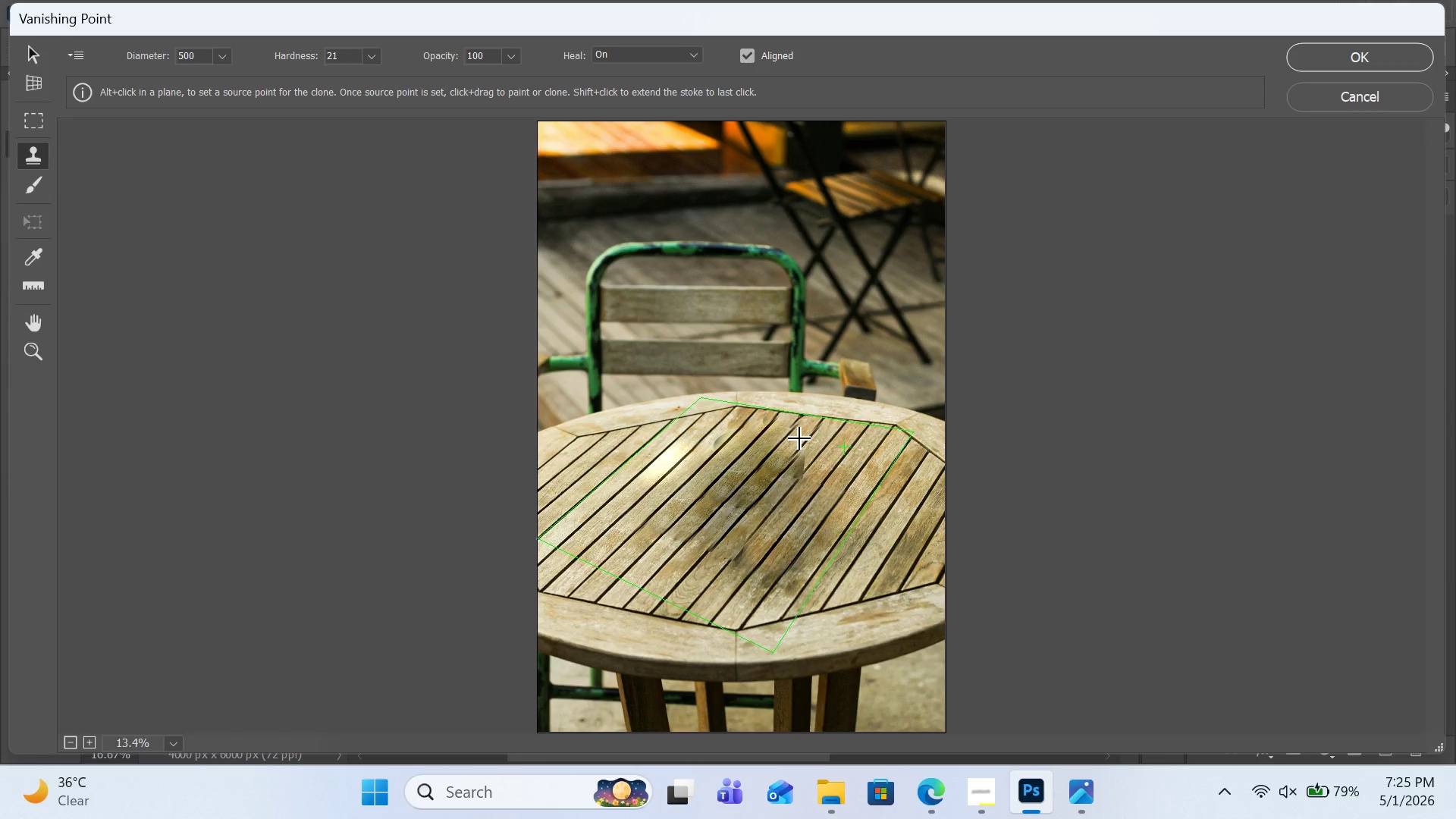 
left_click([800, 439])
 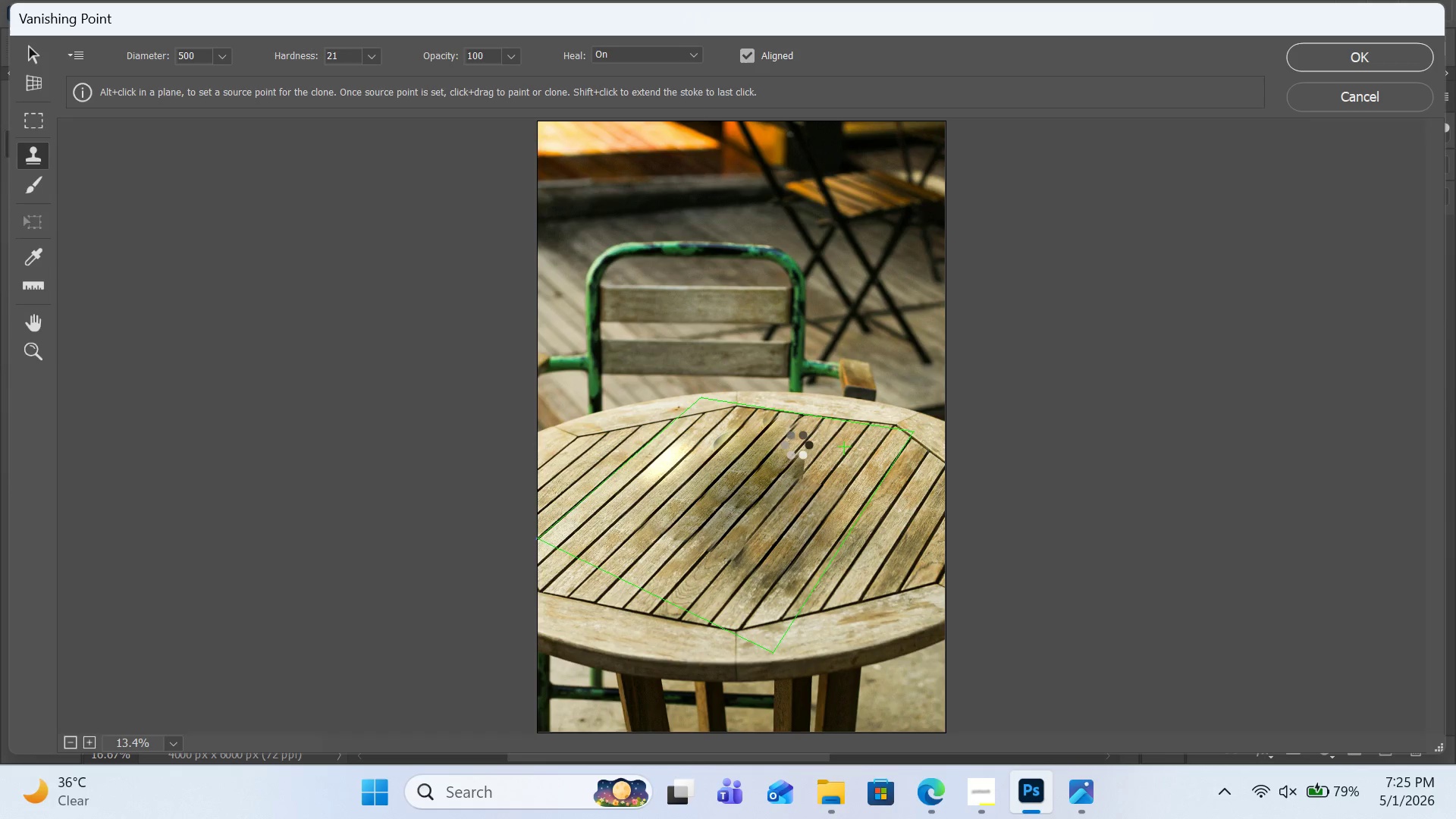 
left_click_drag(start_coordinate=[799, 442], to_coordinate=[792, 449])
 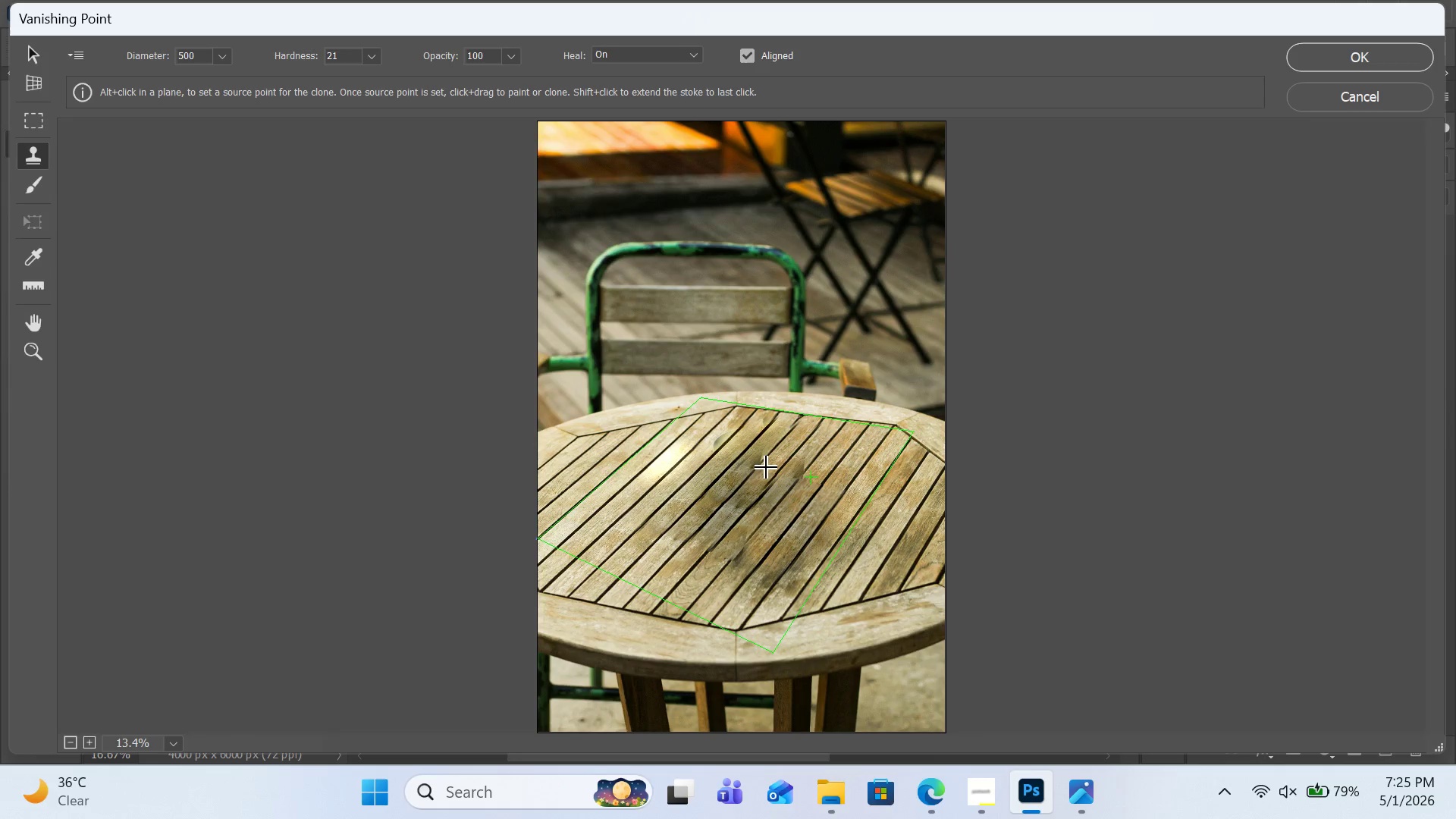 
left_click_drag(start_coordinate=[769, 468], to_coordinate=[715, 531])
 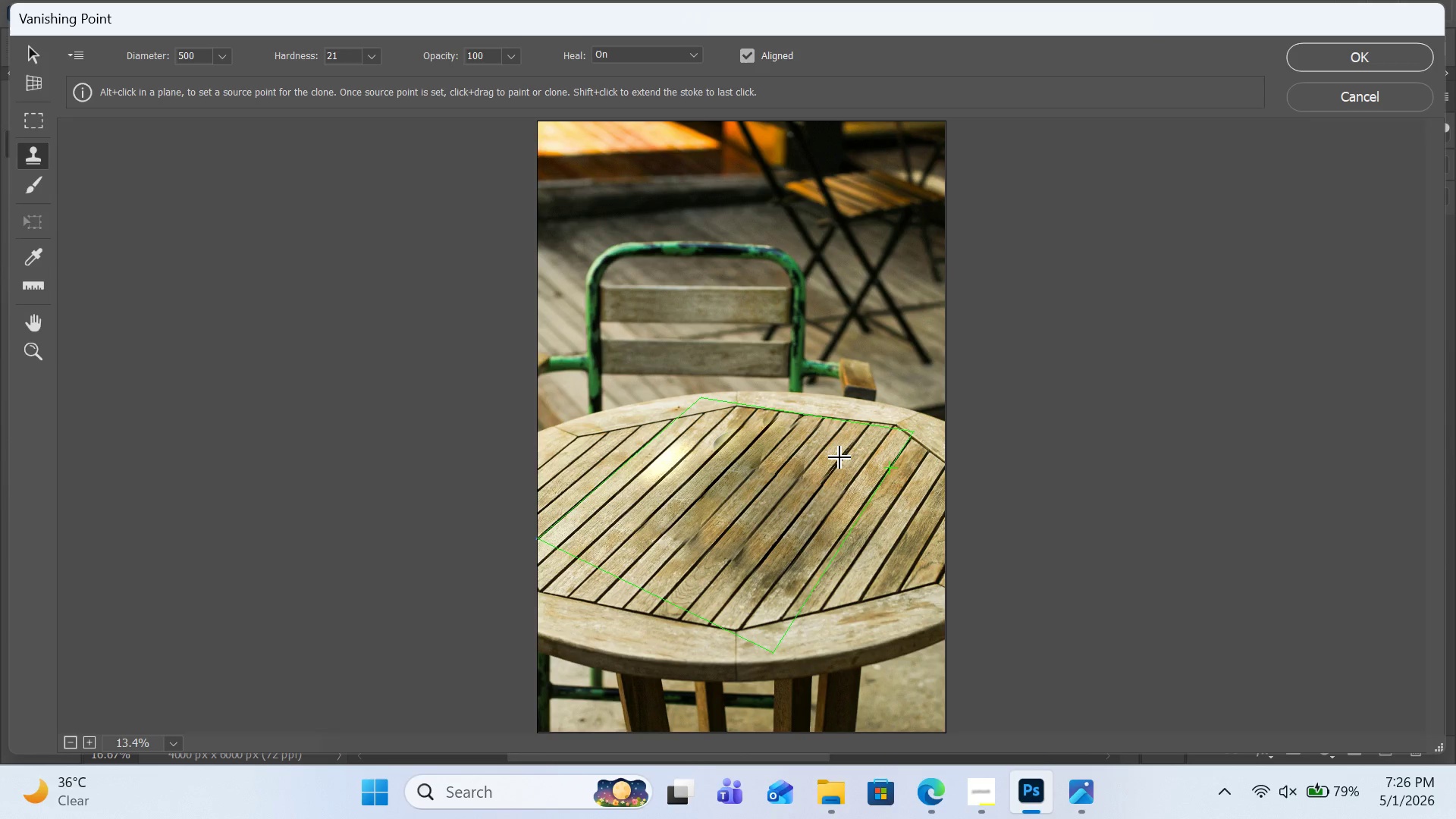 
hold_key(key=AltLeft, duration=1.23)
left_click([675, 560])
 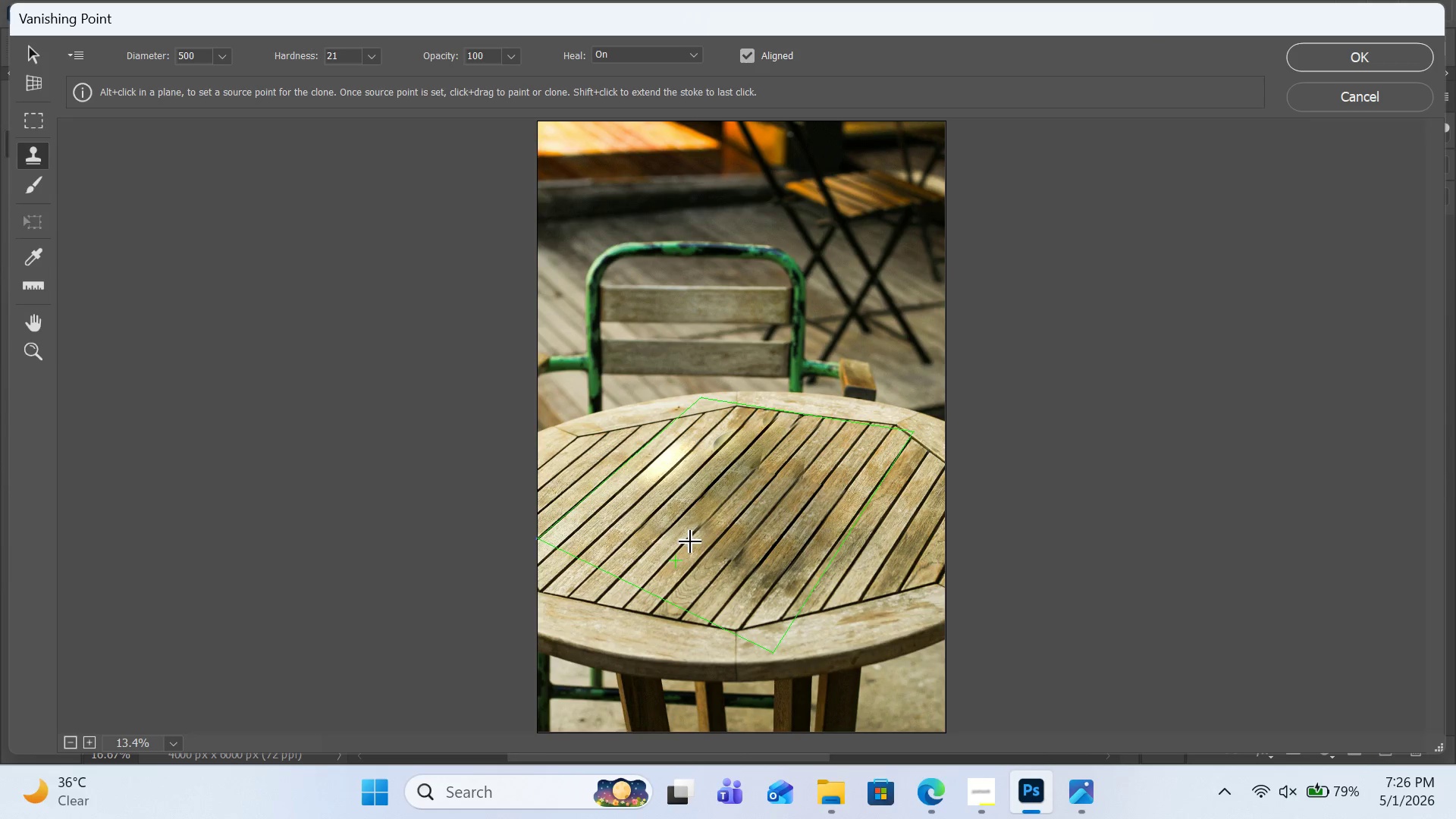 
left_click([691, 542])
 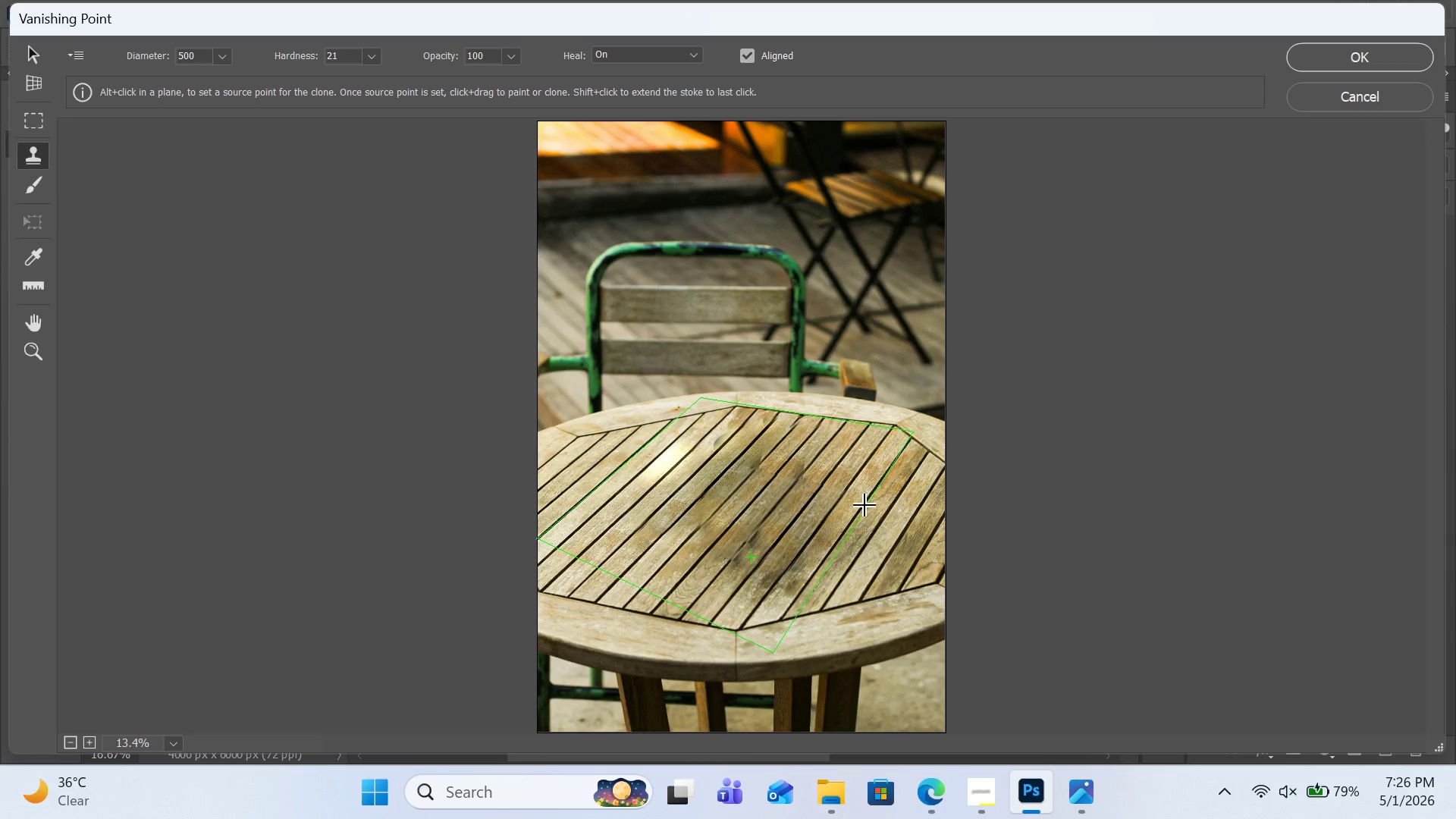 
hold_key(key=AltLeft, duration=1.02)
left_click([792, 443])
 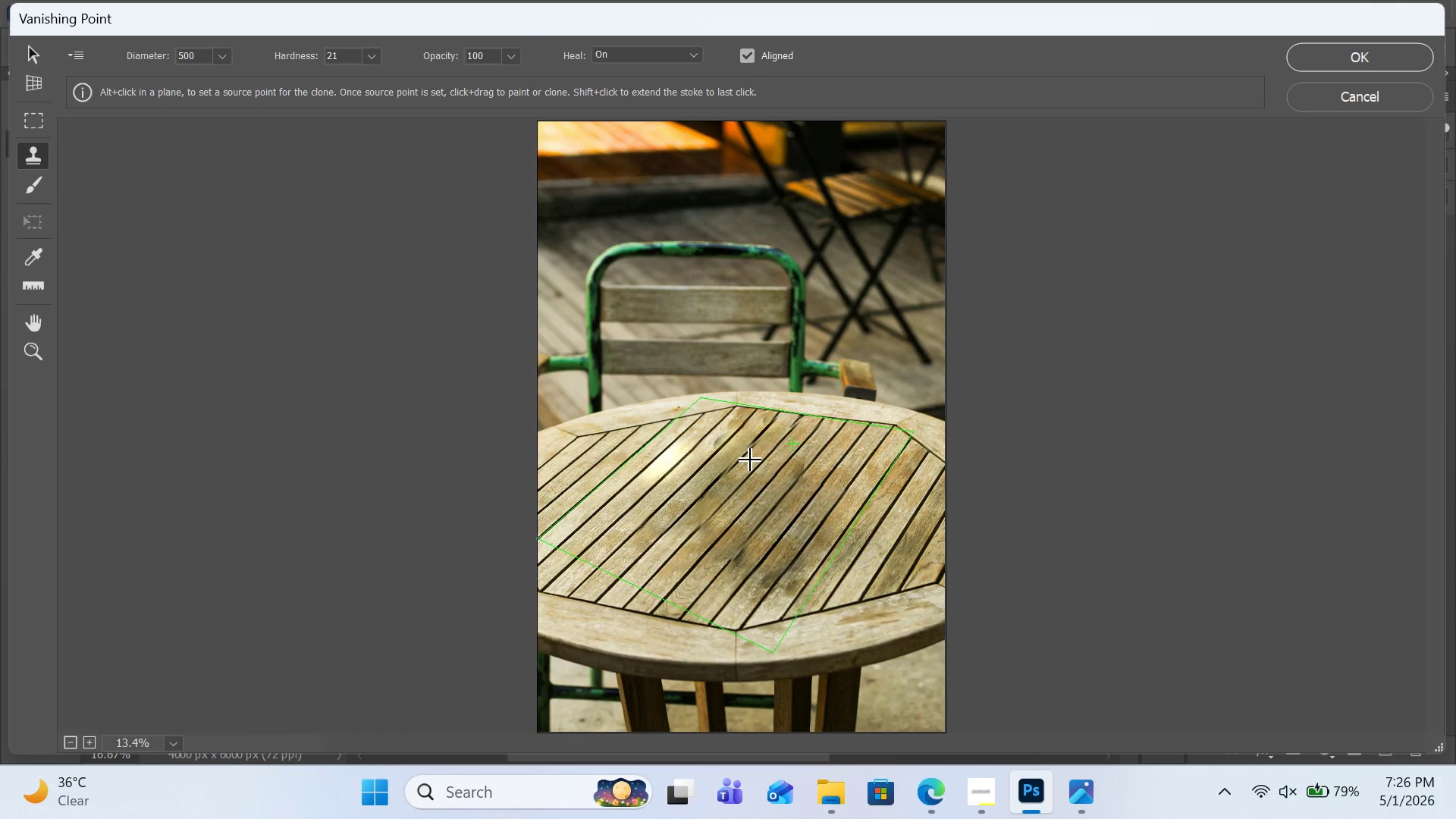 
left_click_drag(start_coordinate=[750, 460], to_coordinate=[748, 464])
 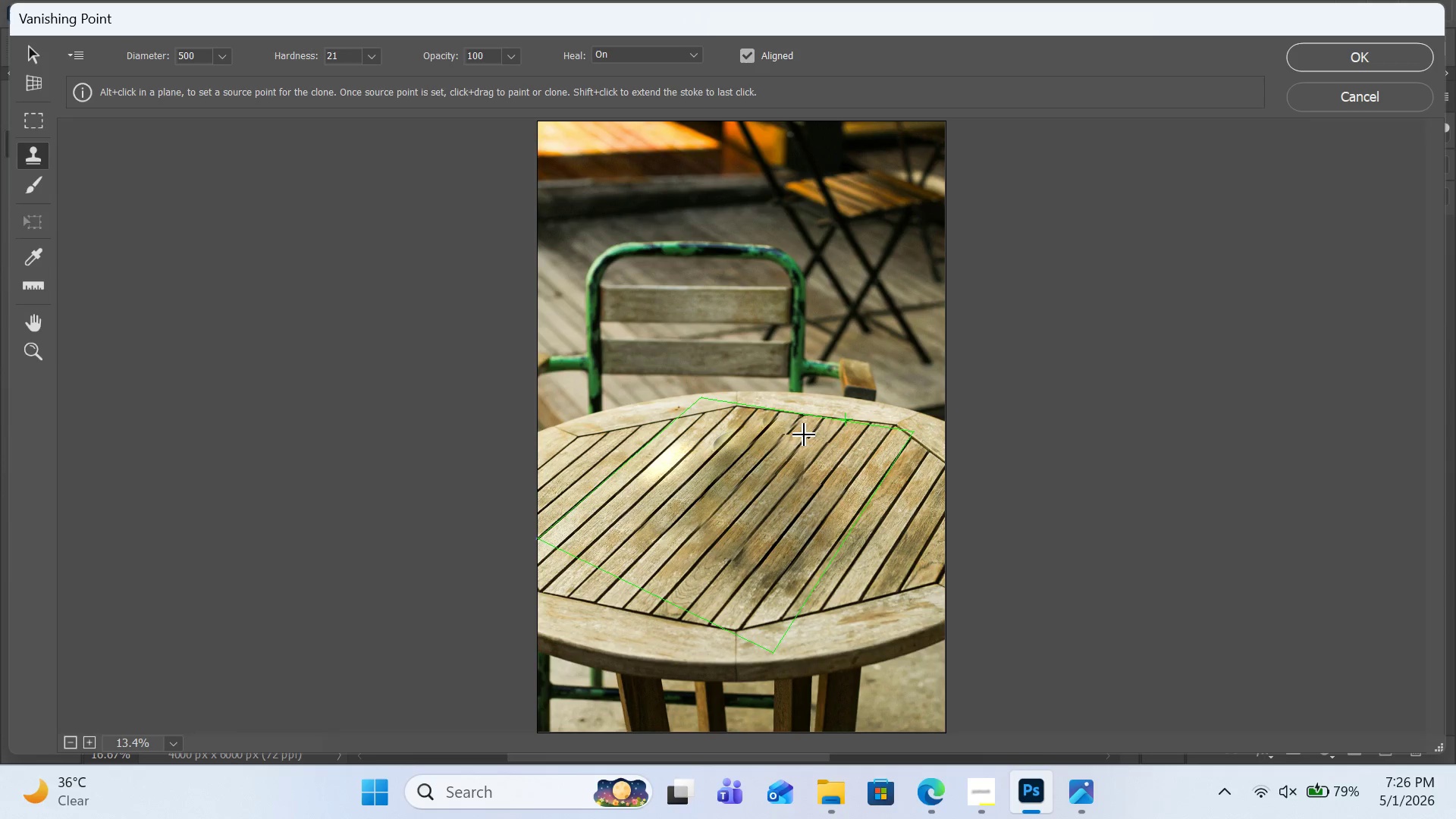 
hold_key(key=AltLeft, duration=1.01)
double_click([694, 464])
 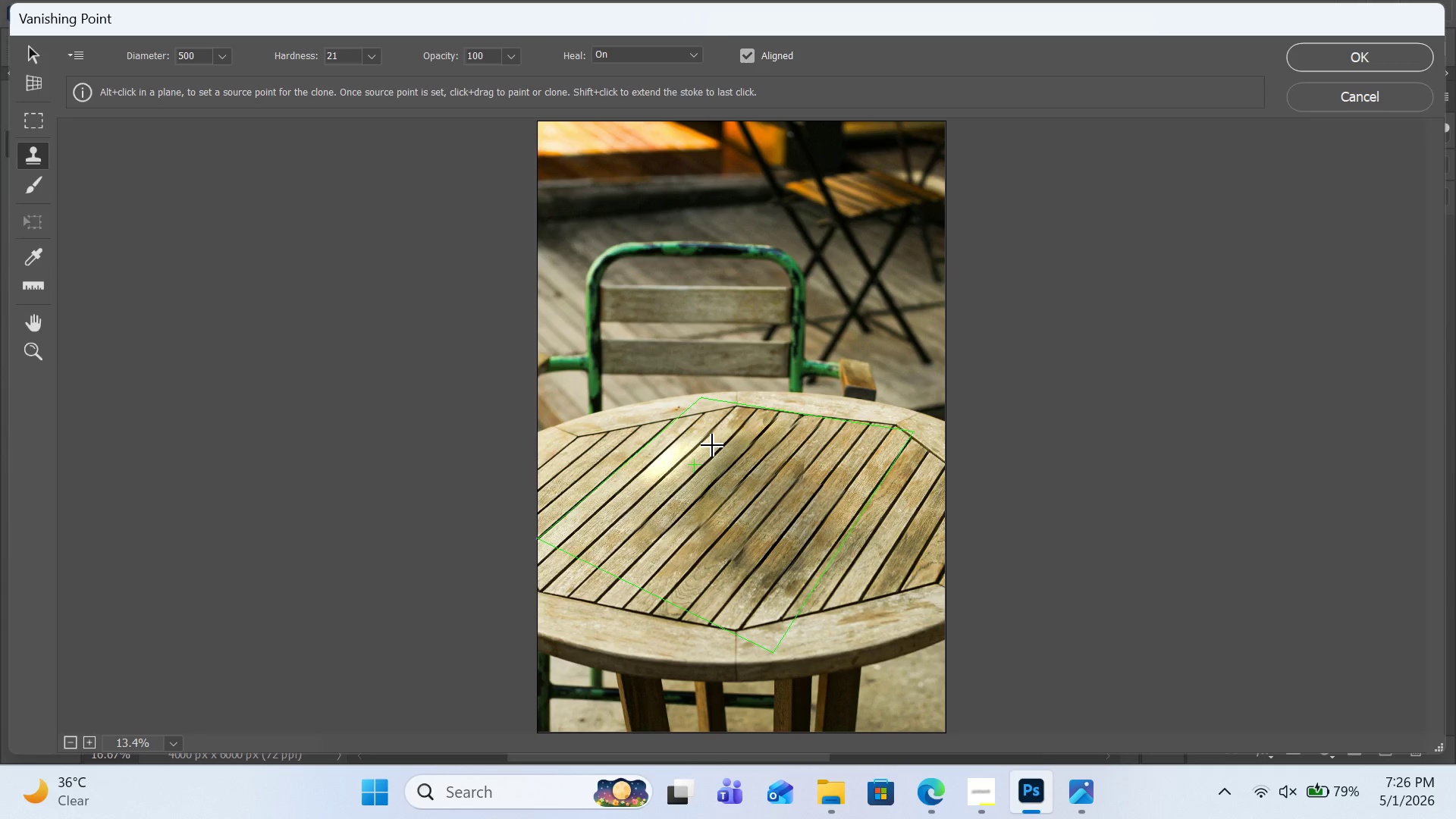 
left_click([713, 446])
 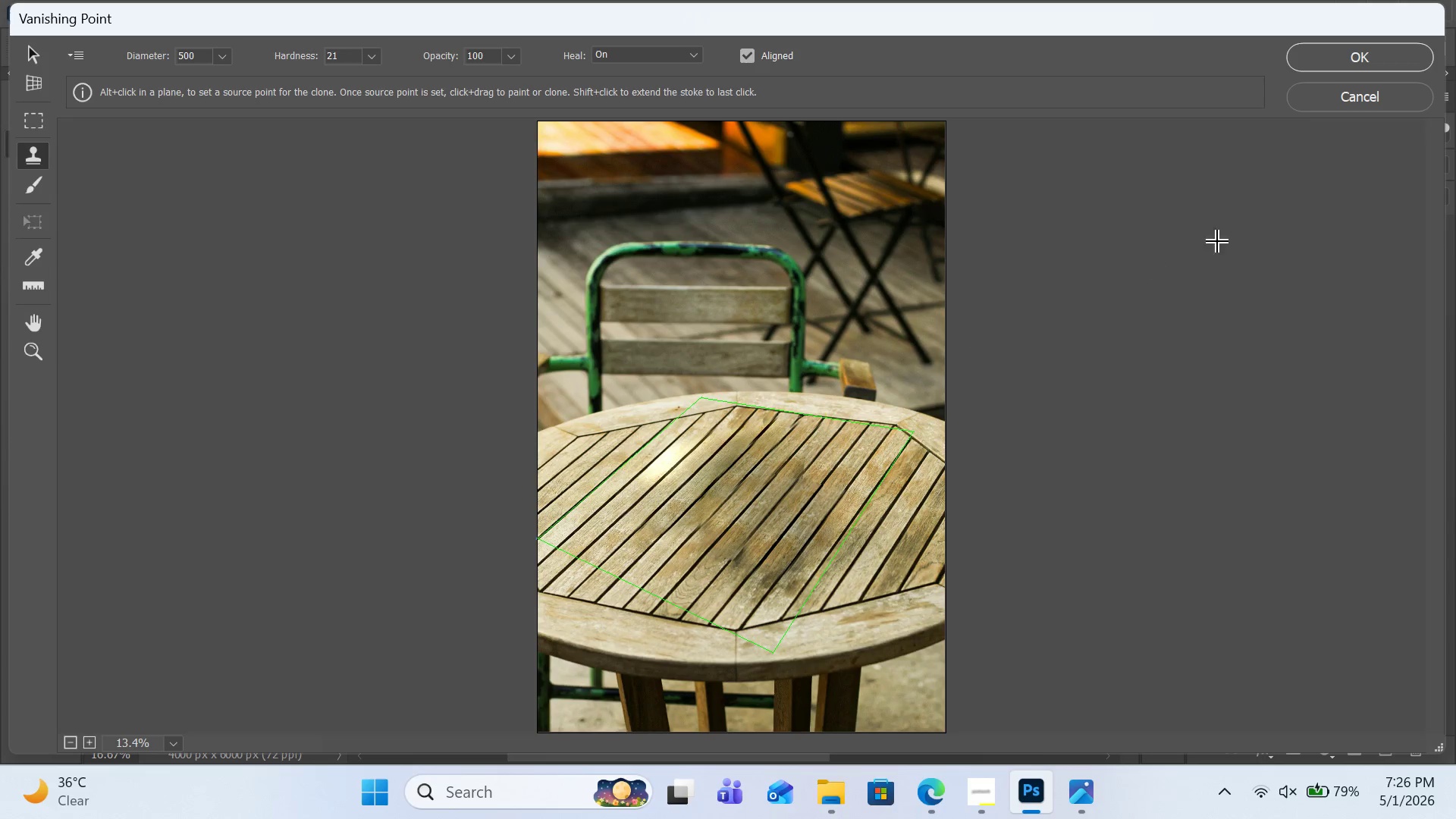 
double_click([1317, 49])
 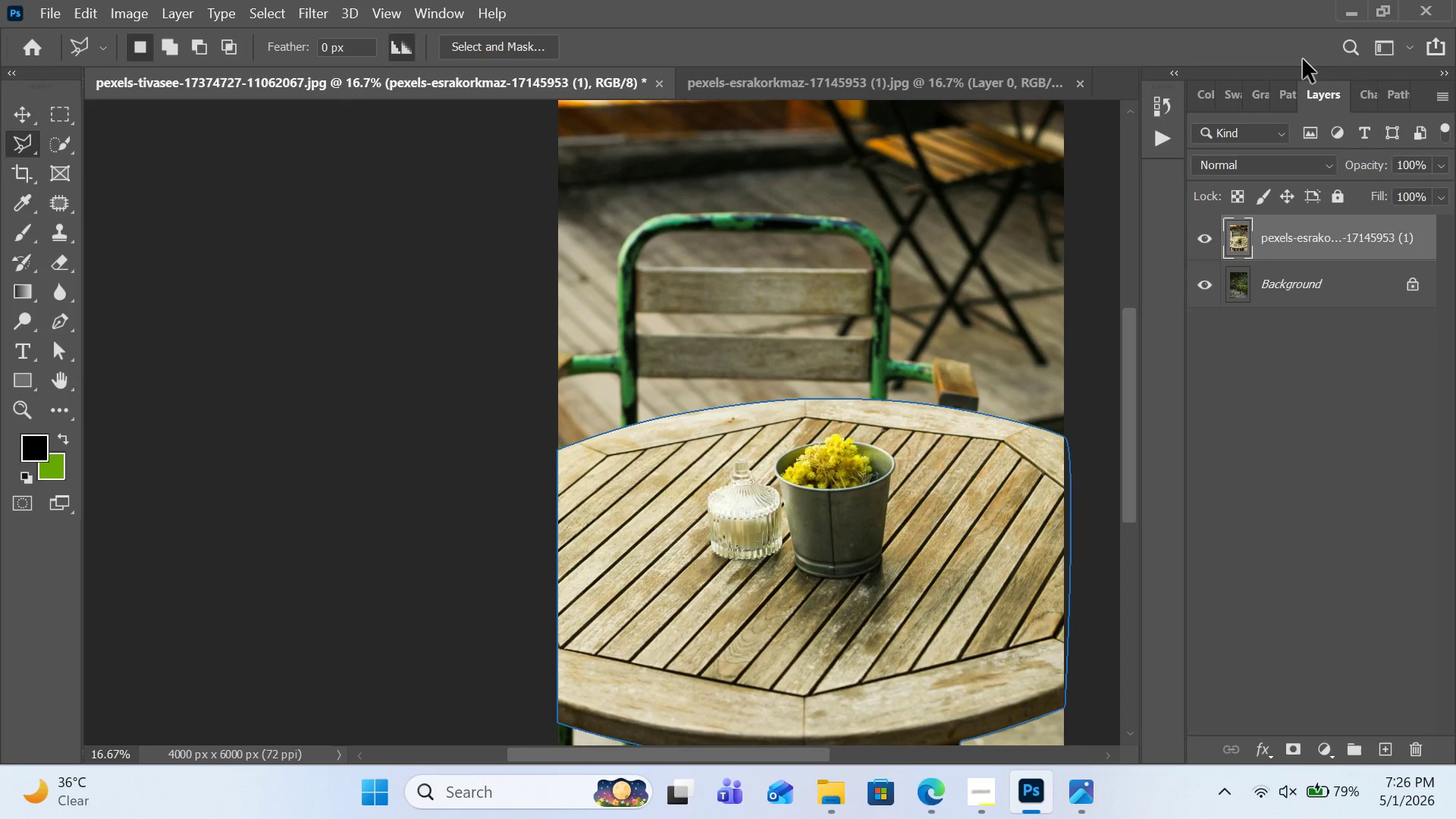 
wait(8.42)
 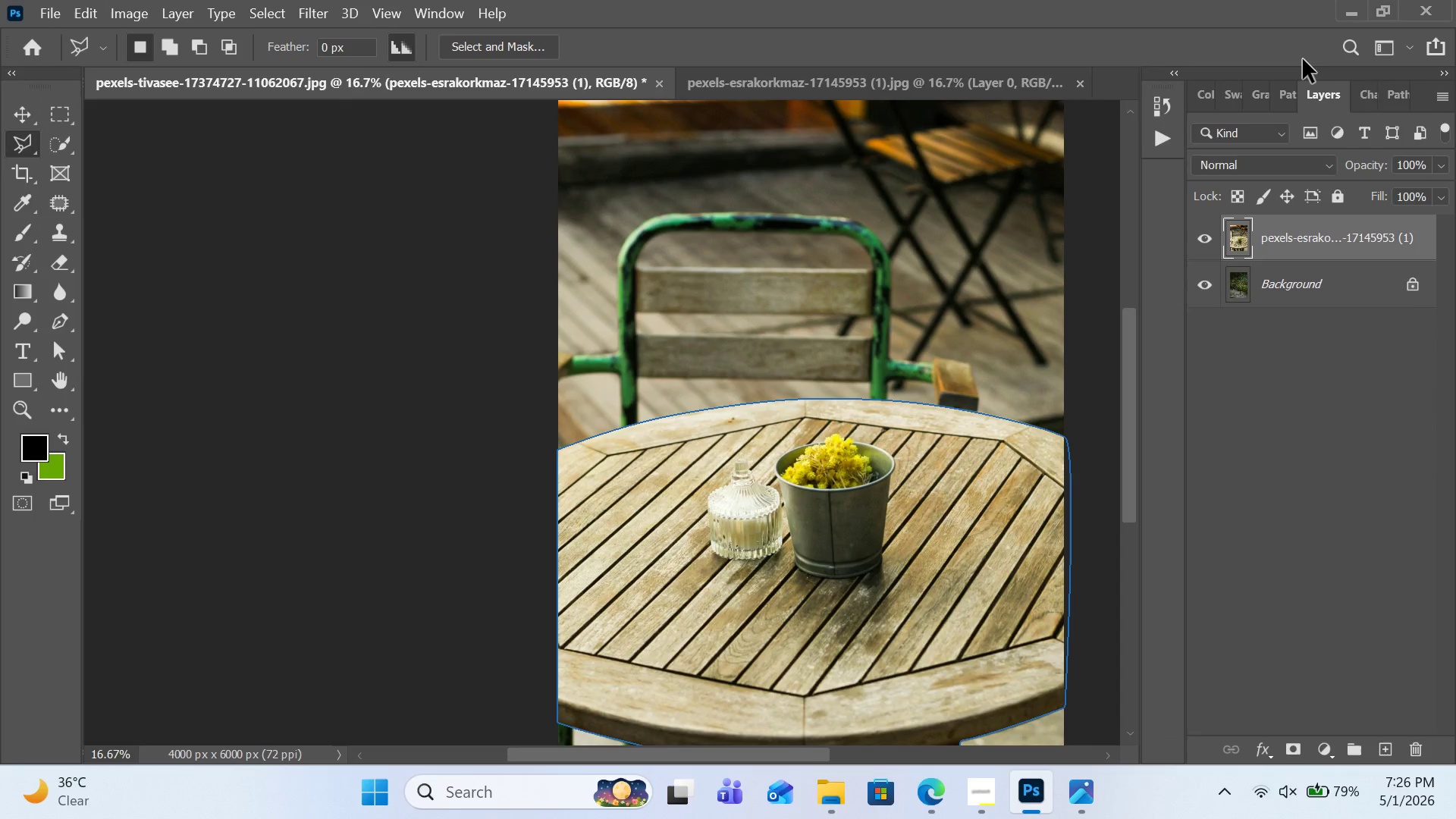 
right_click([976, 468])
 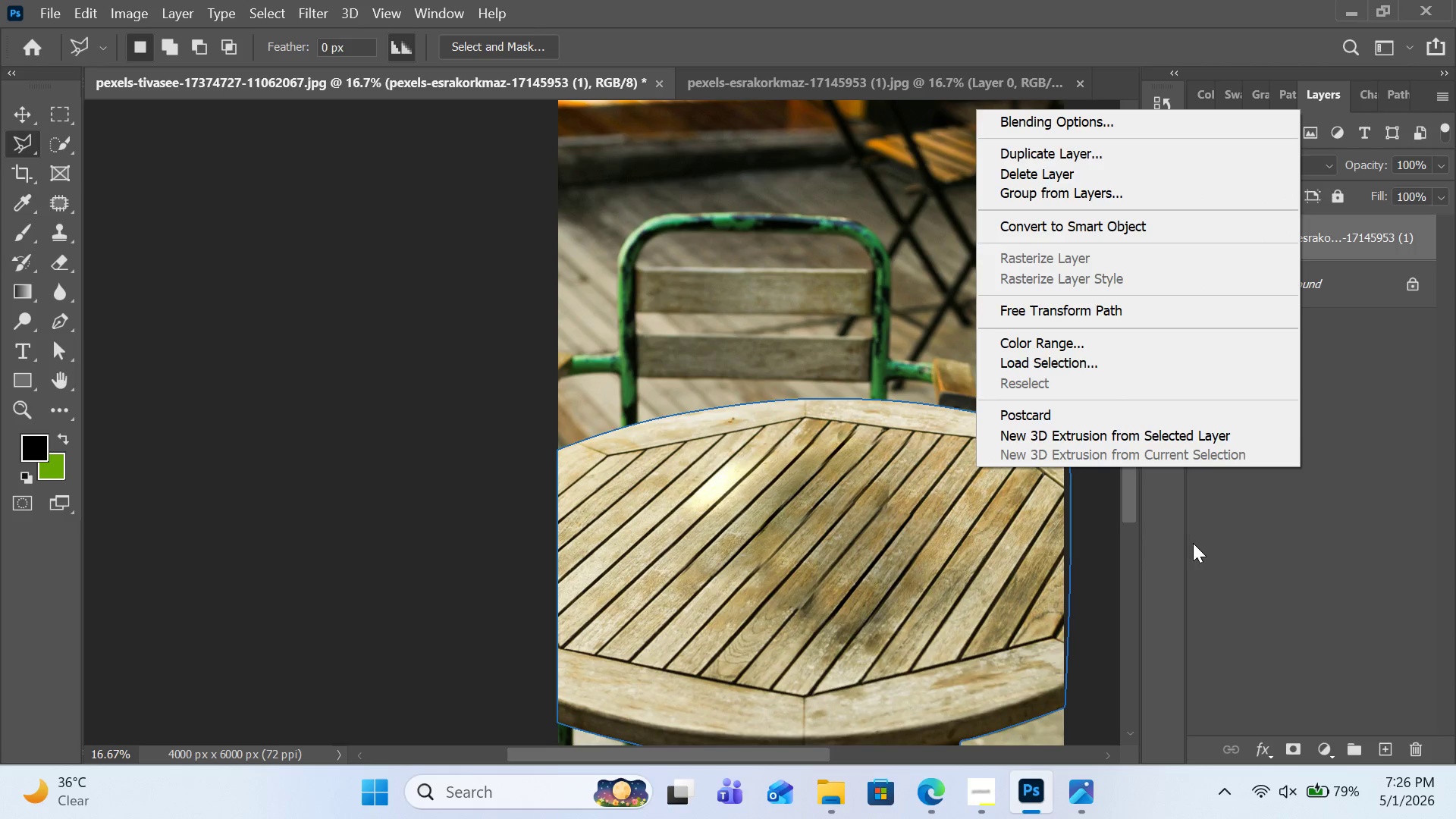 
left_click([51, 324])
 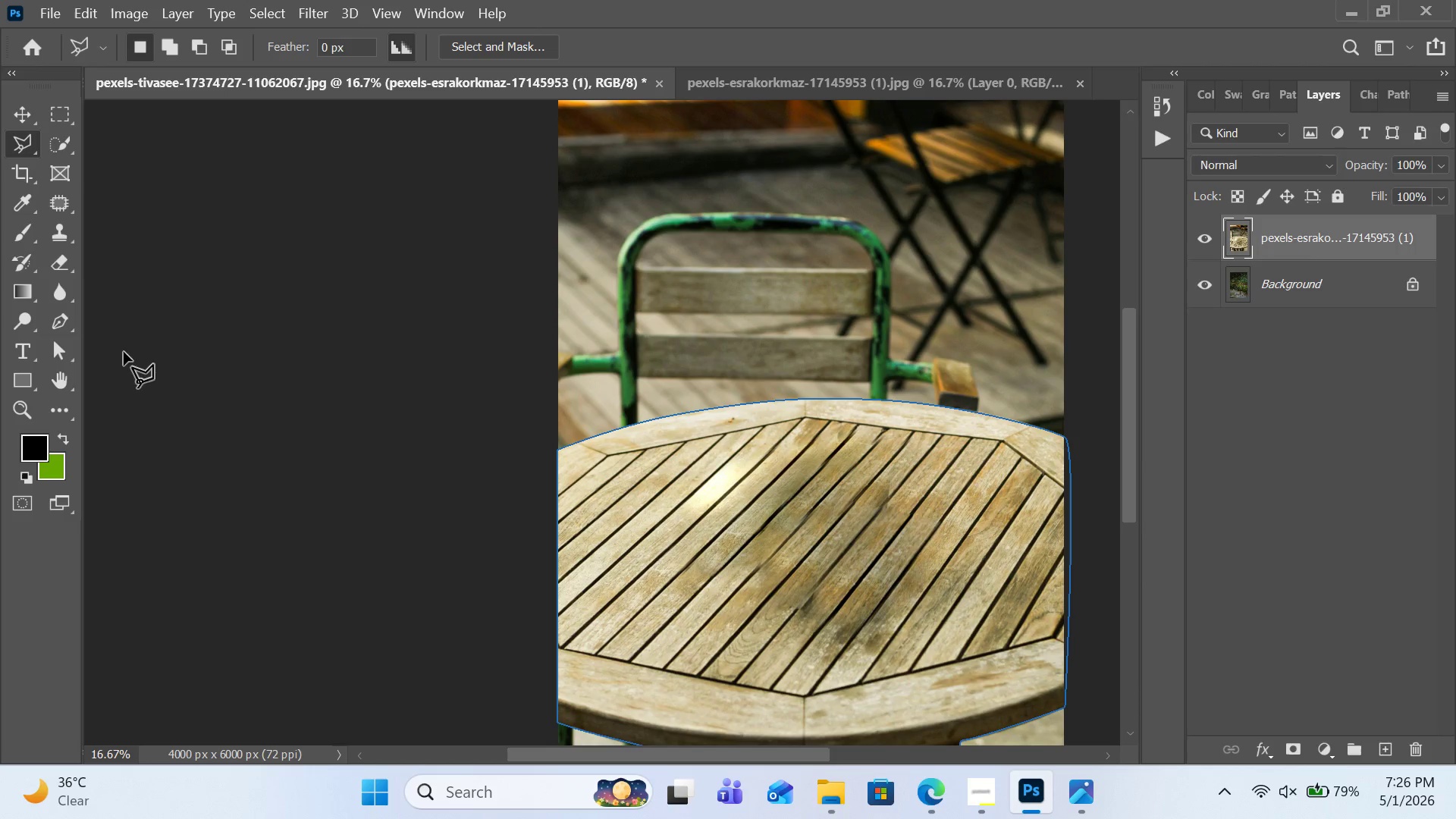 
left_click([71, 322])
 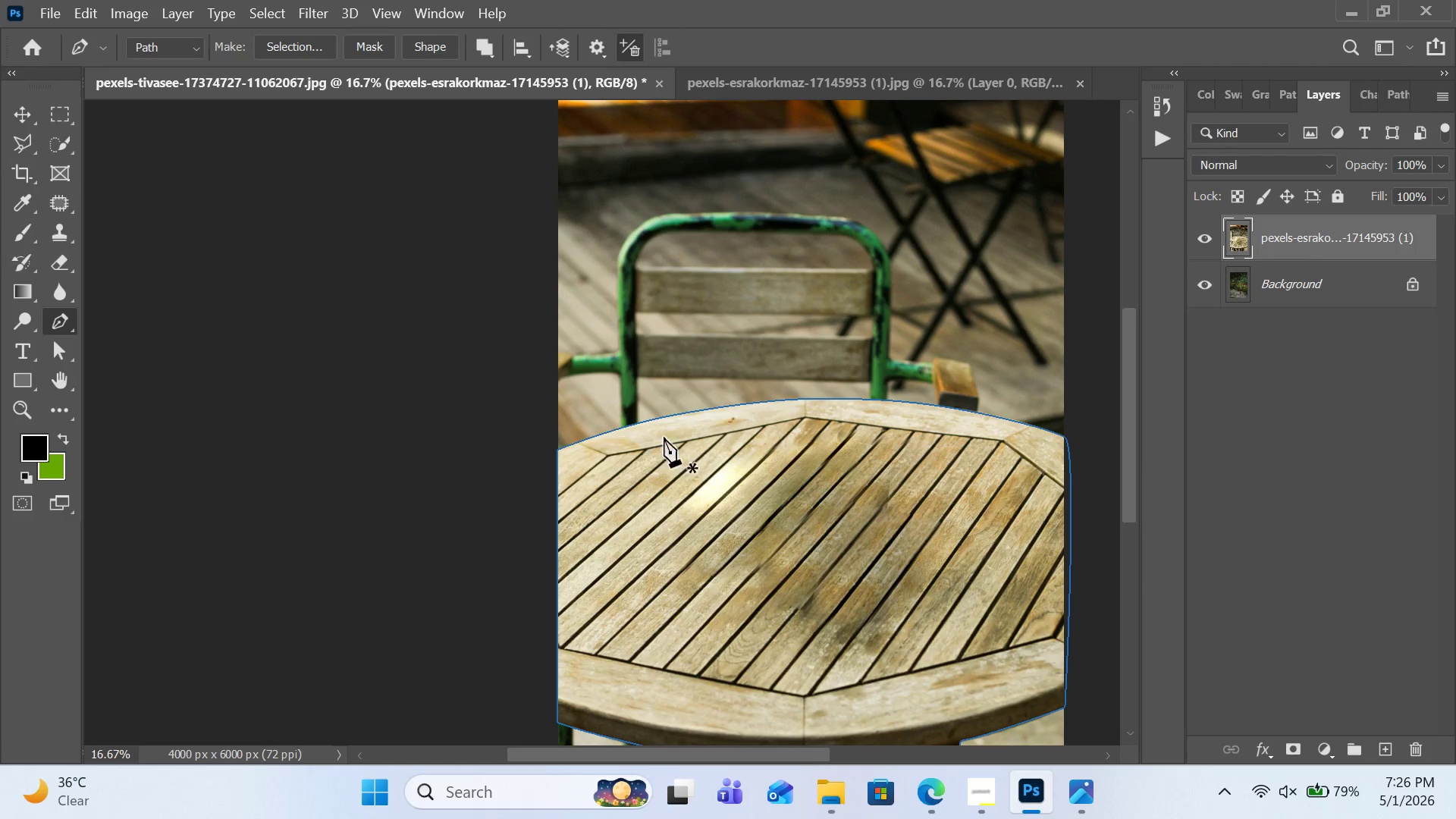 
double_click([691, 456])
 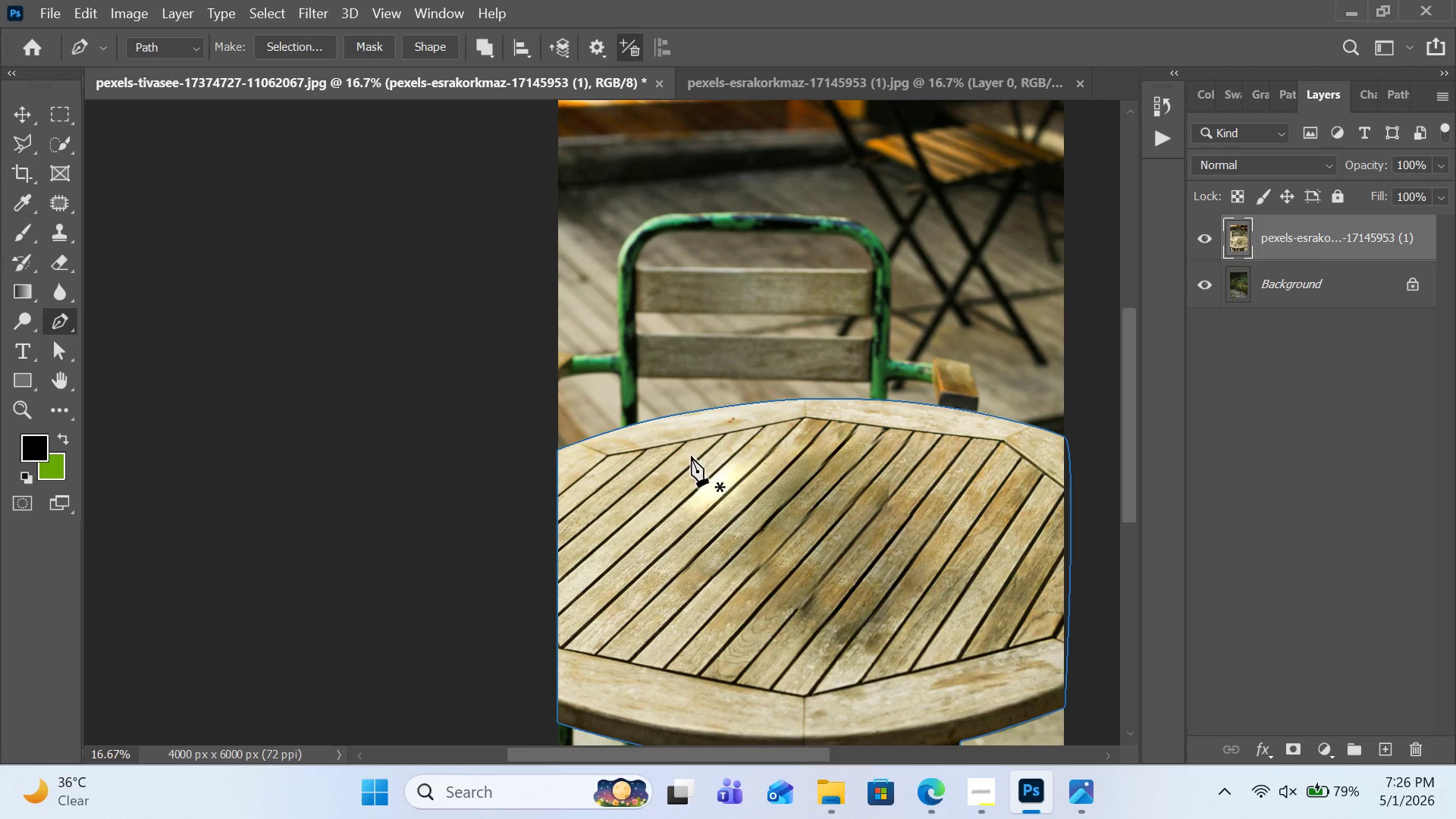 
double_click([691, 456])
 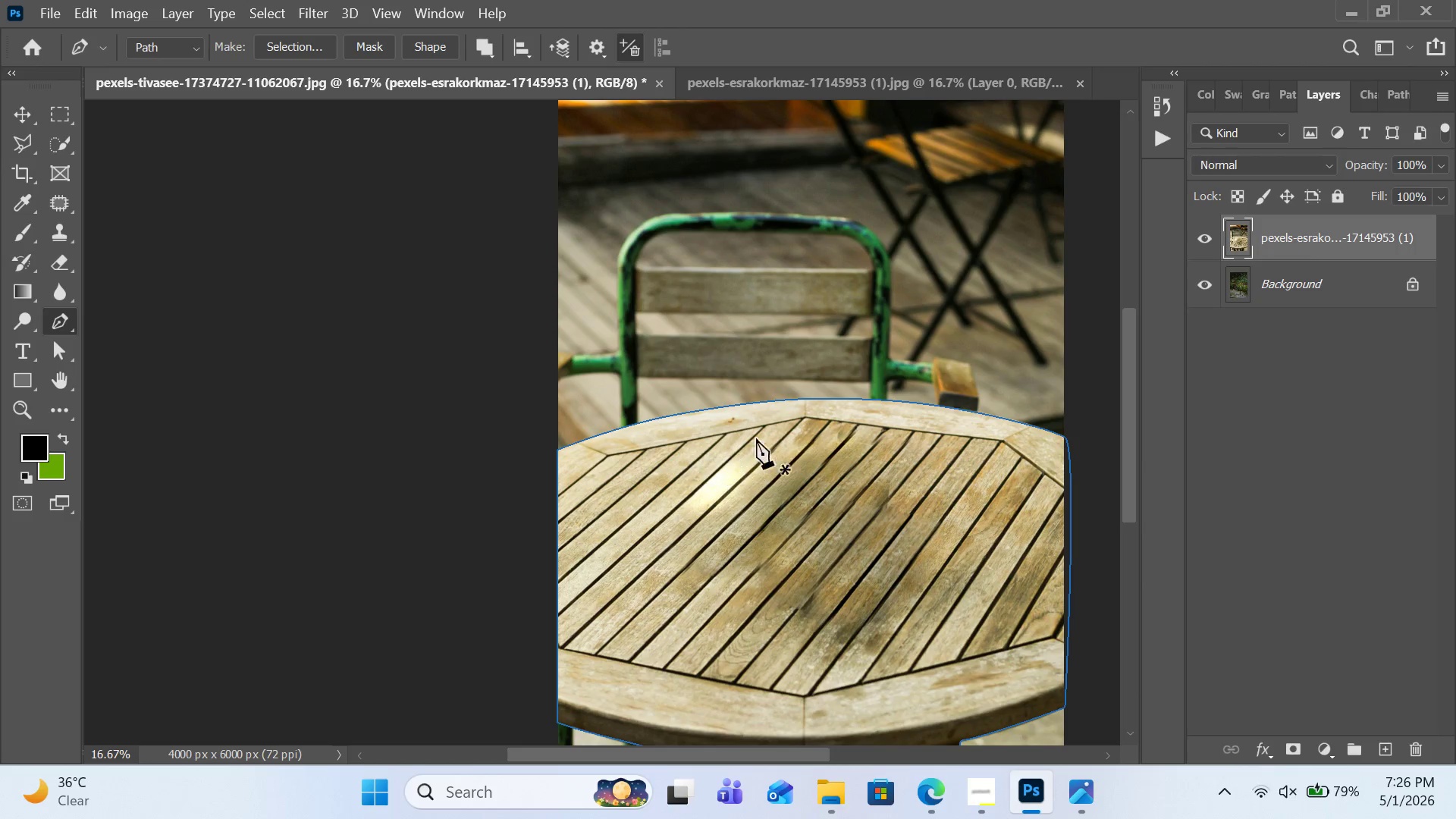 
right_click([761, 435])
 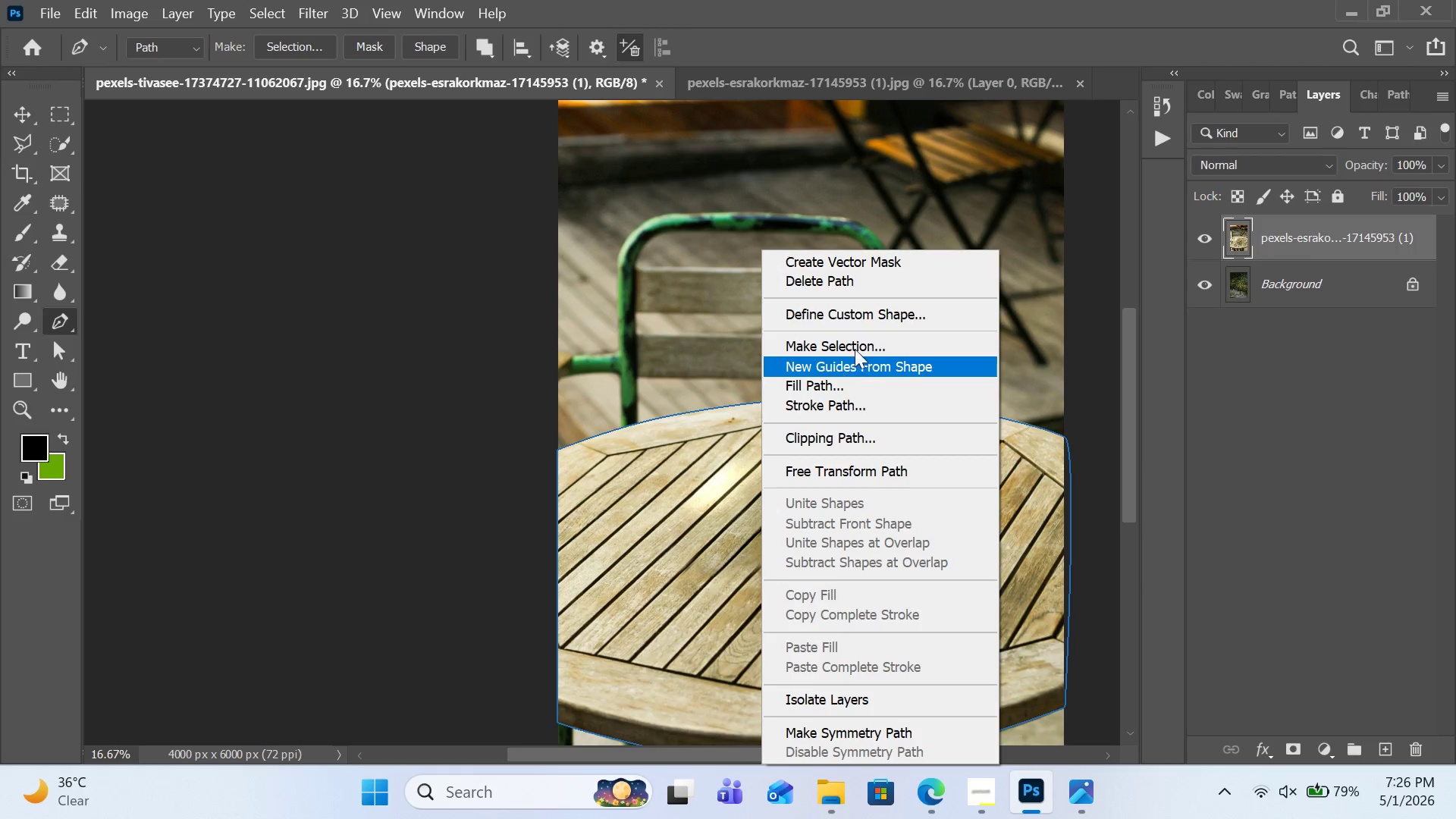 
left_click([858, 337])
 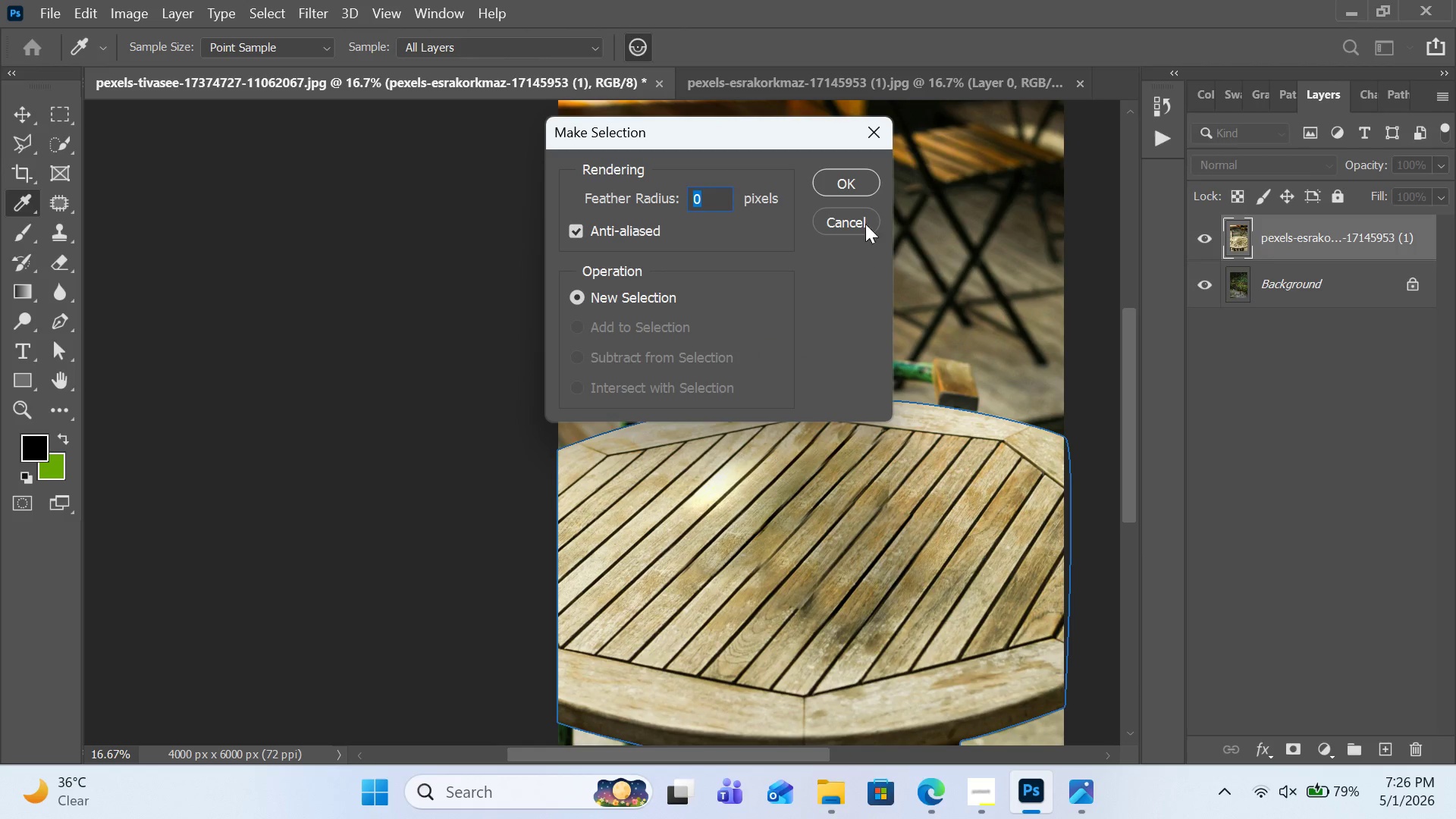 
left_click([860, 177])
 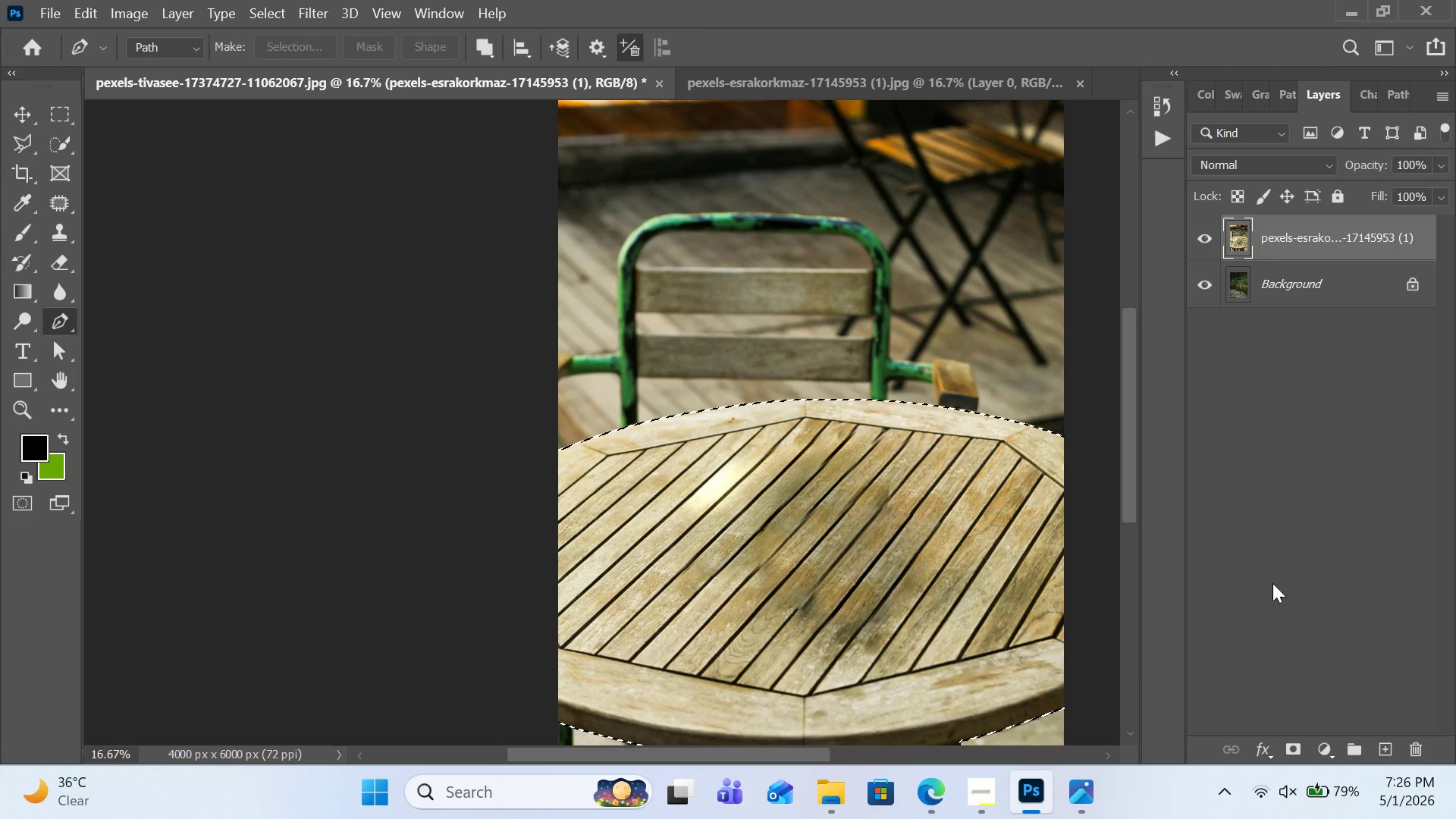 
left_click([1294, 758])
 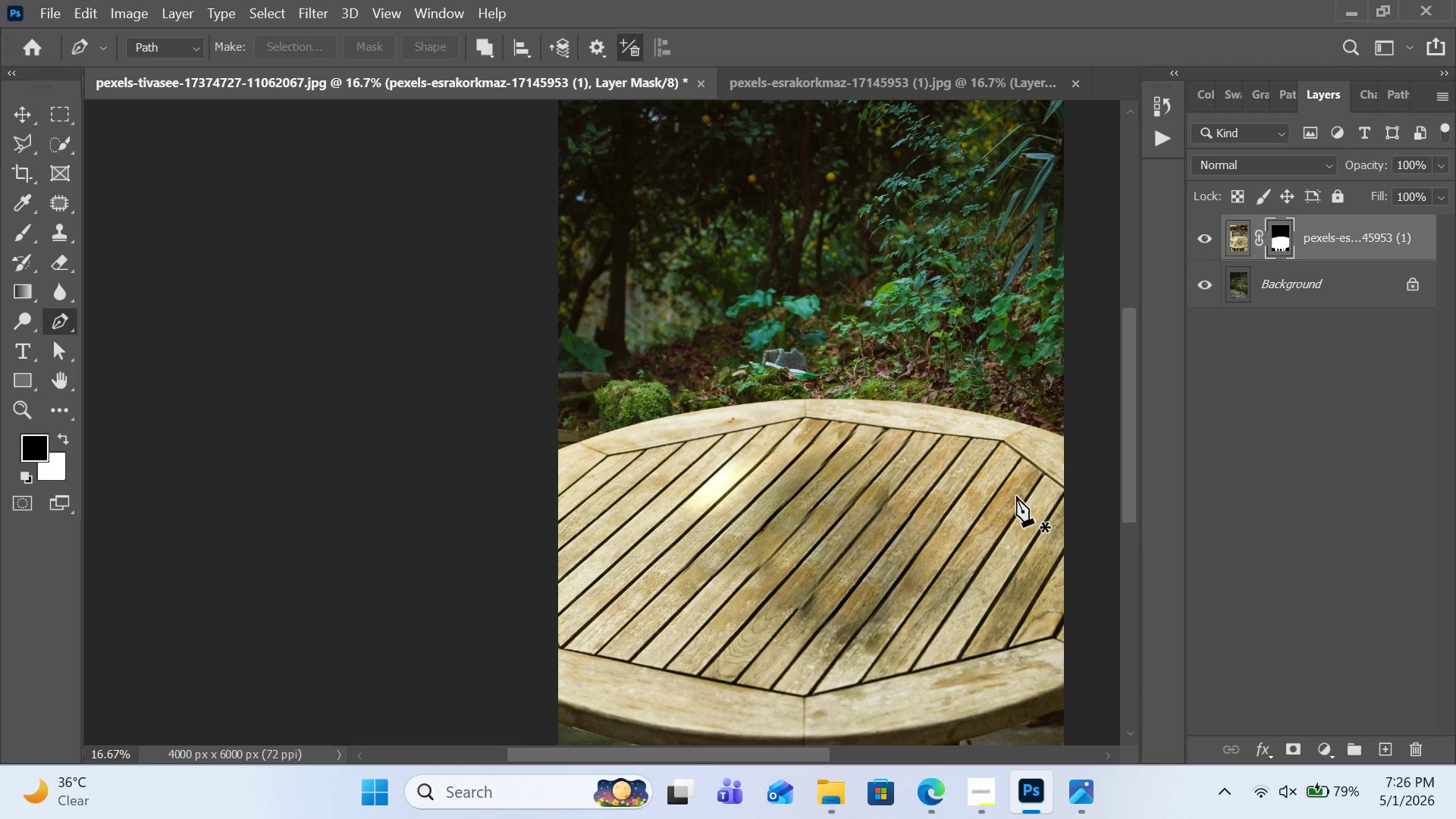 
key(Control+0)
 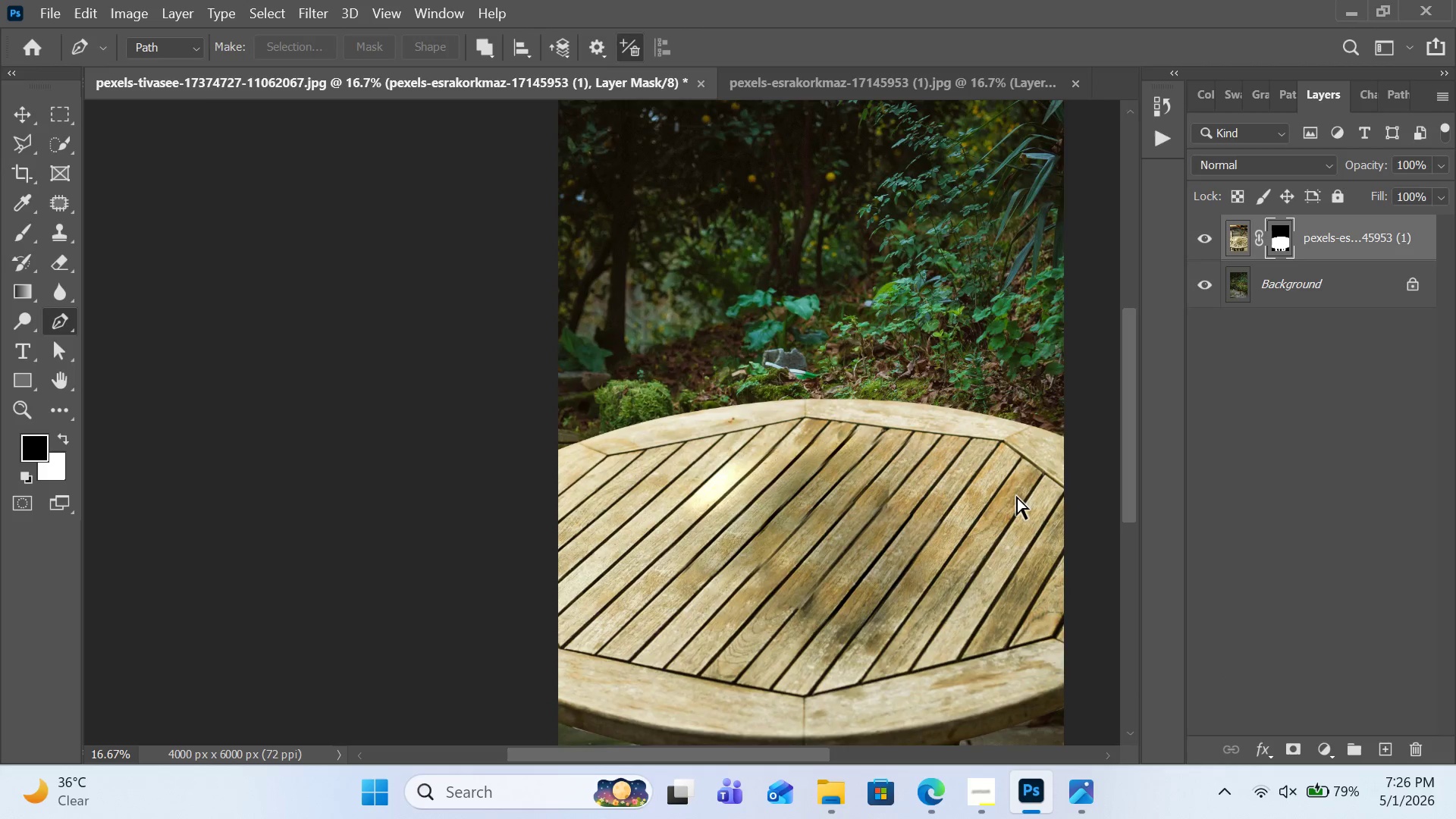 
key(Control+0)
 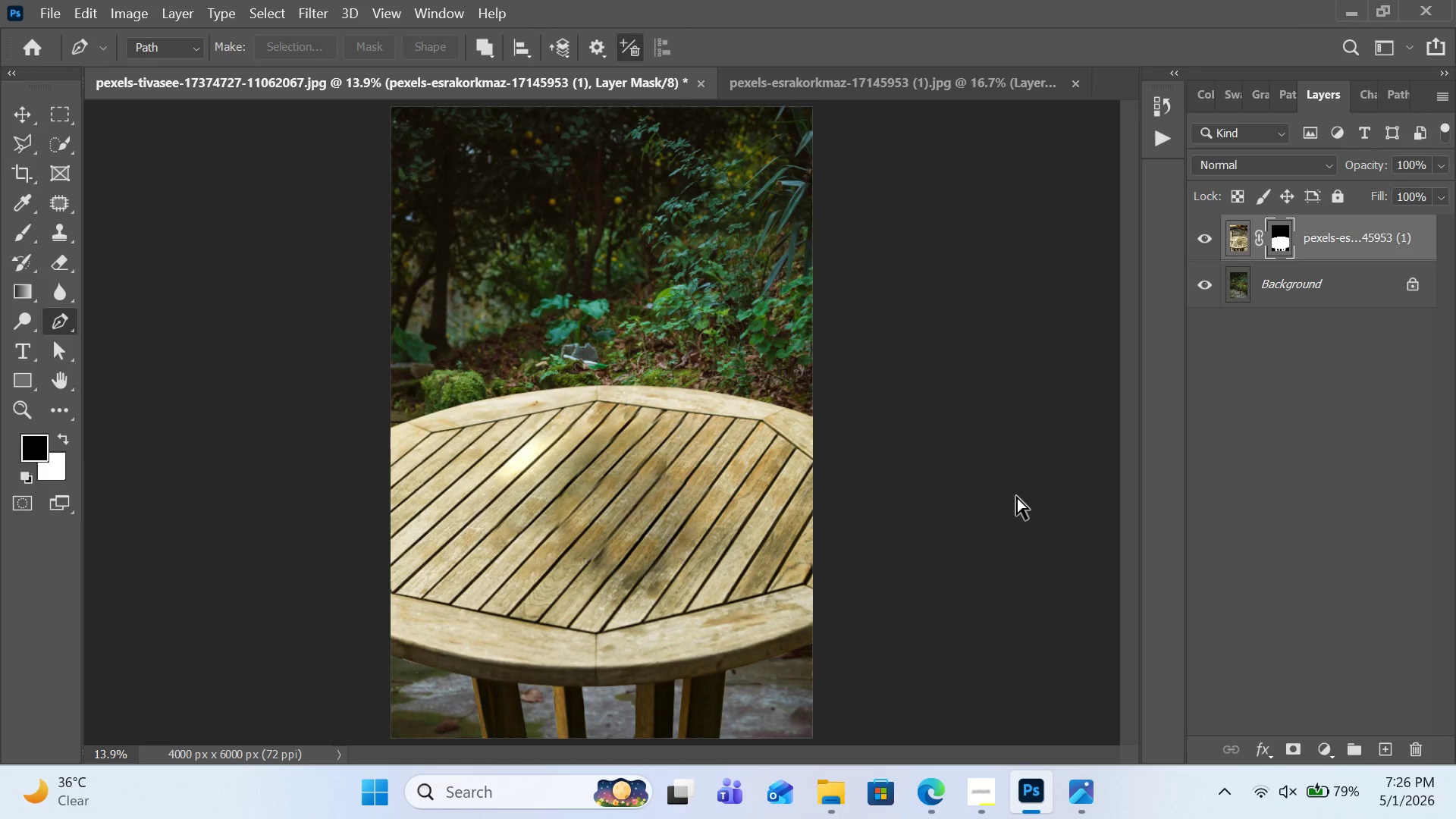 
key(Control+0)
 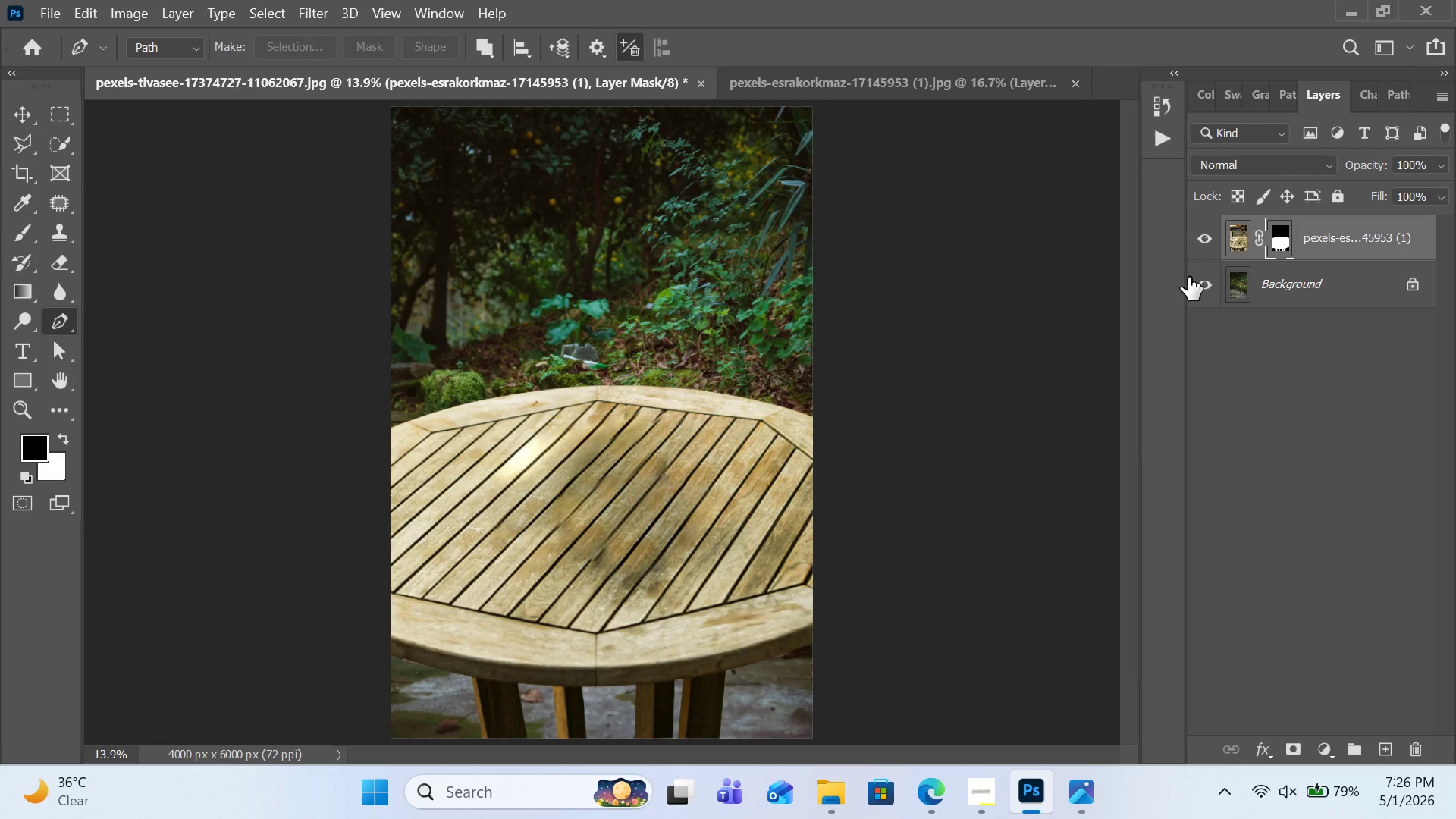 
wait(6.8)
 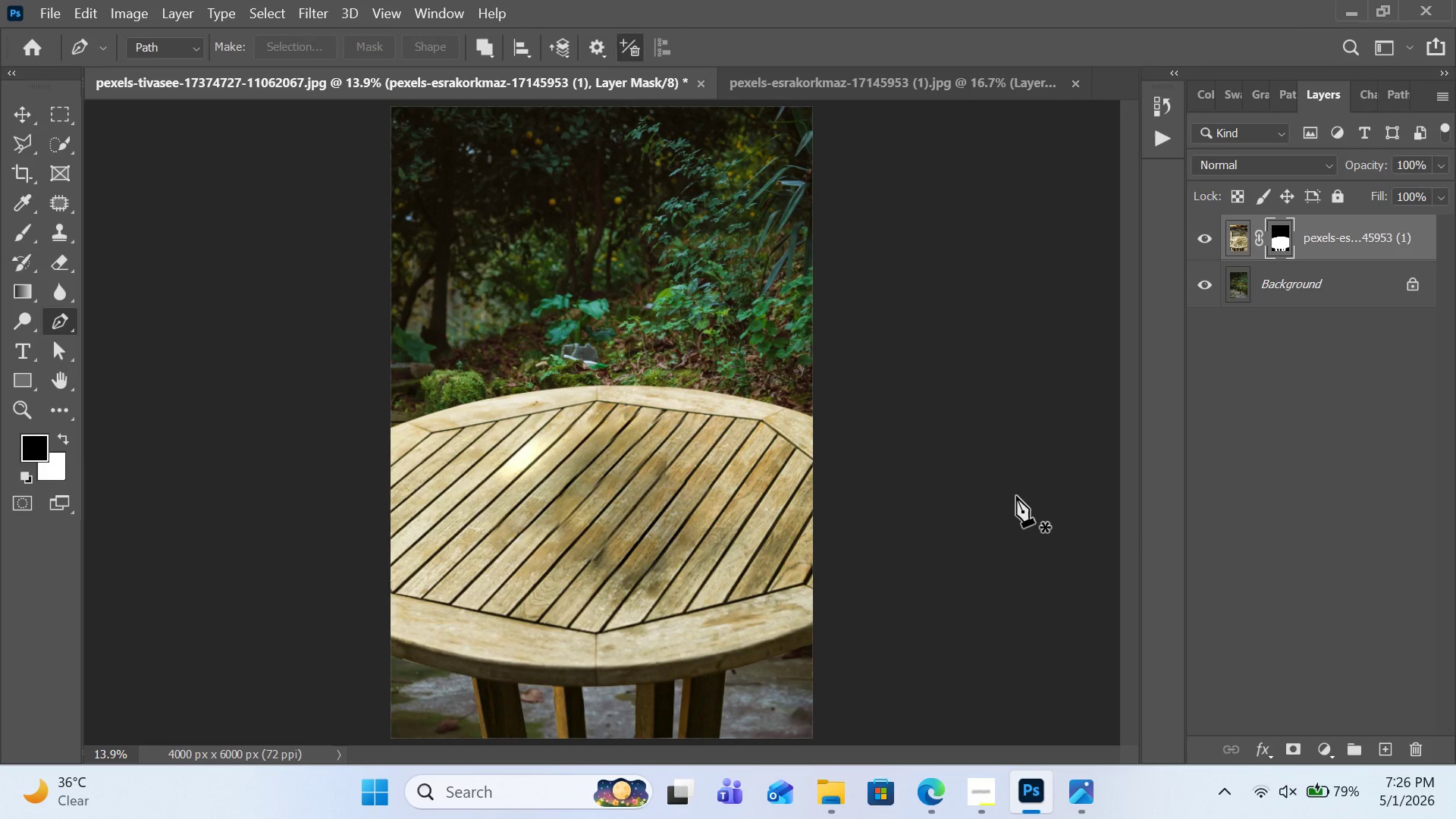 
left_click([1338, 289])
 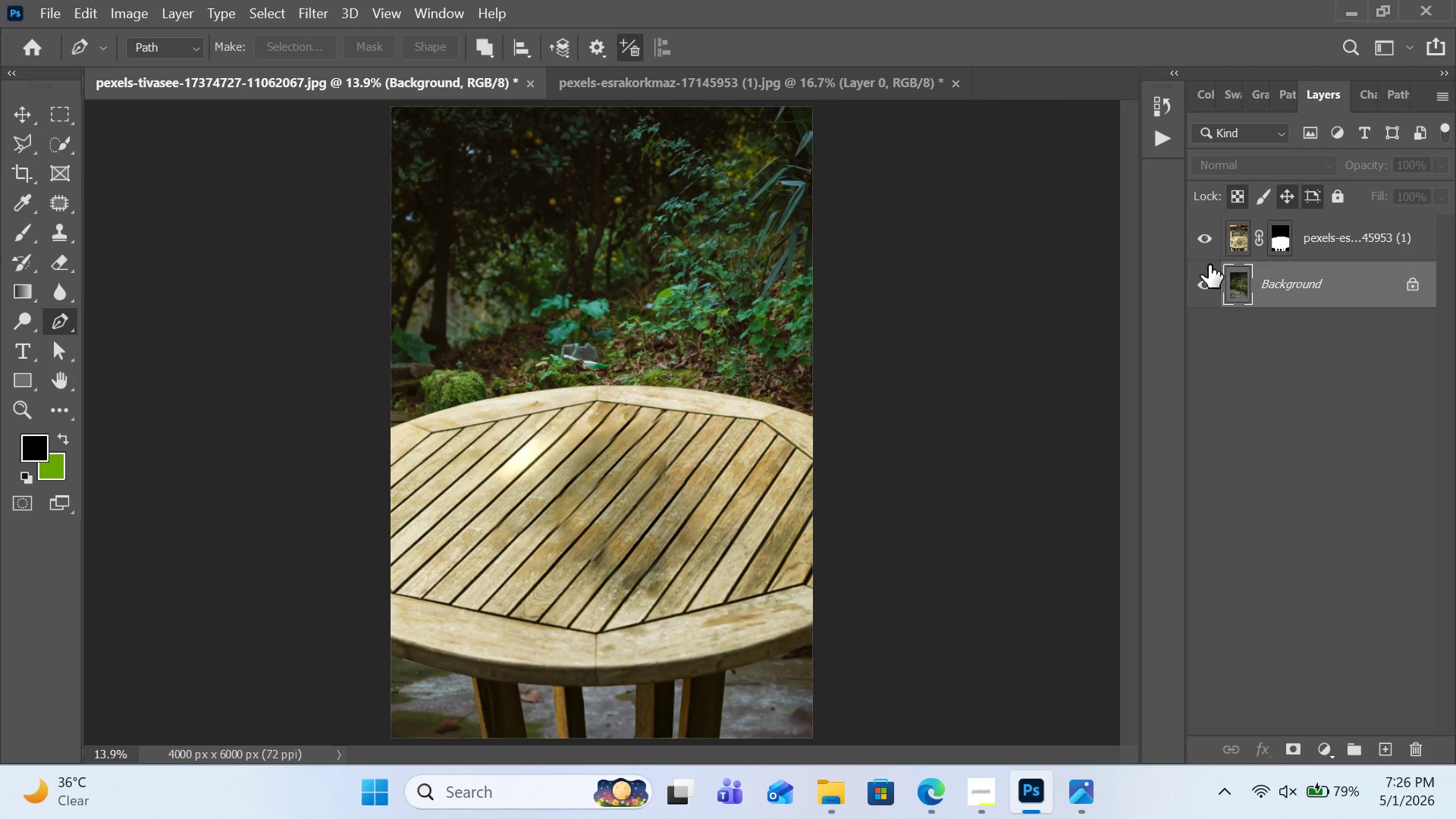 
left_click([1213, 247])
 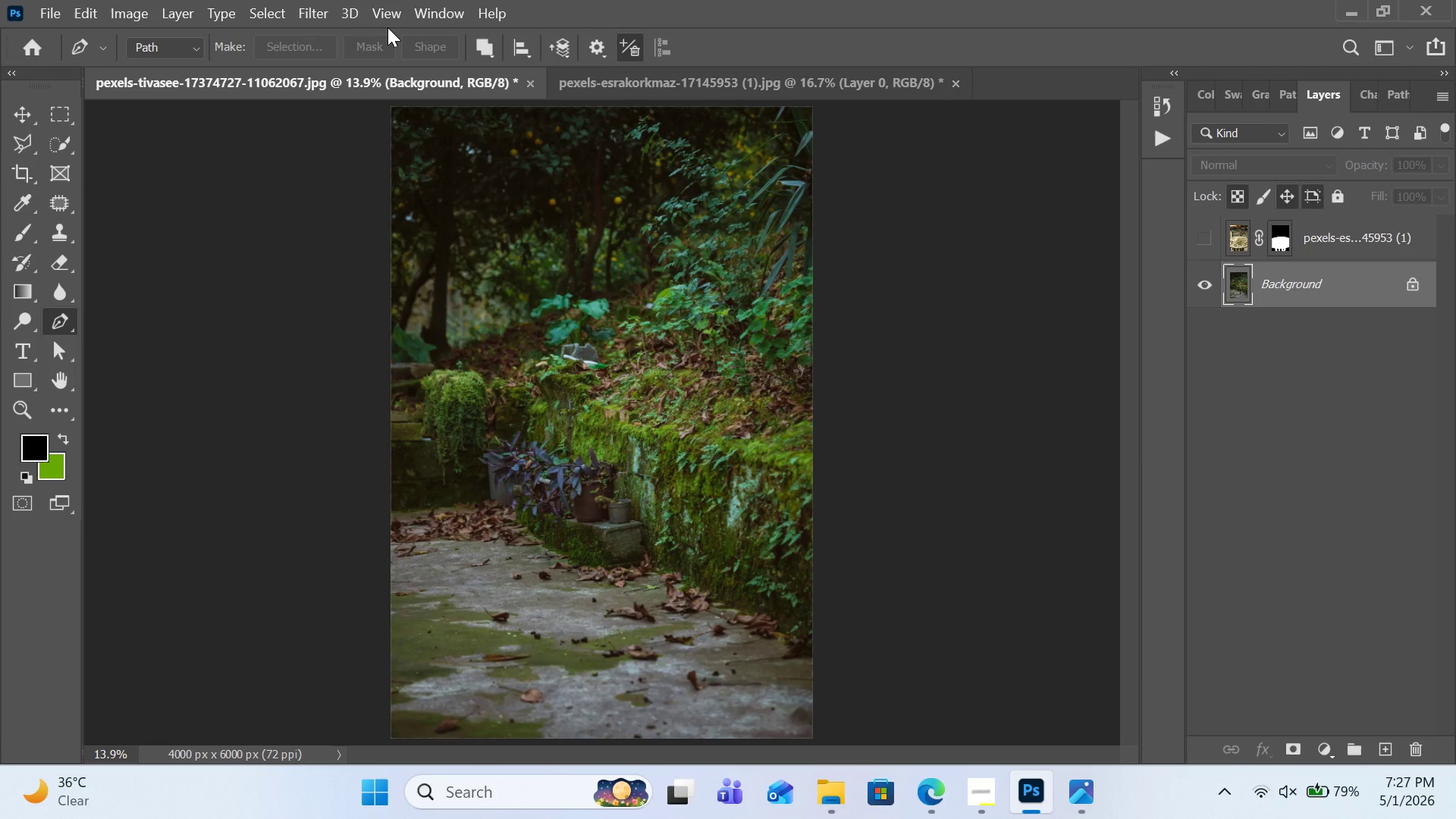 
wait(53.66)
 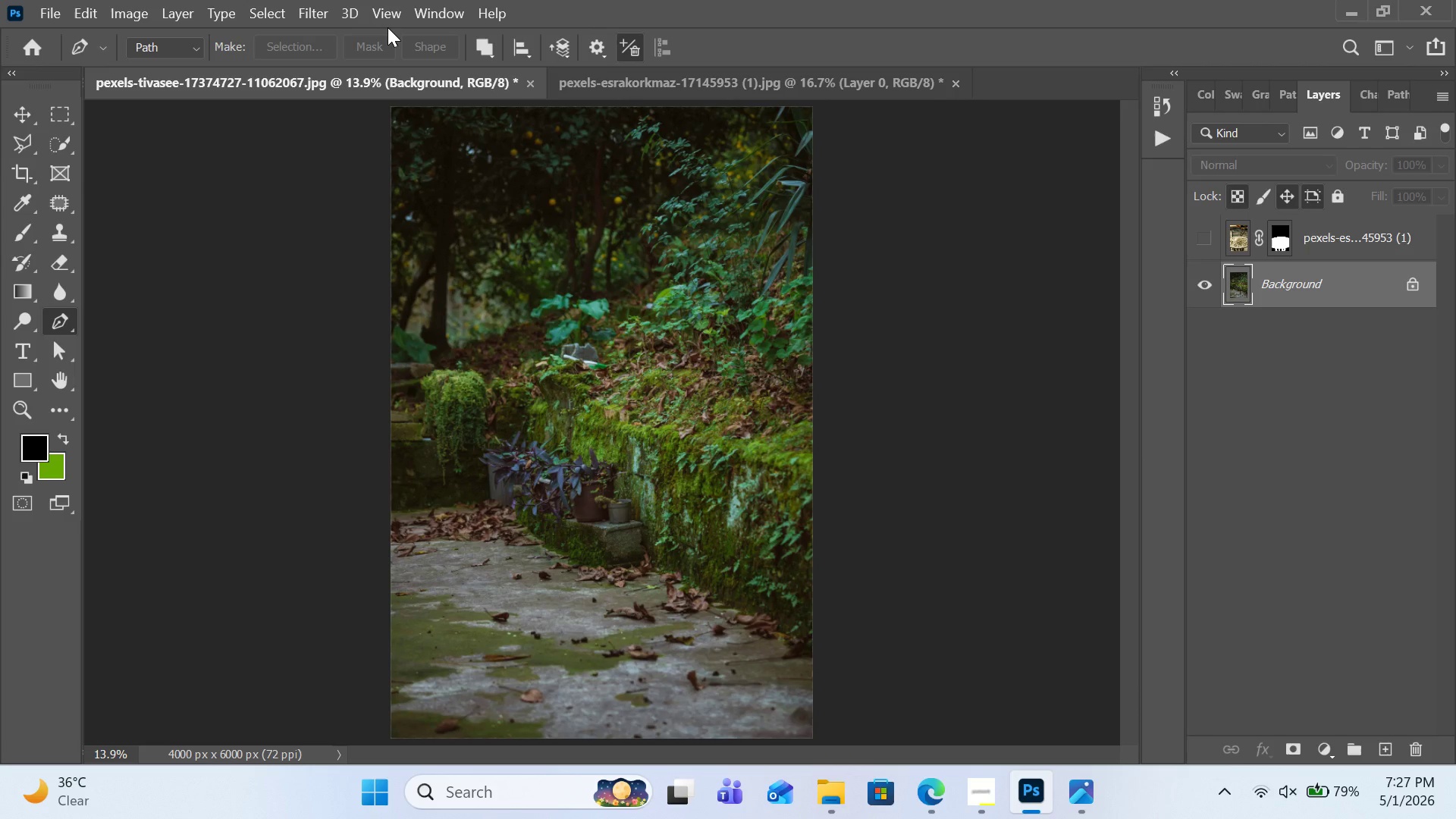 
left_click([279, 14])
 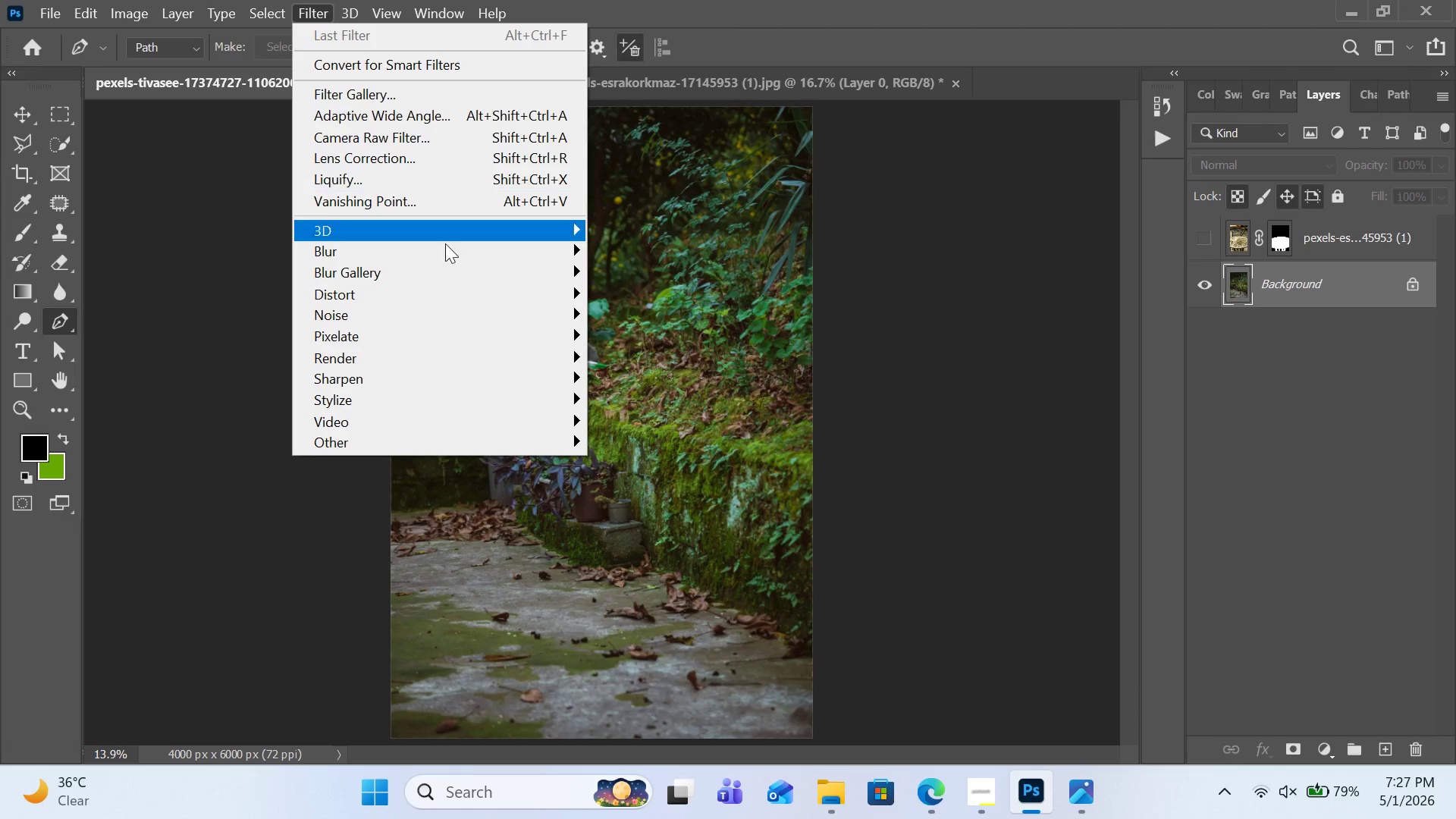 
left_click([455, 259])
 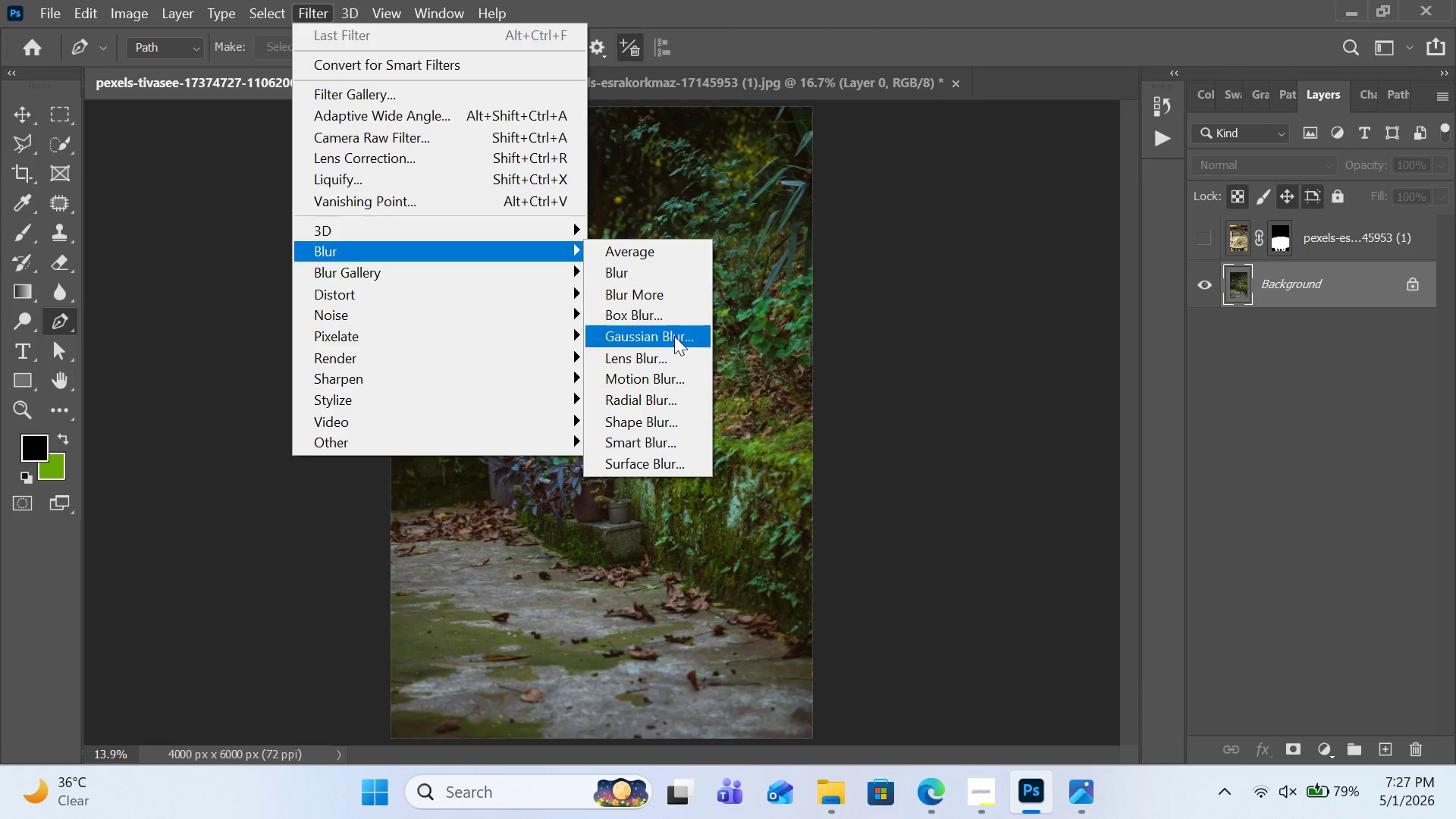 
left_click([673, 340])
 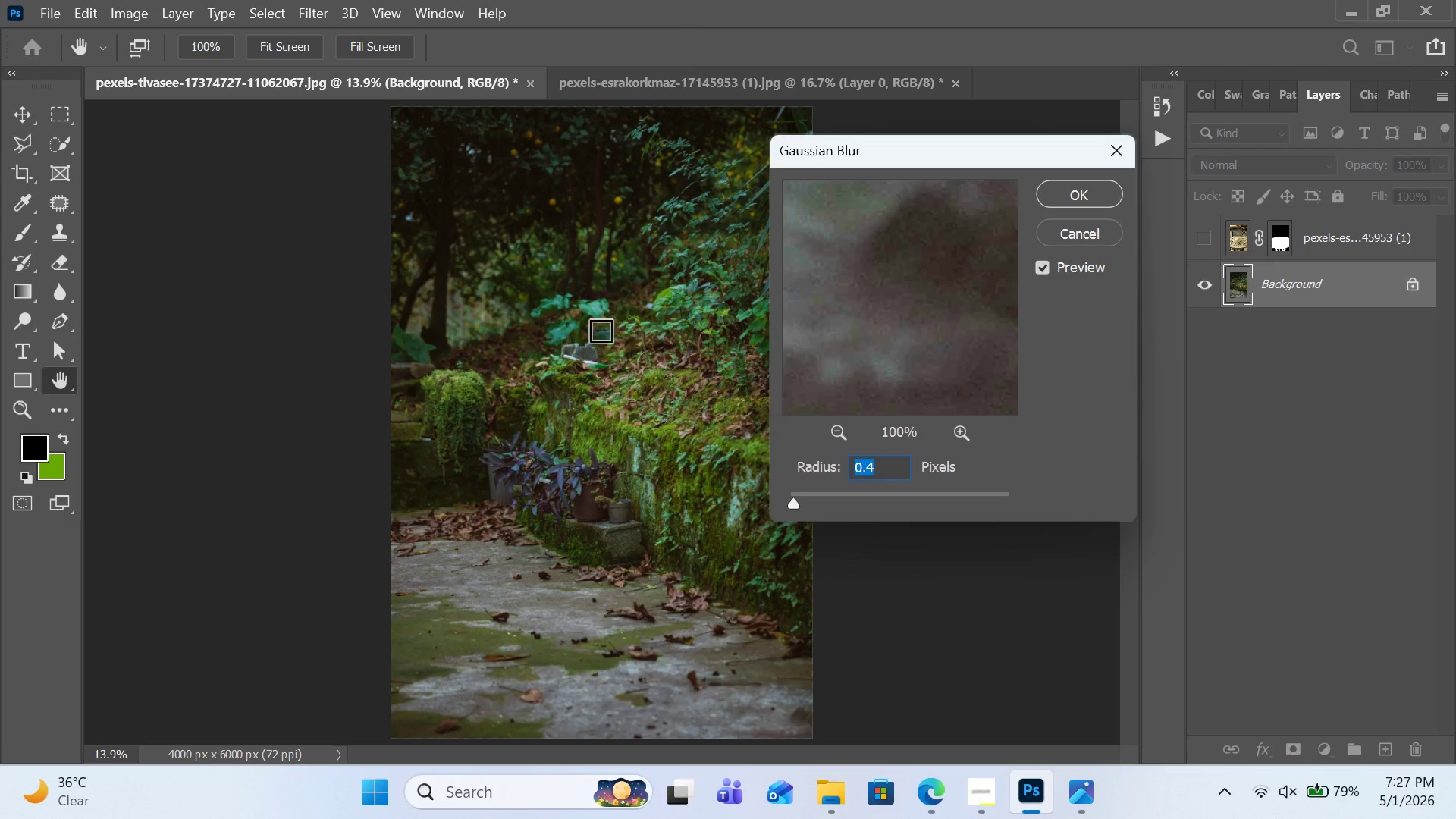 
left_click_drag(start_coordinate=[456, 301], to_coordinate=[591, 393])
 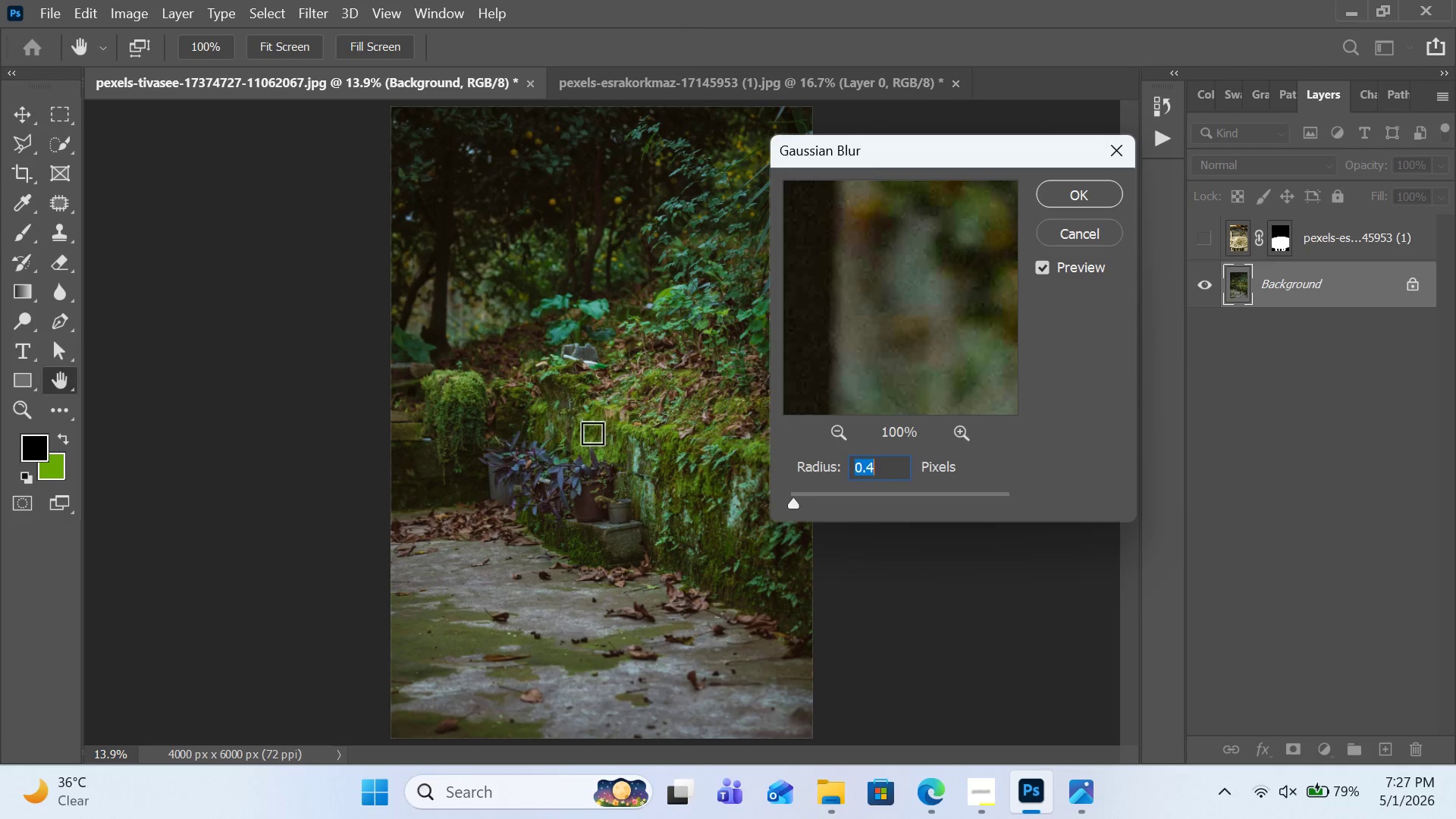 
left_click([592, 441])
 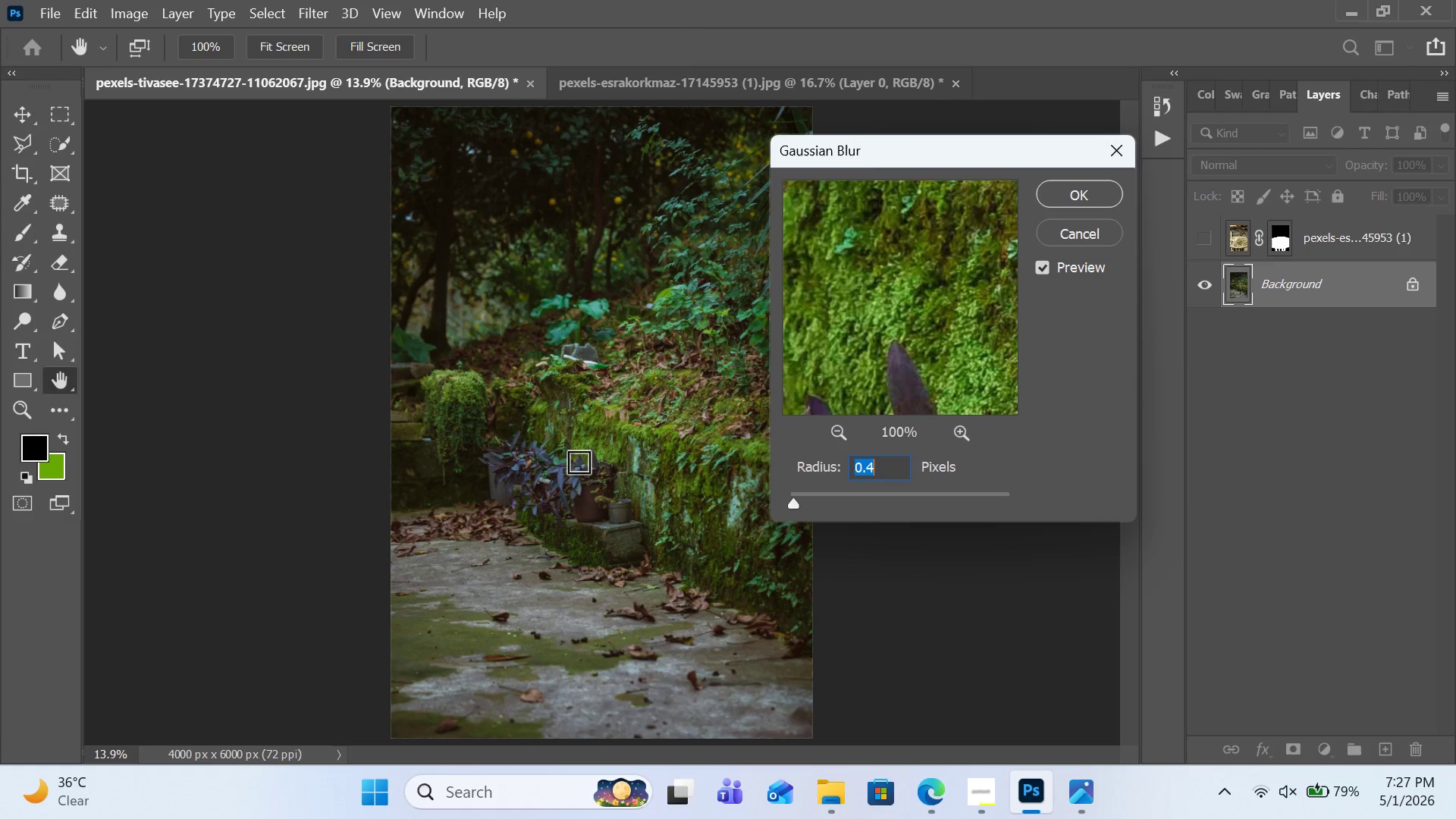 
left_click([573, 467])
 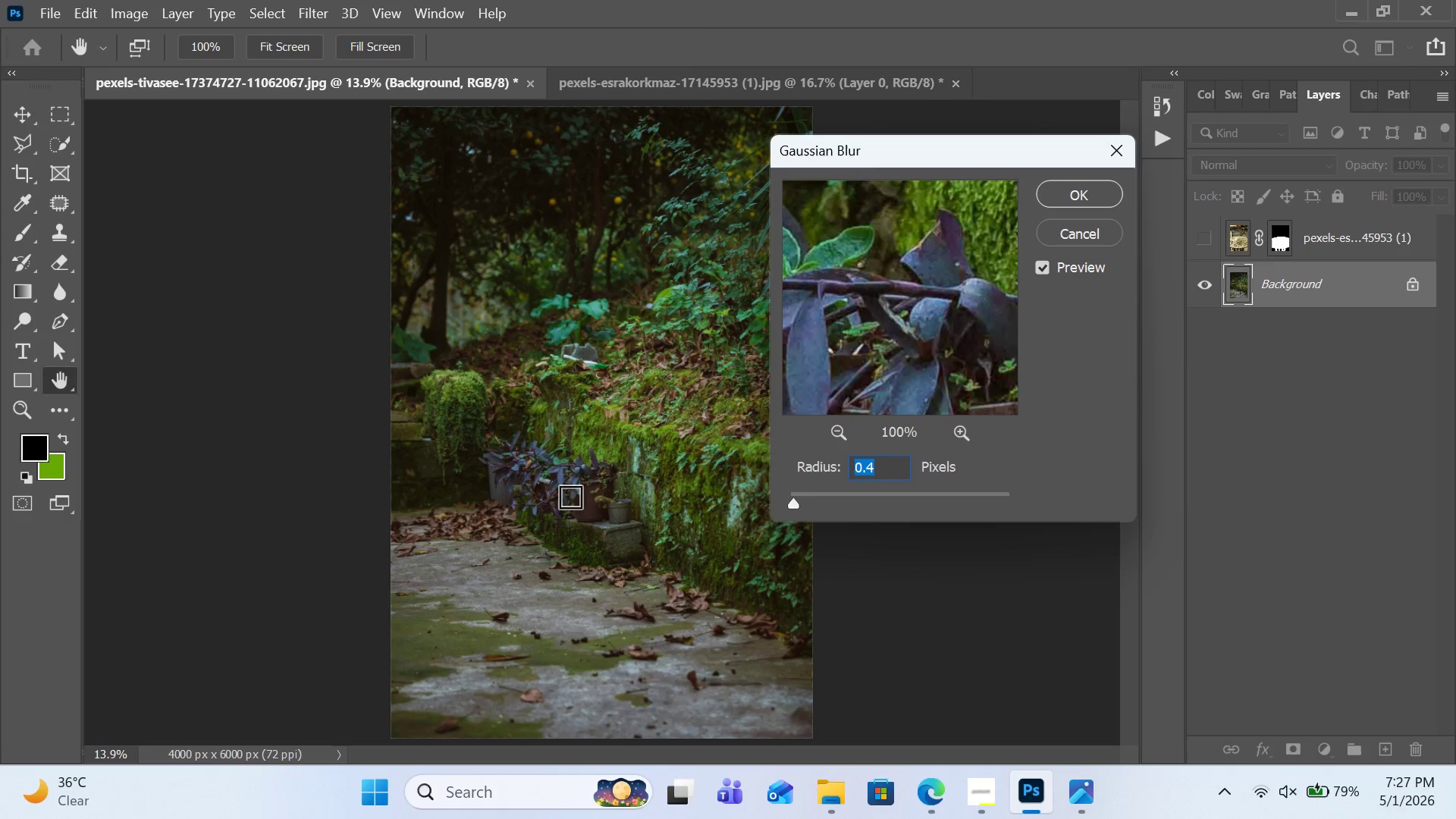 
left_click([570, 497])
 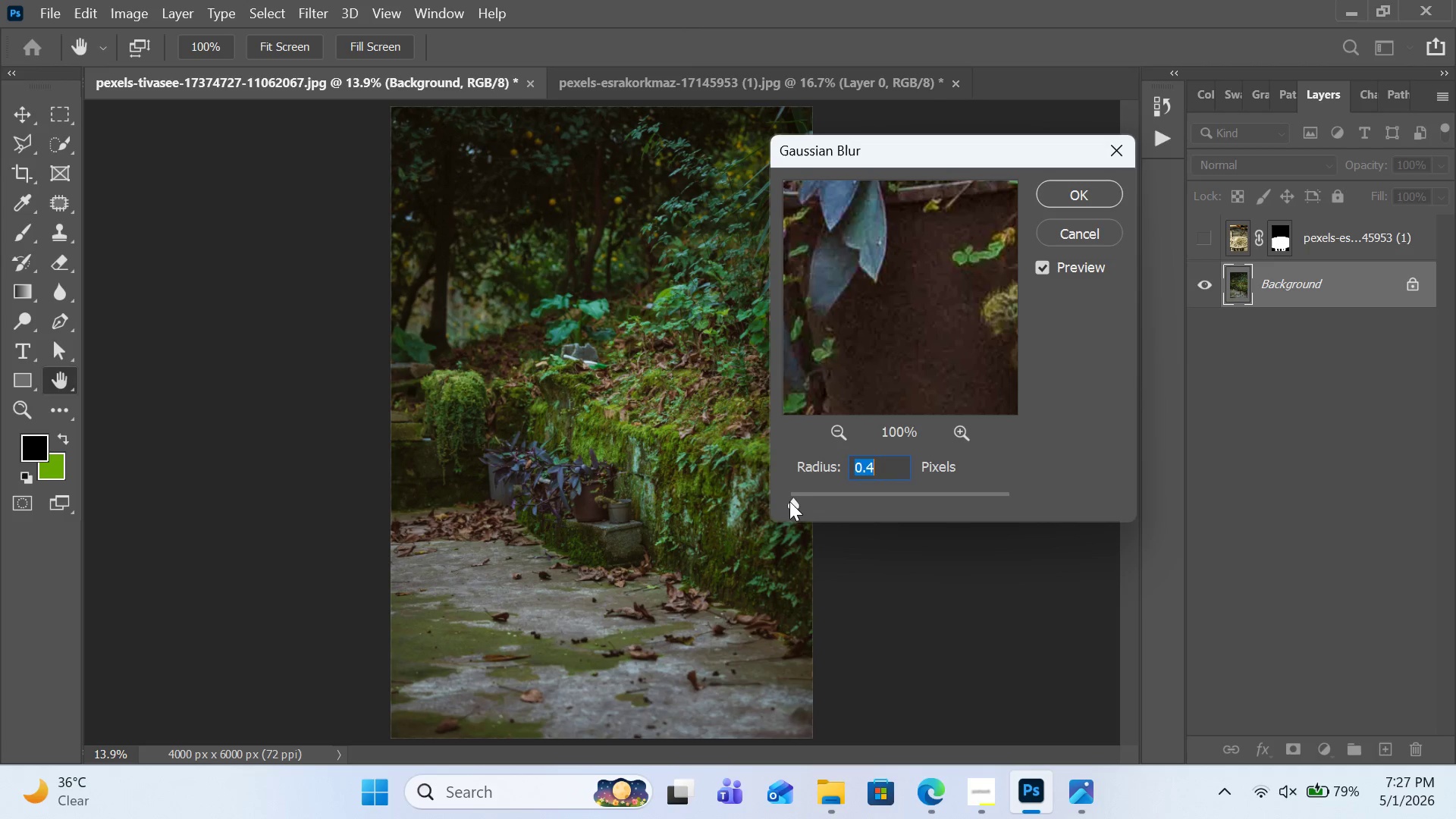 
left_click([802, 497])
 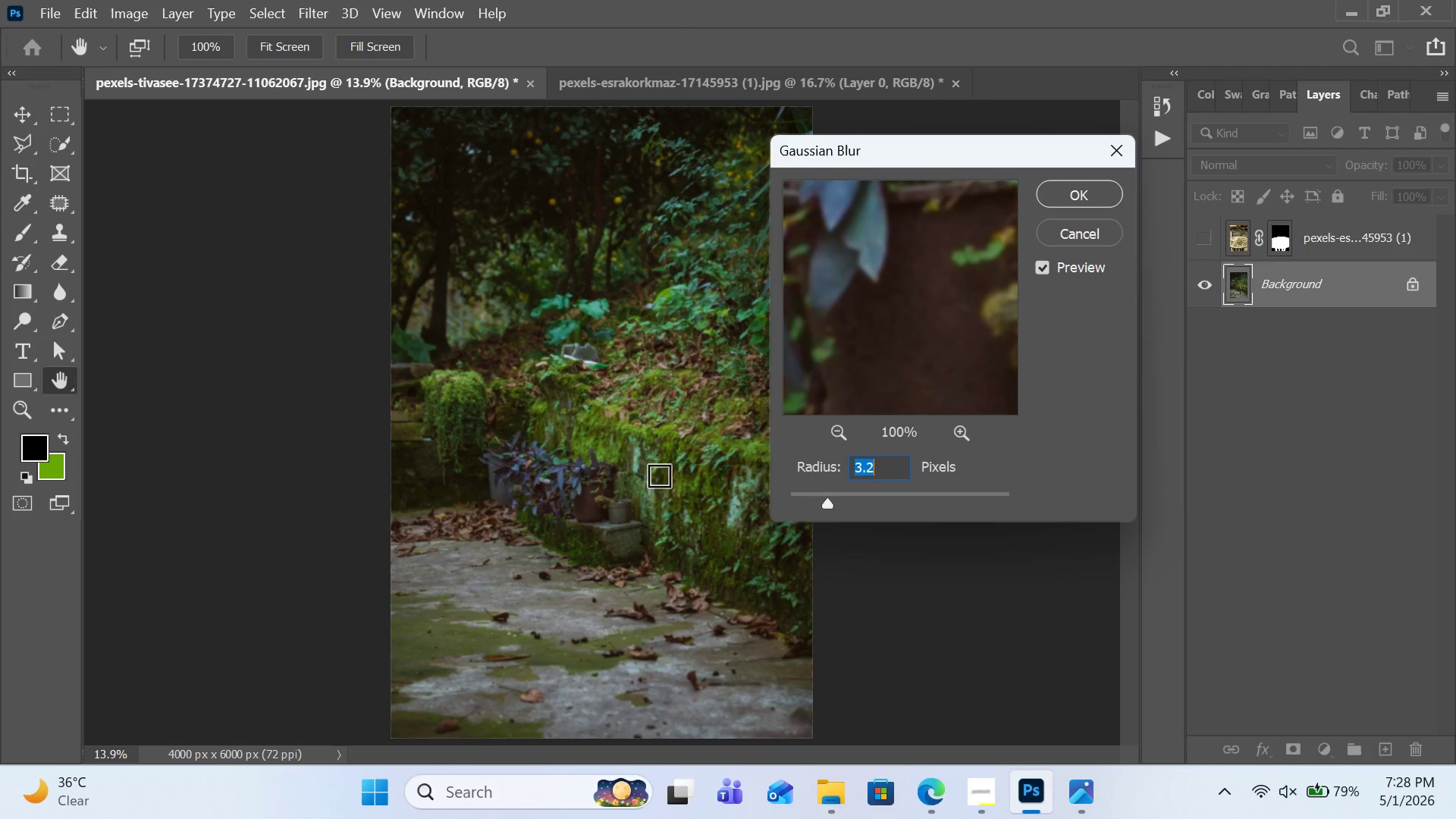 
left_click([664, 416])
 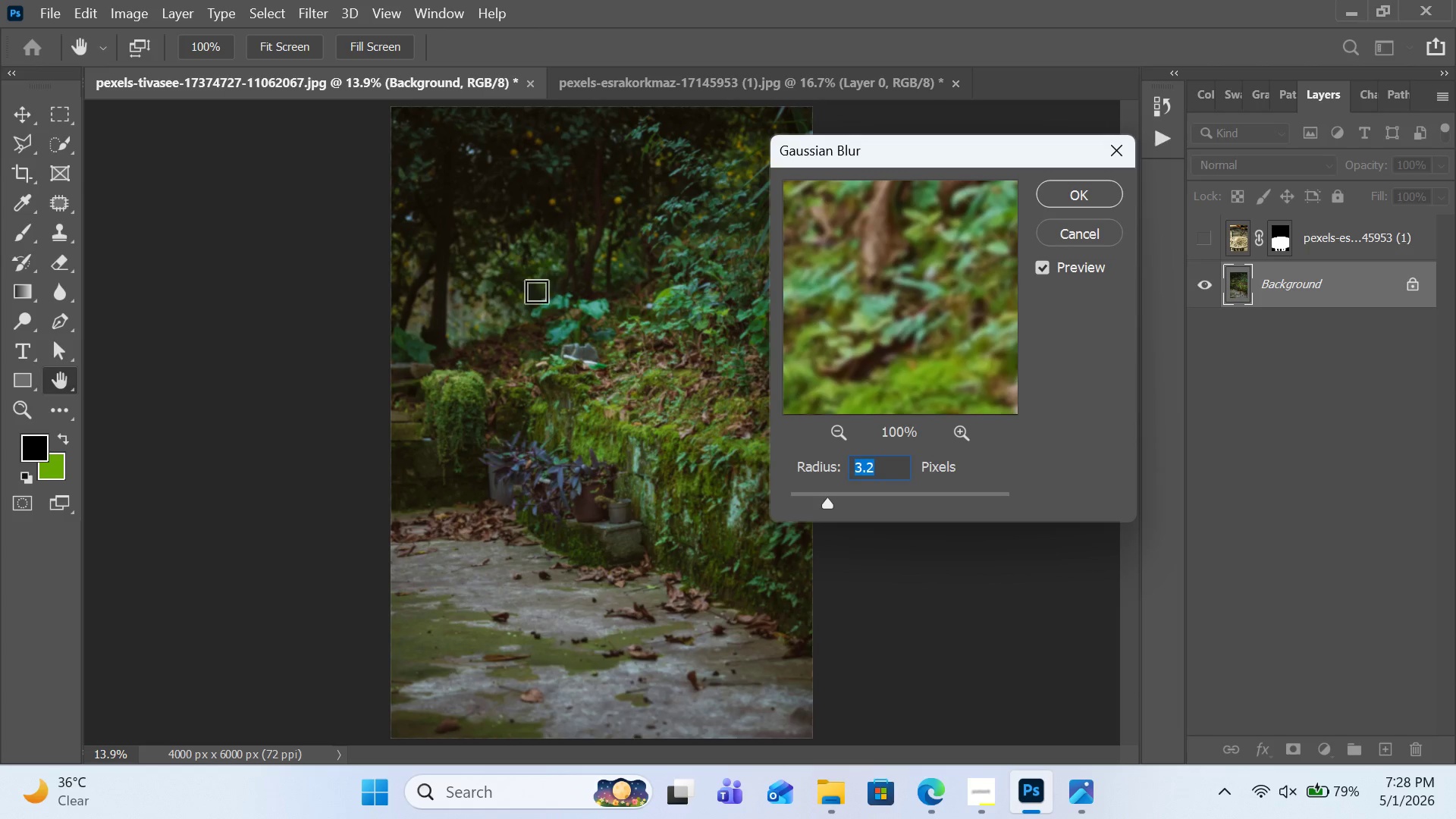 
left_click([522, 275])
 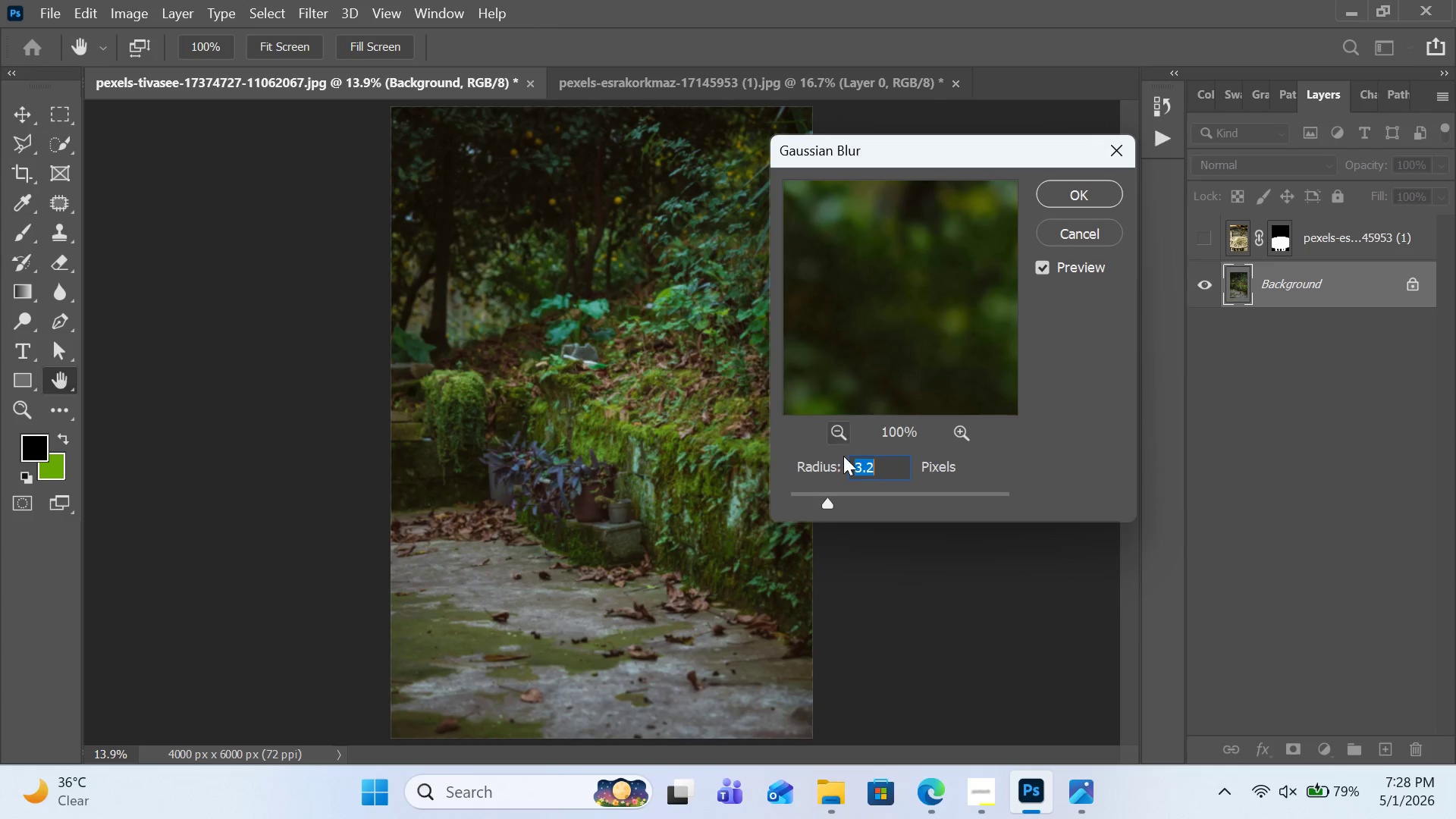 
left_click_drag(start_coordinate=[859, 494], to_coordinate=[864, 499])
 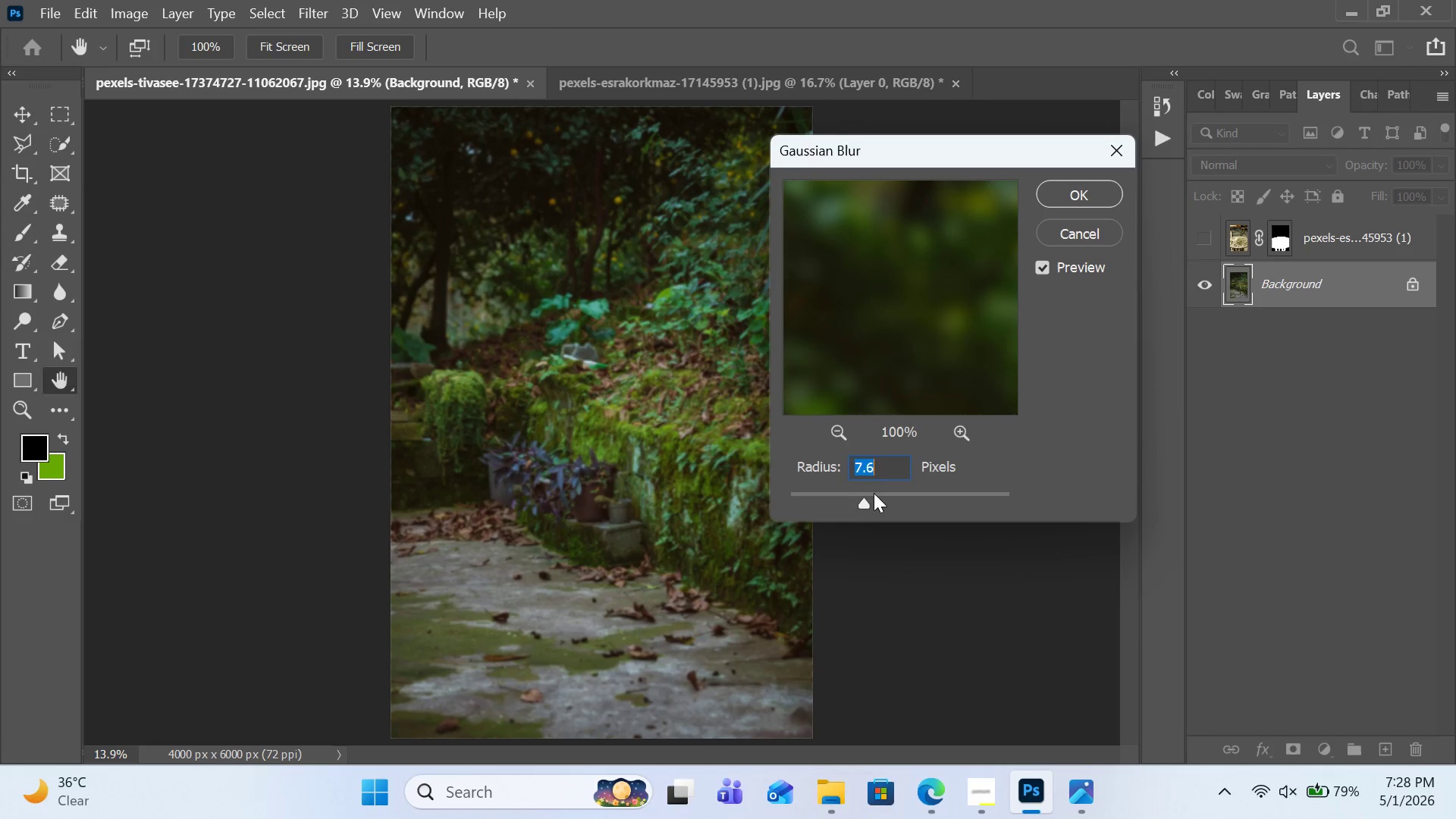 
double_click([1066, 196])
 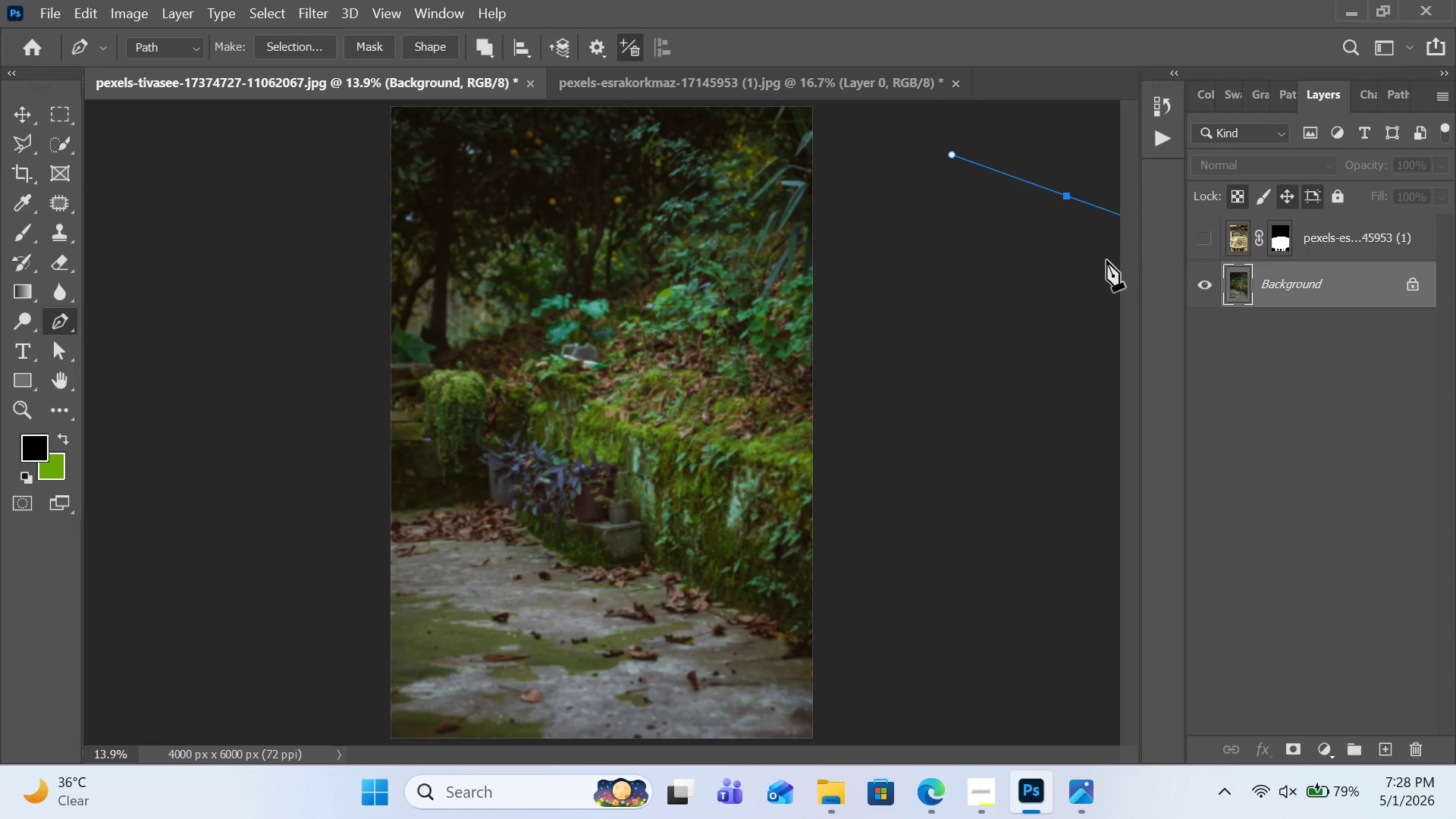 
double_click([1200, 234])
 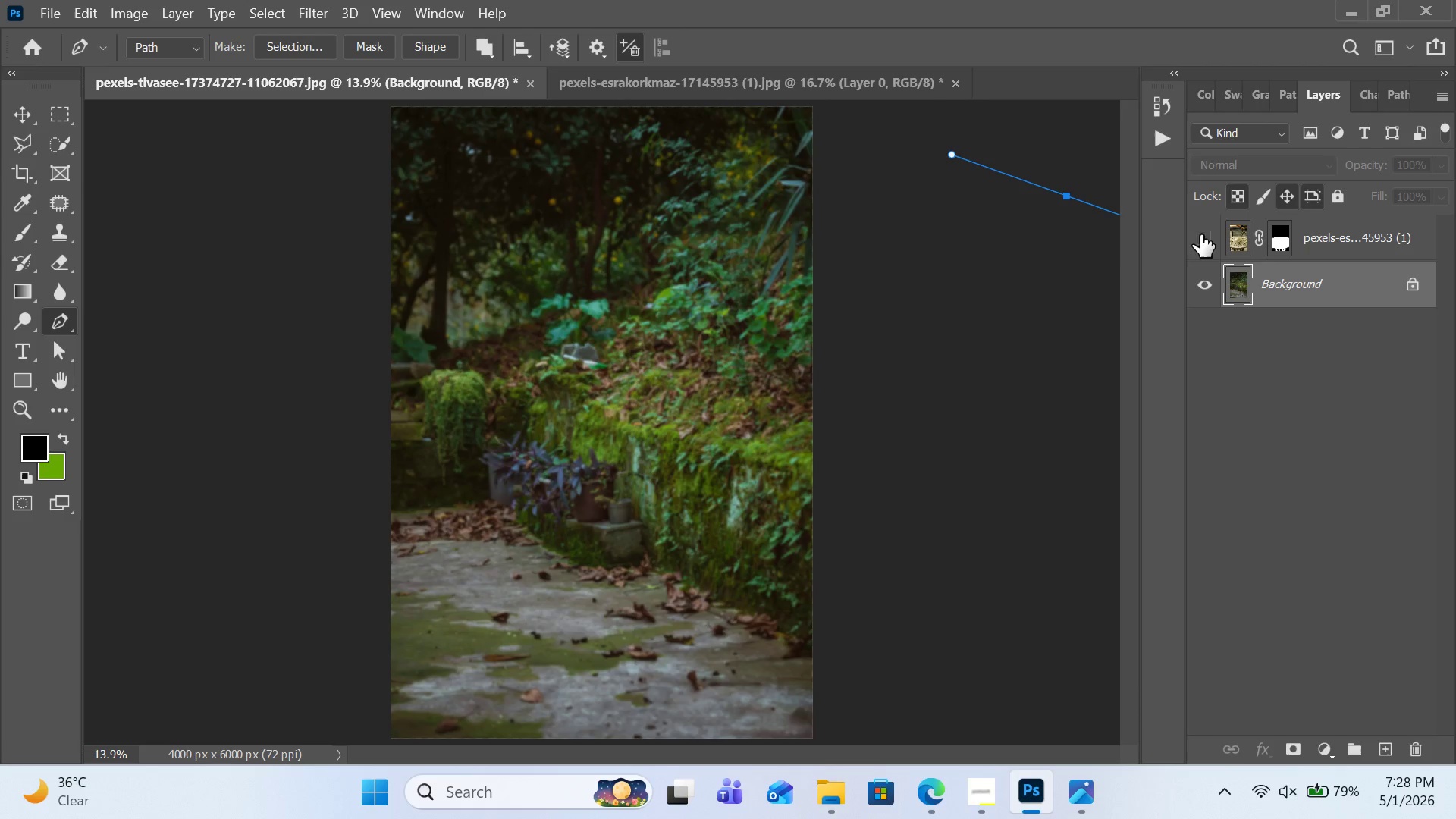 
triple_click([1200, 234])
 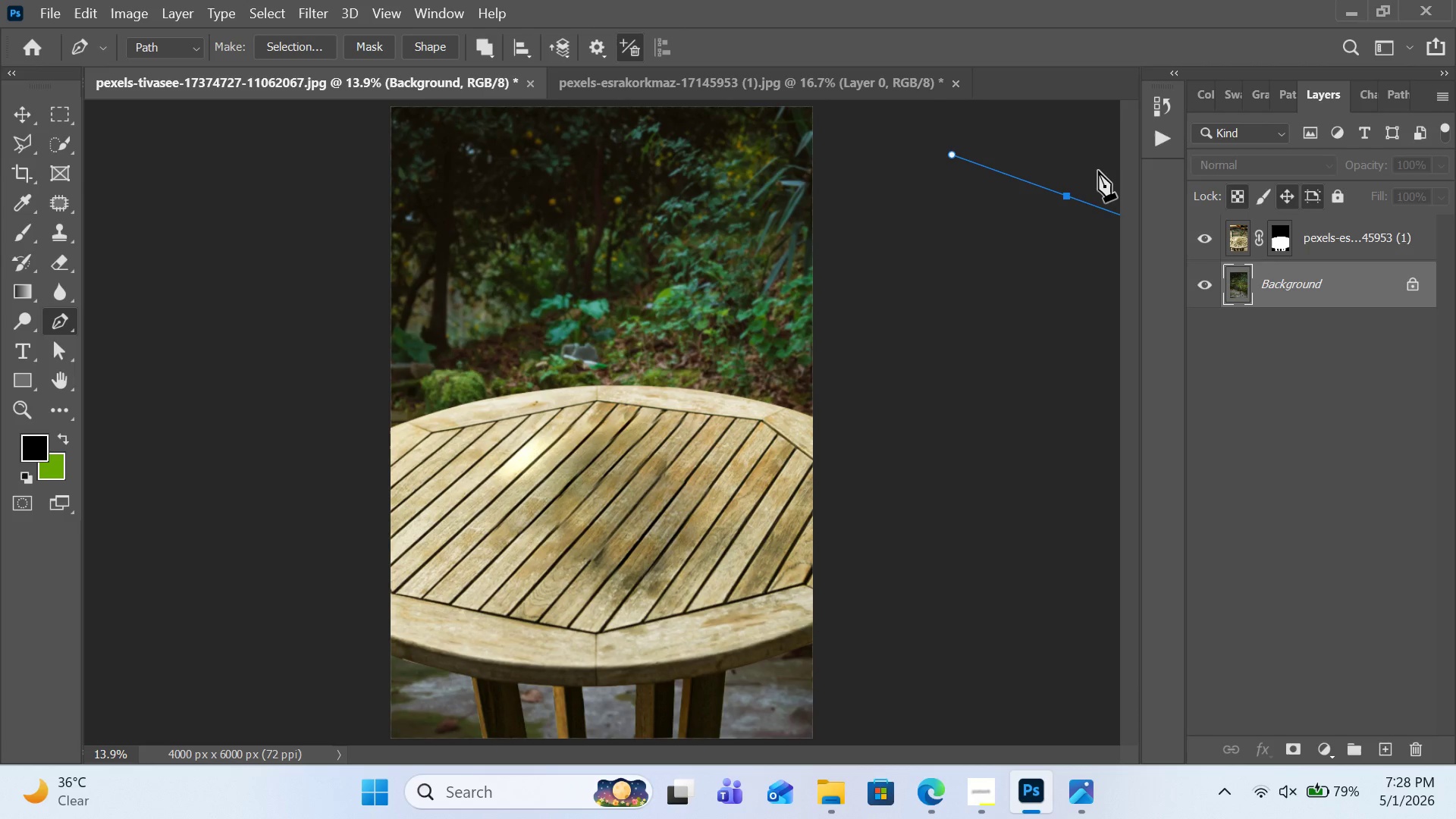 
wait(7.45)
 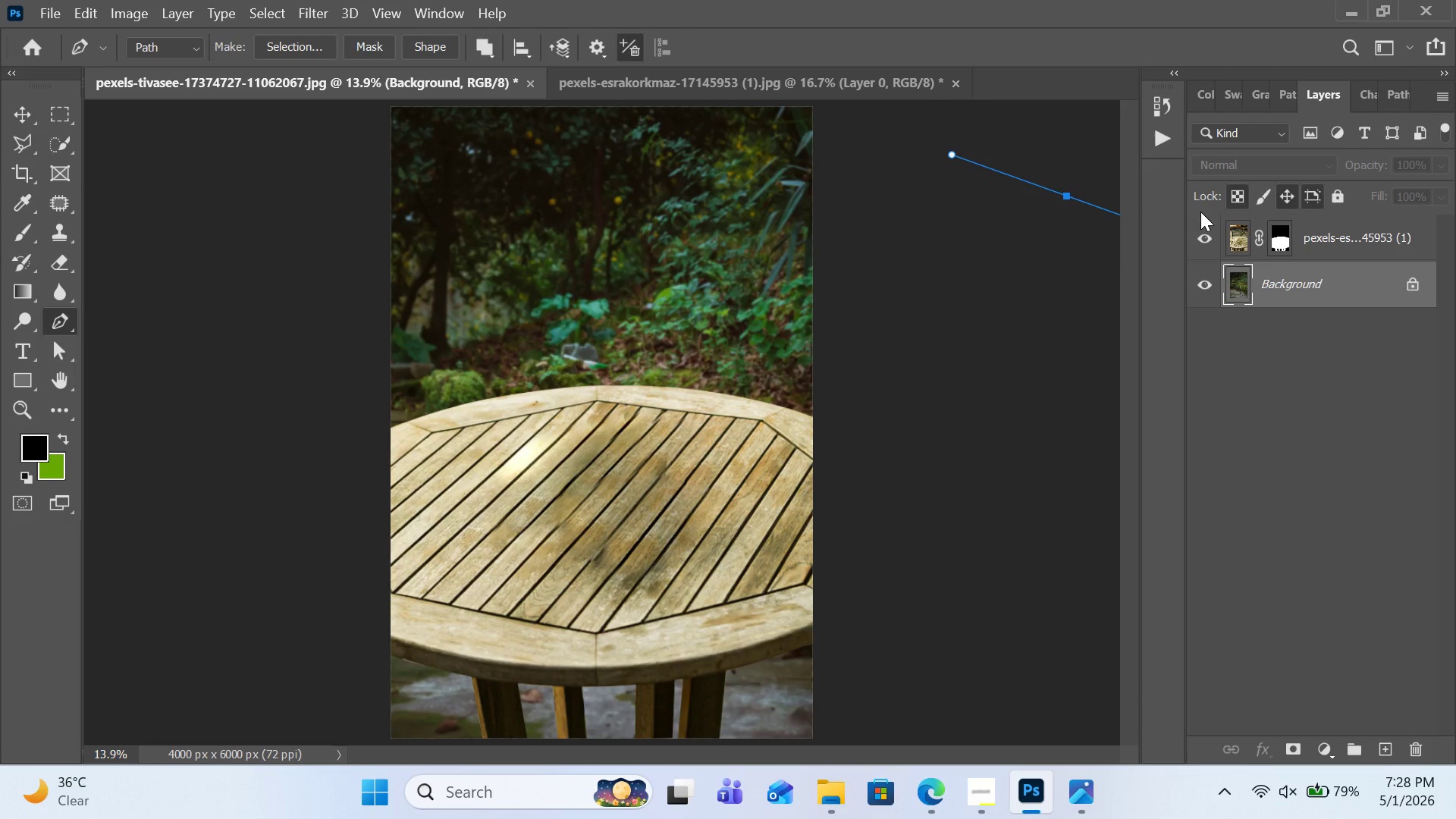 
key(Escape)
 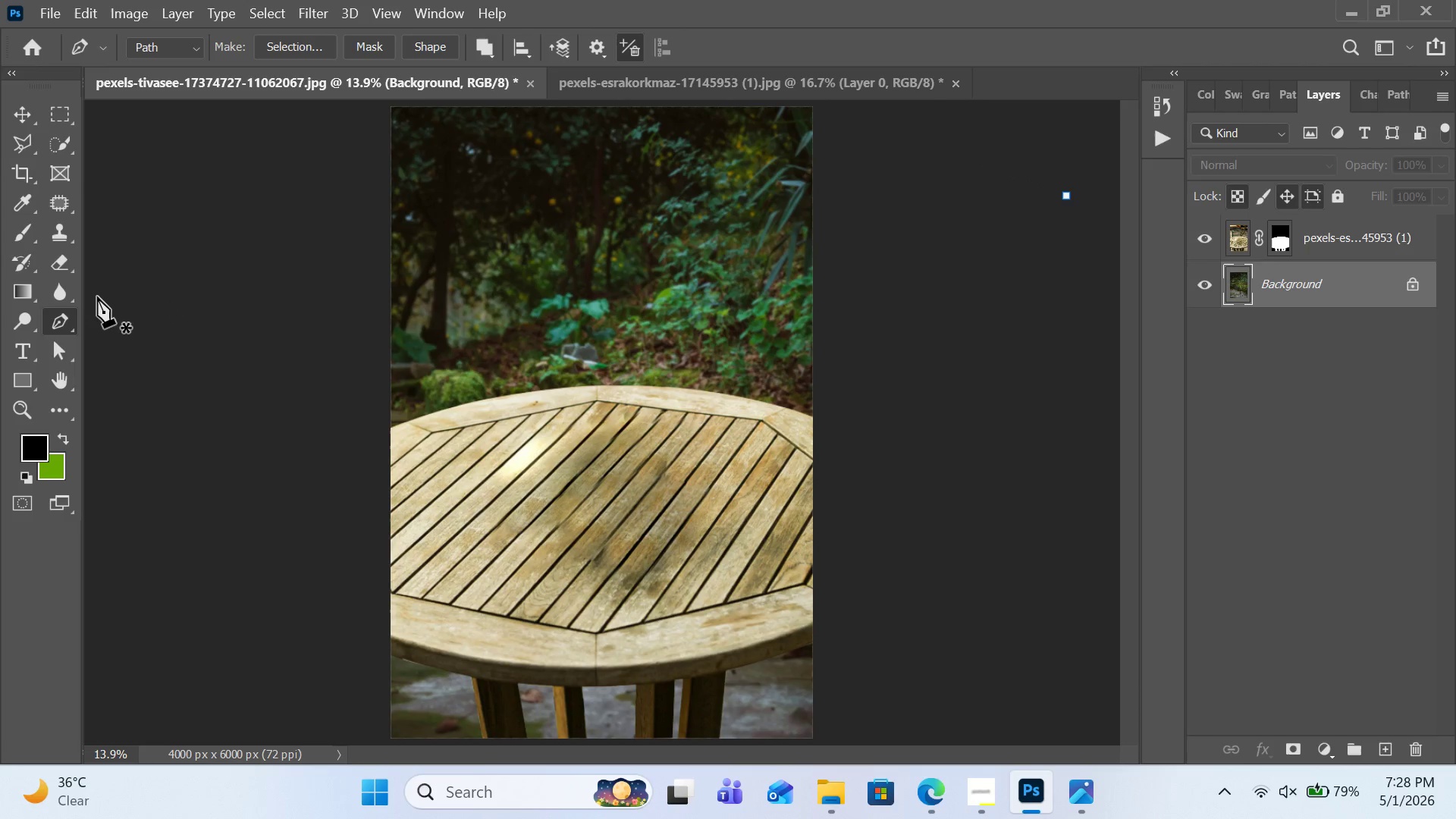 
key(Escape)
 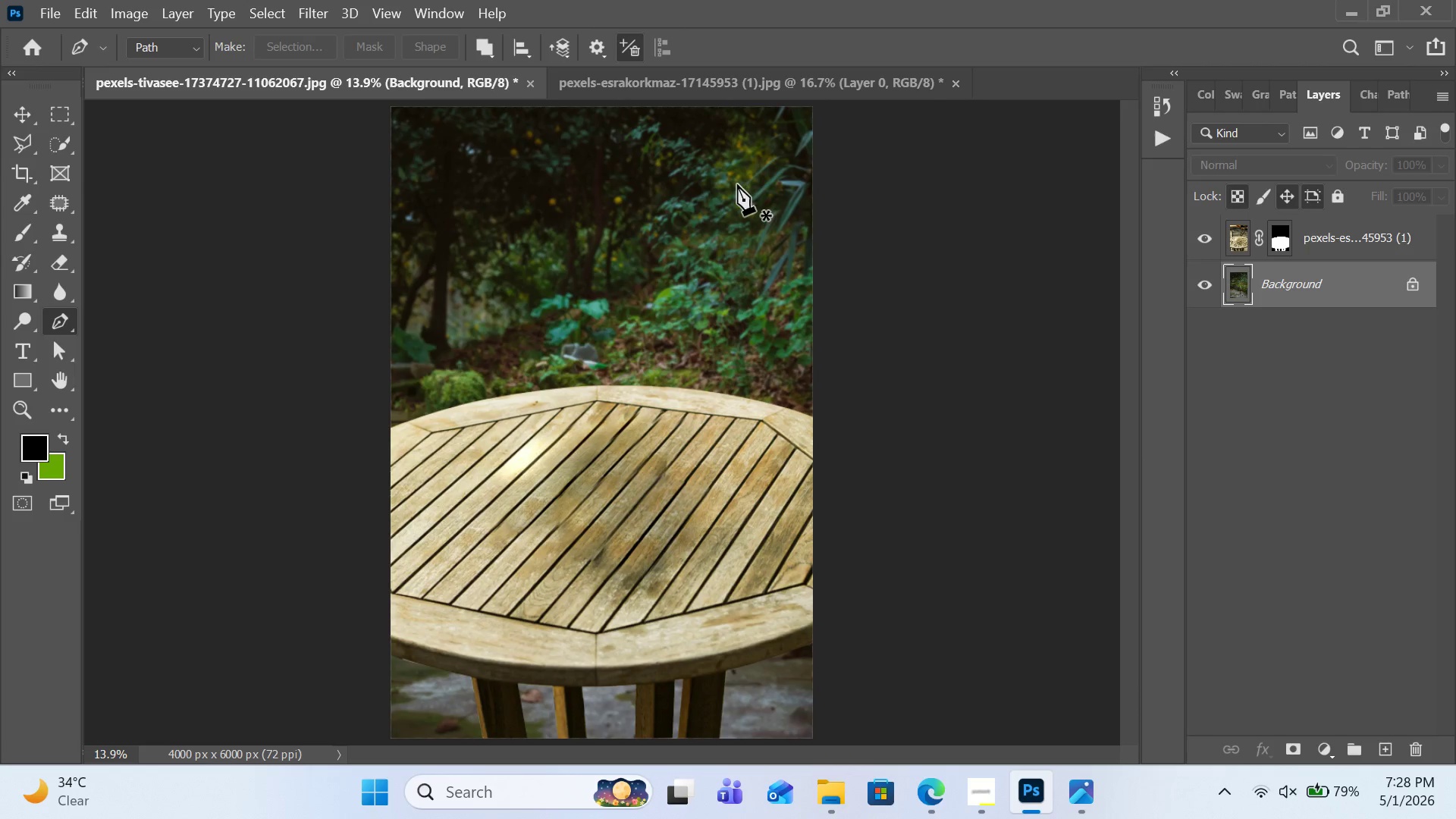 
wait(13.11)
 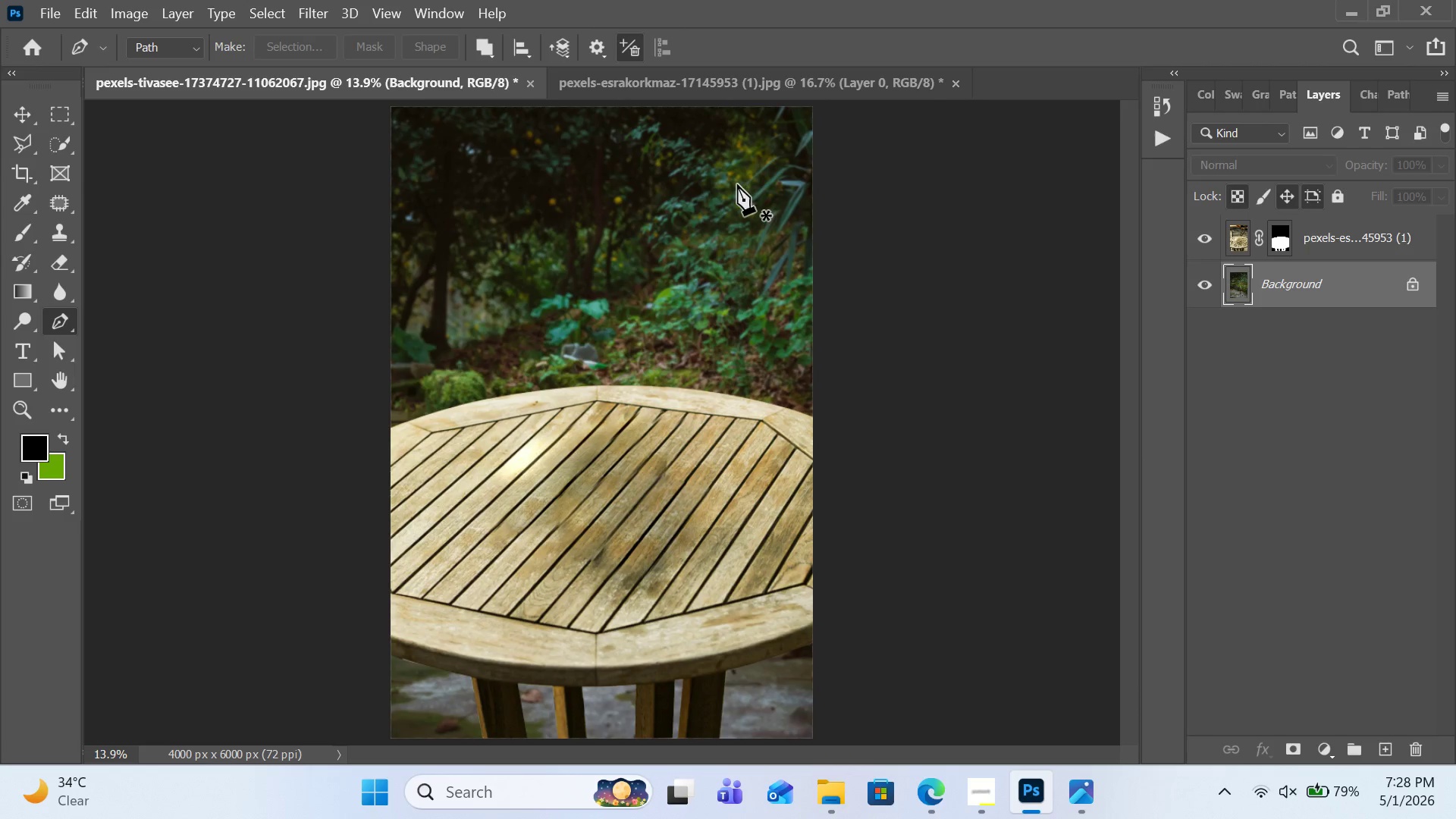 
left_click([1323, 752])
 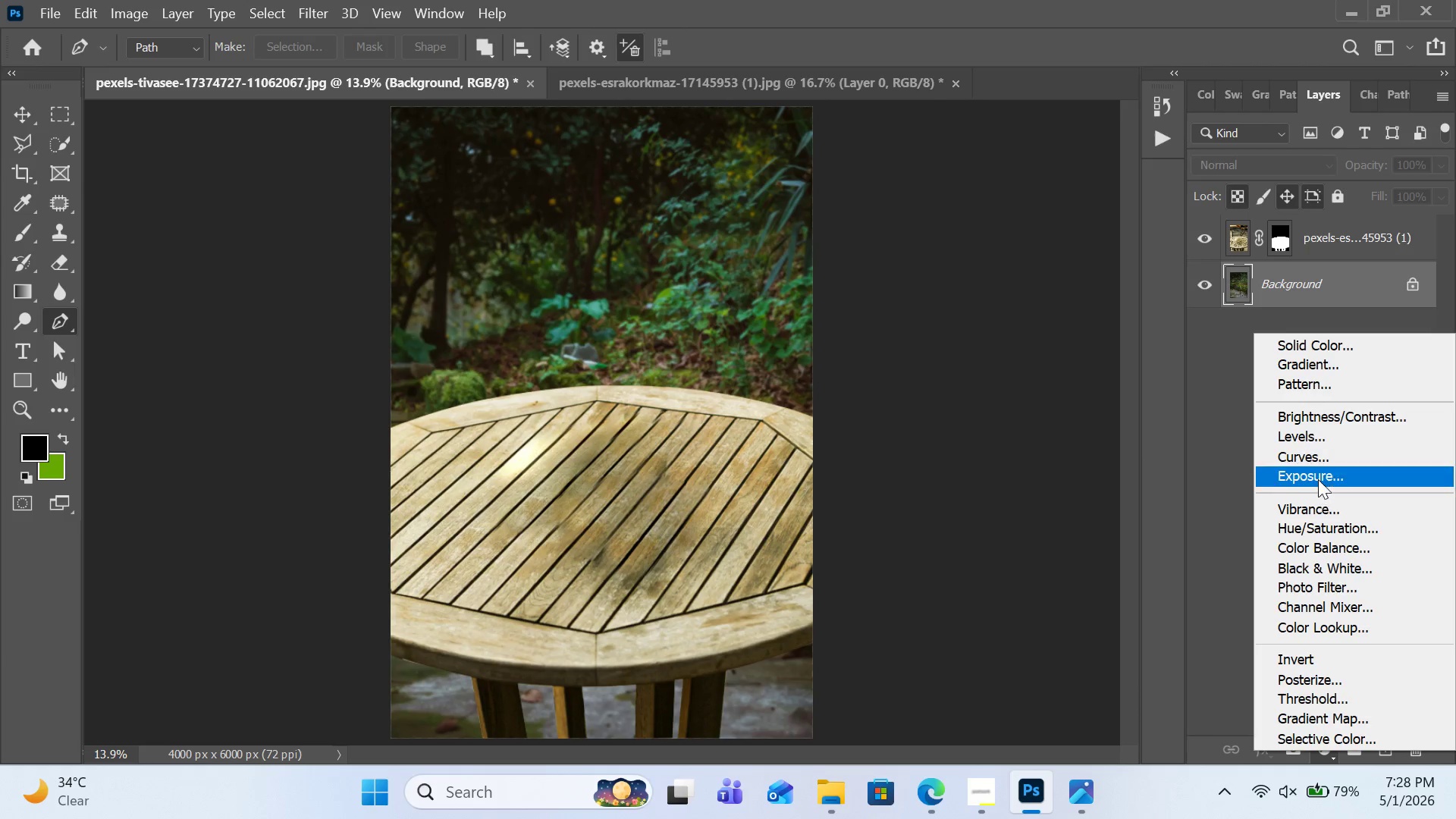 
left_click([1318, 456])
 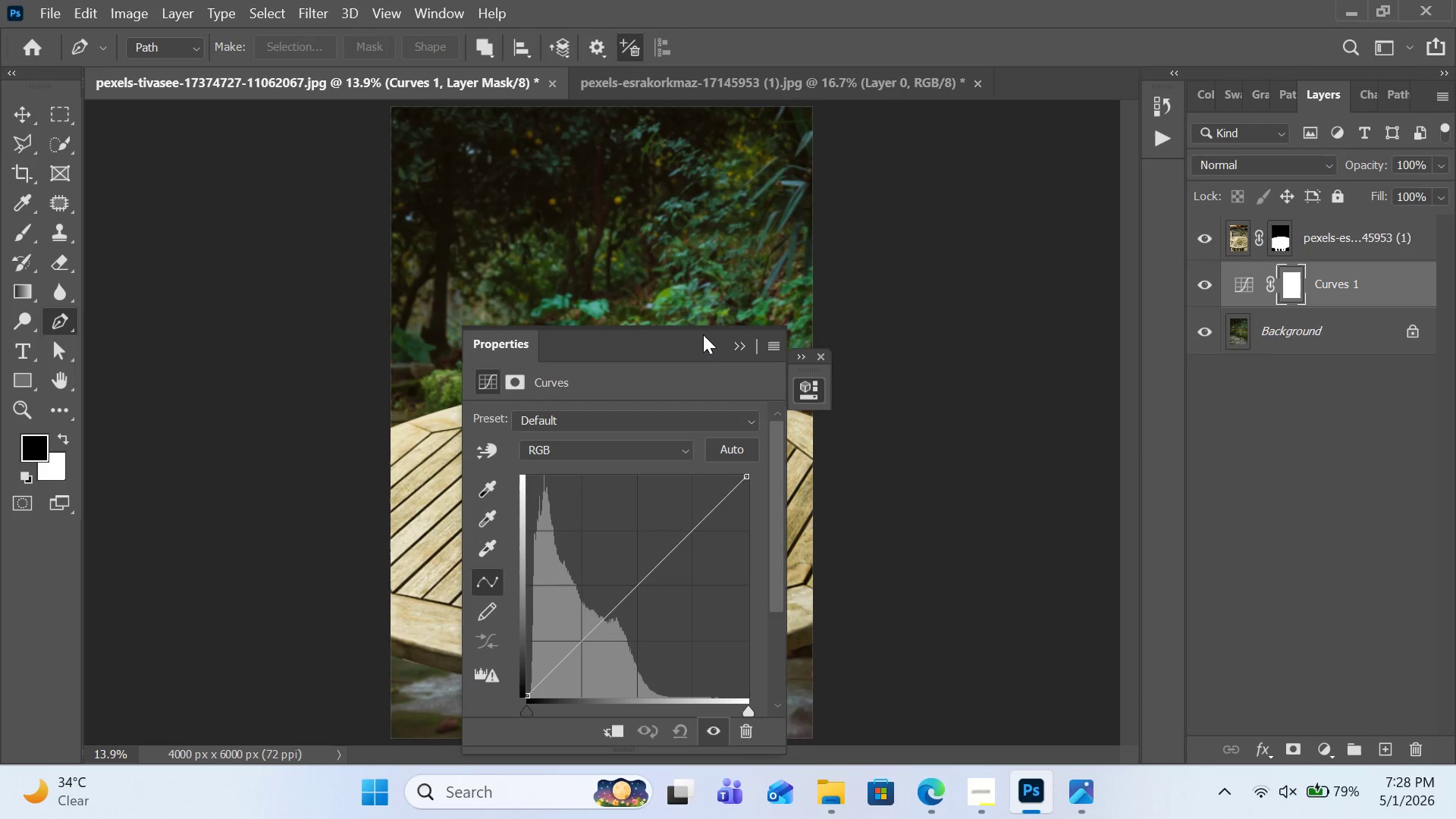 
left_click_drag(start_coordinate=[701, 328], to_coordinate=[733, 328])
 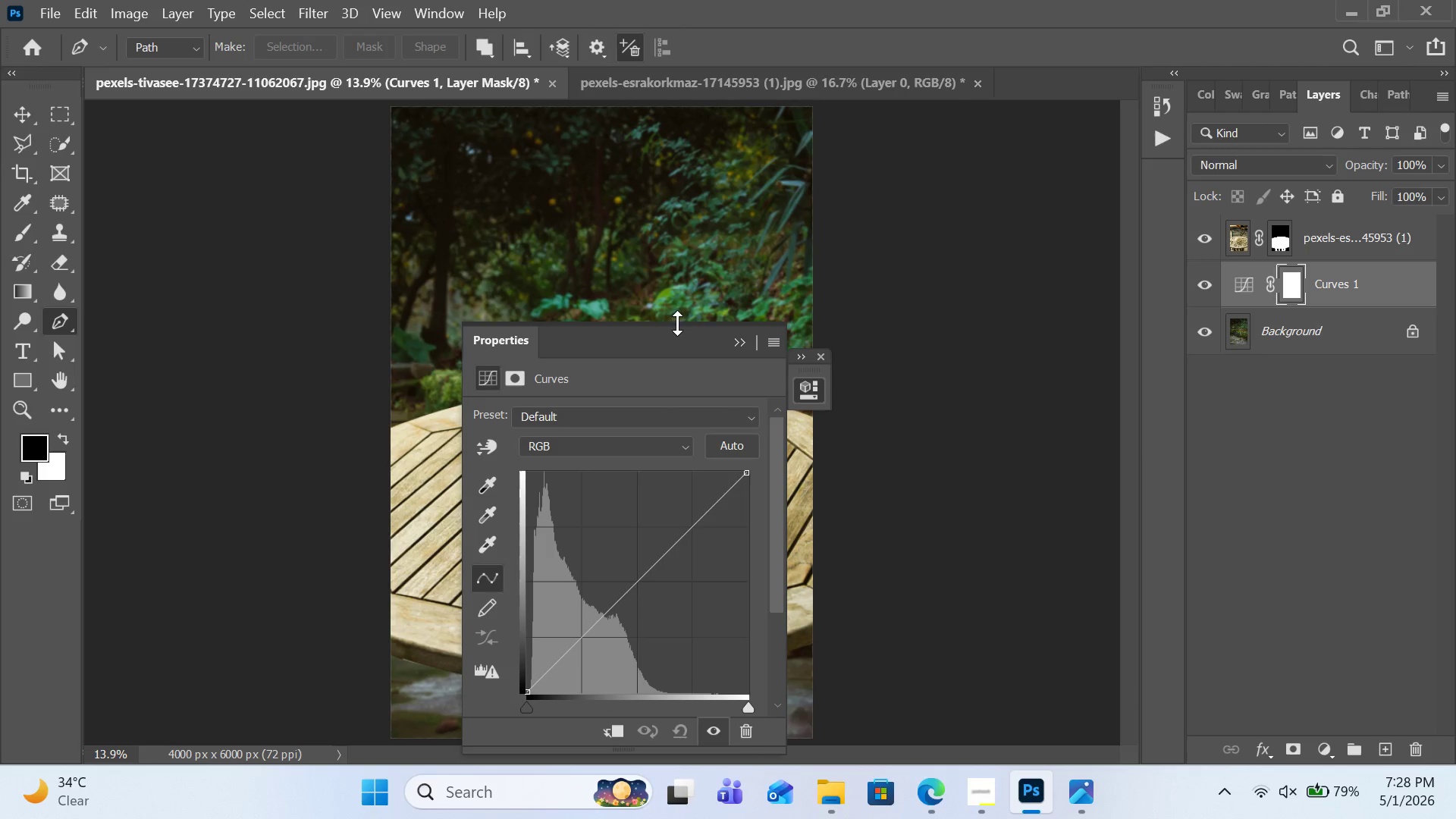 
left_click_drag(start_coordinate=[686, 329], to_coordinate=[1021, 324])
 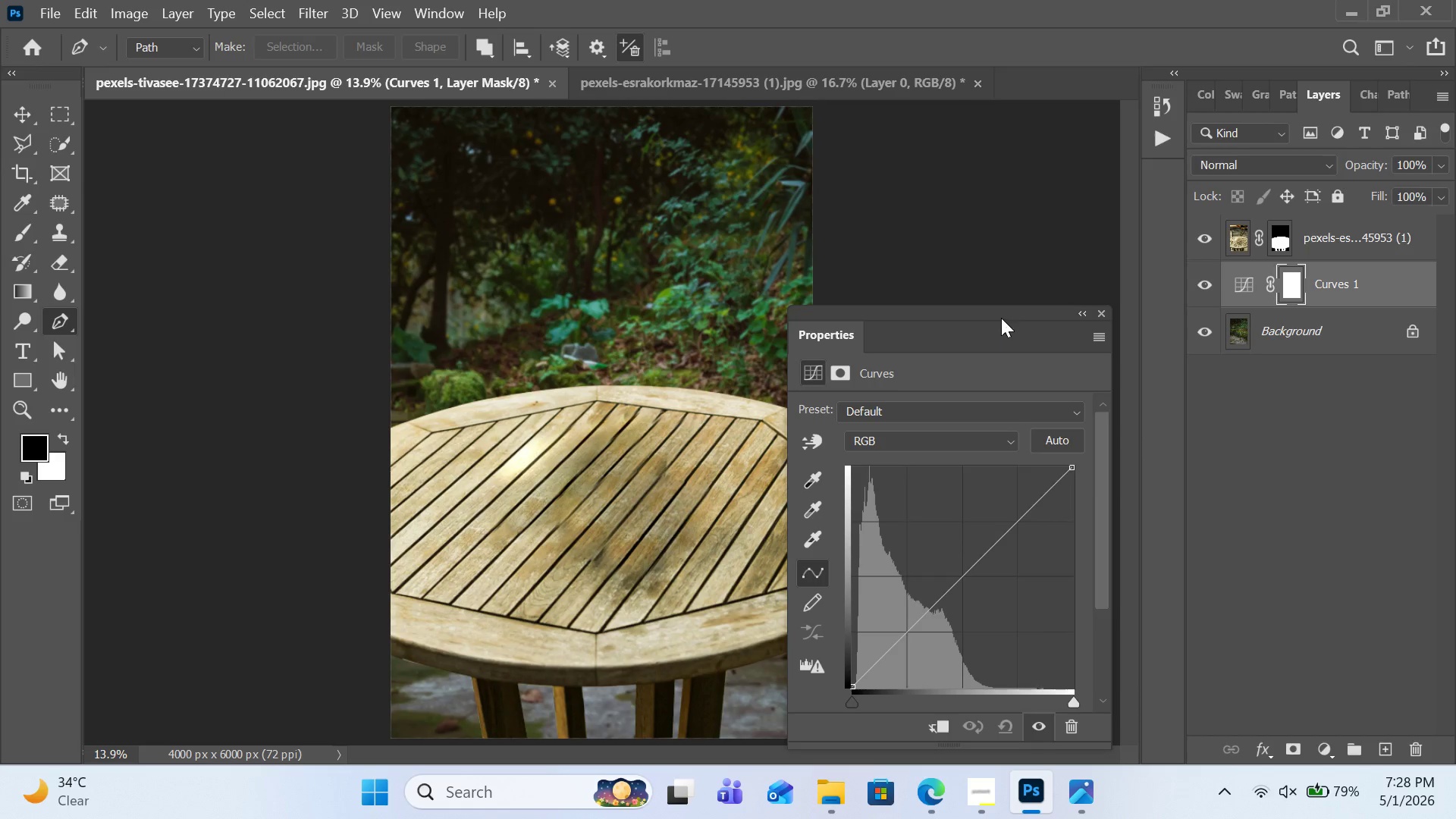 
left_click_drag(start_coordinate=[1001, 313], to_coordinate=[1040, 300])
 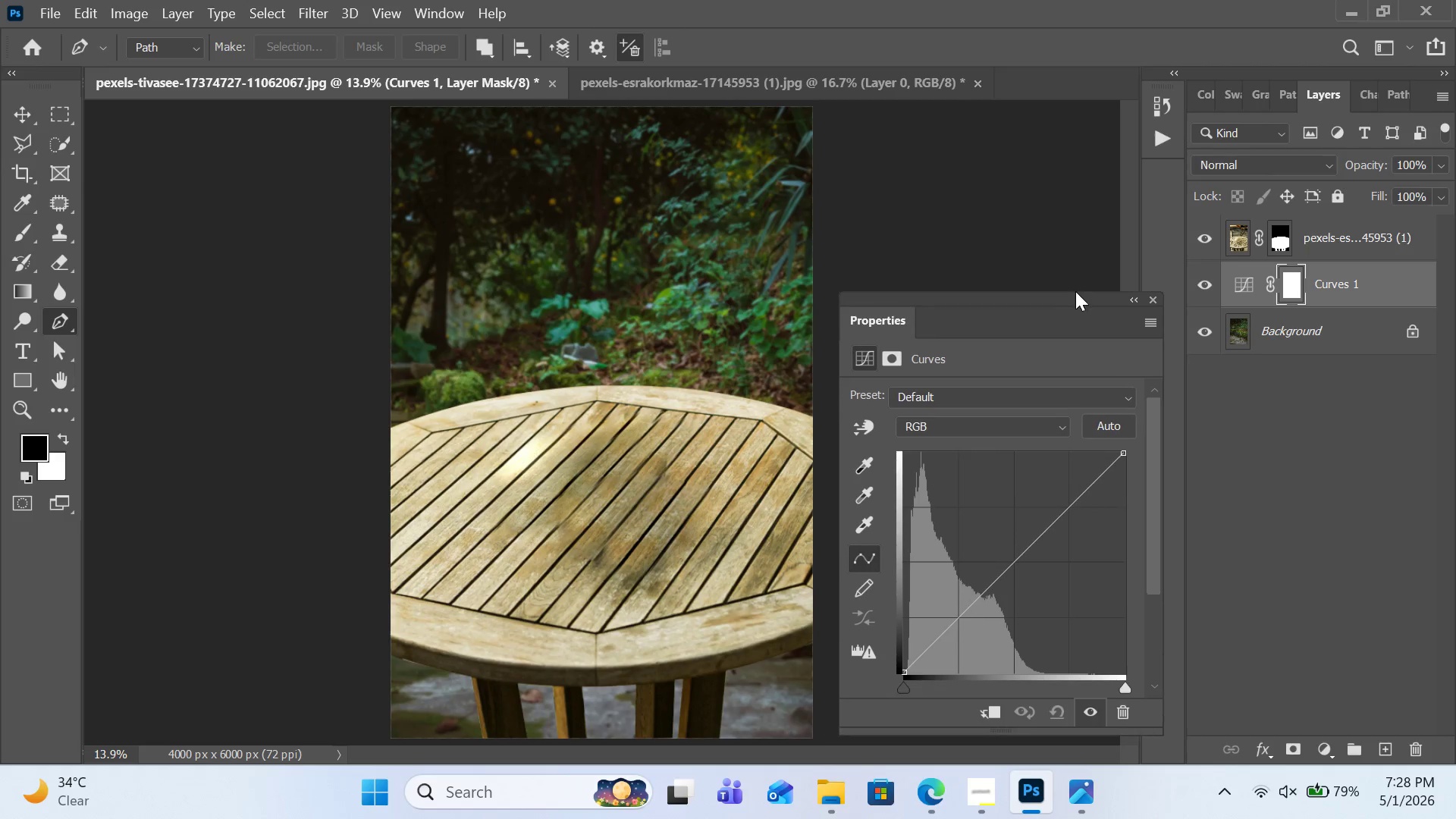 
left_click_drag(start_coordinate=[1062, 292], to_coordinate=[1095, 281])
 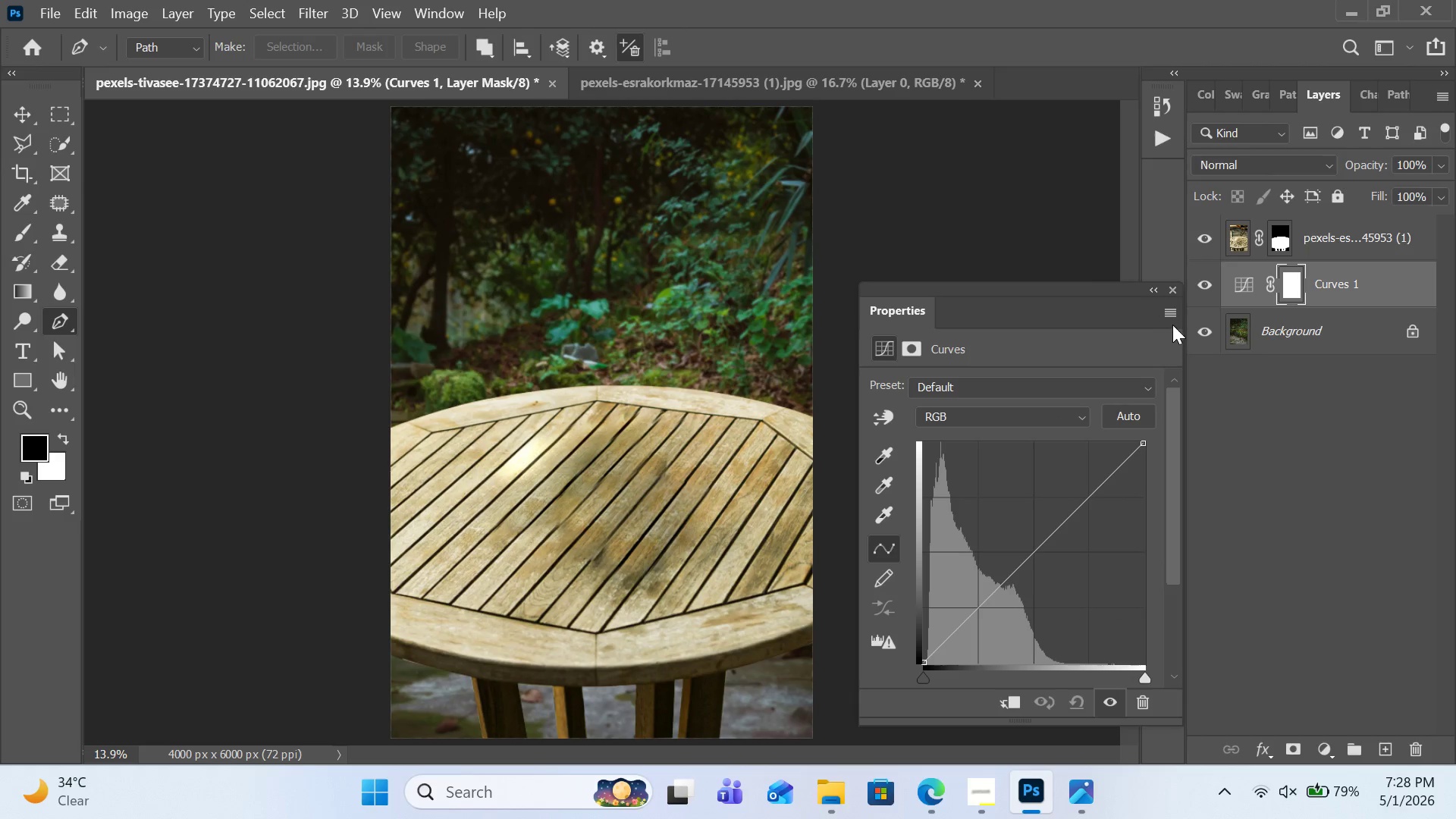 
double_click([1171, 312])
 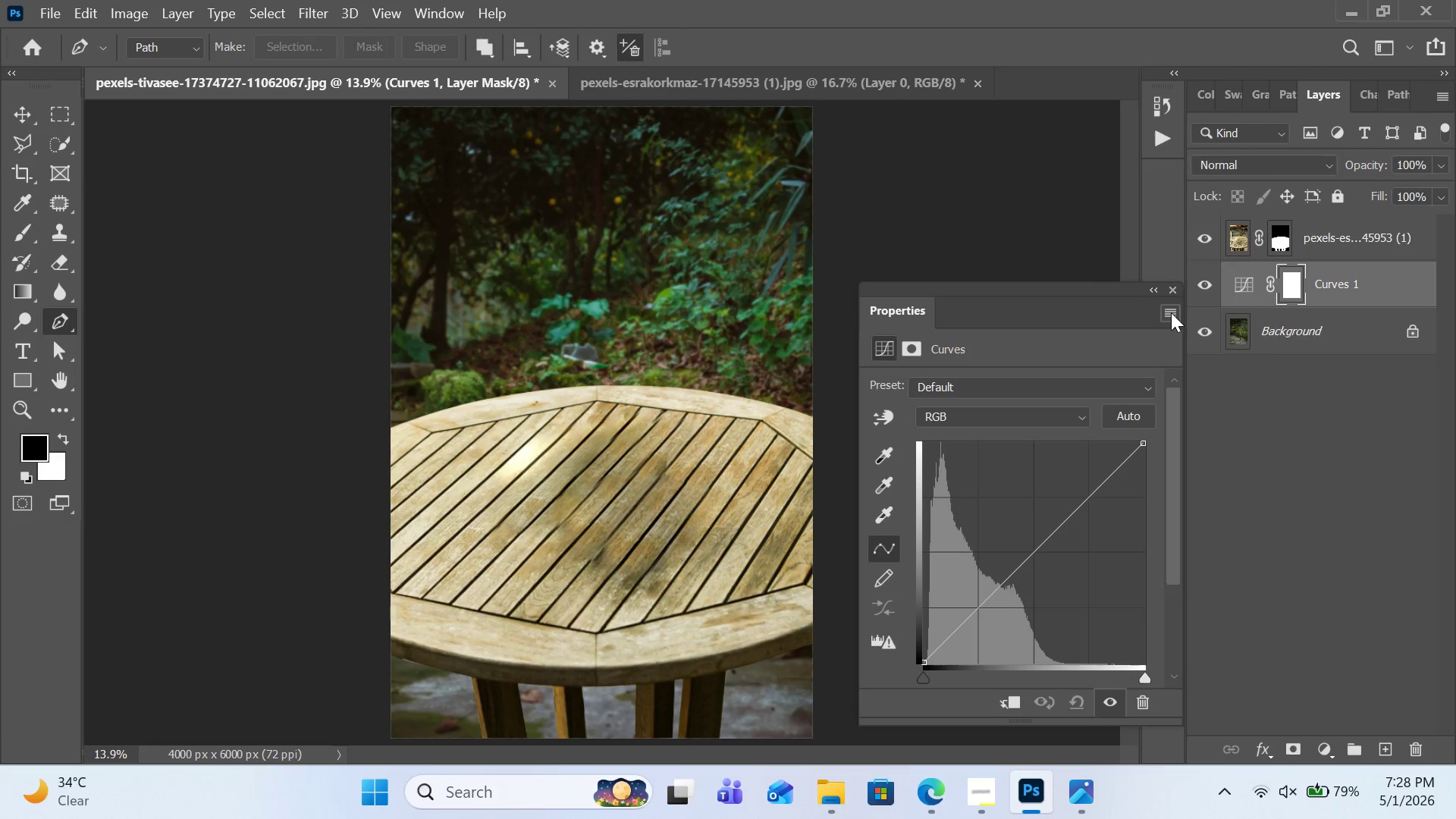 
left_click([1171, 312])
 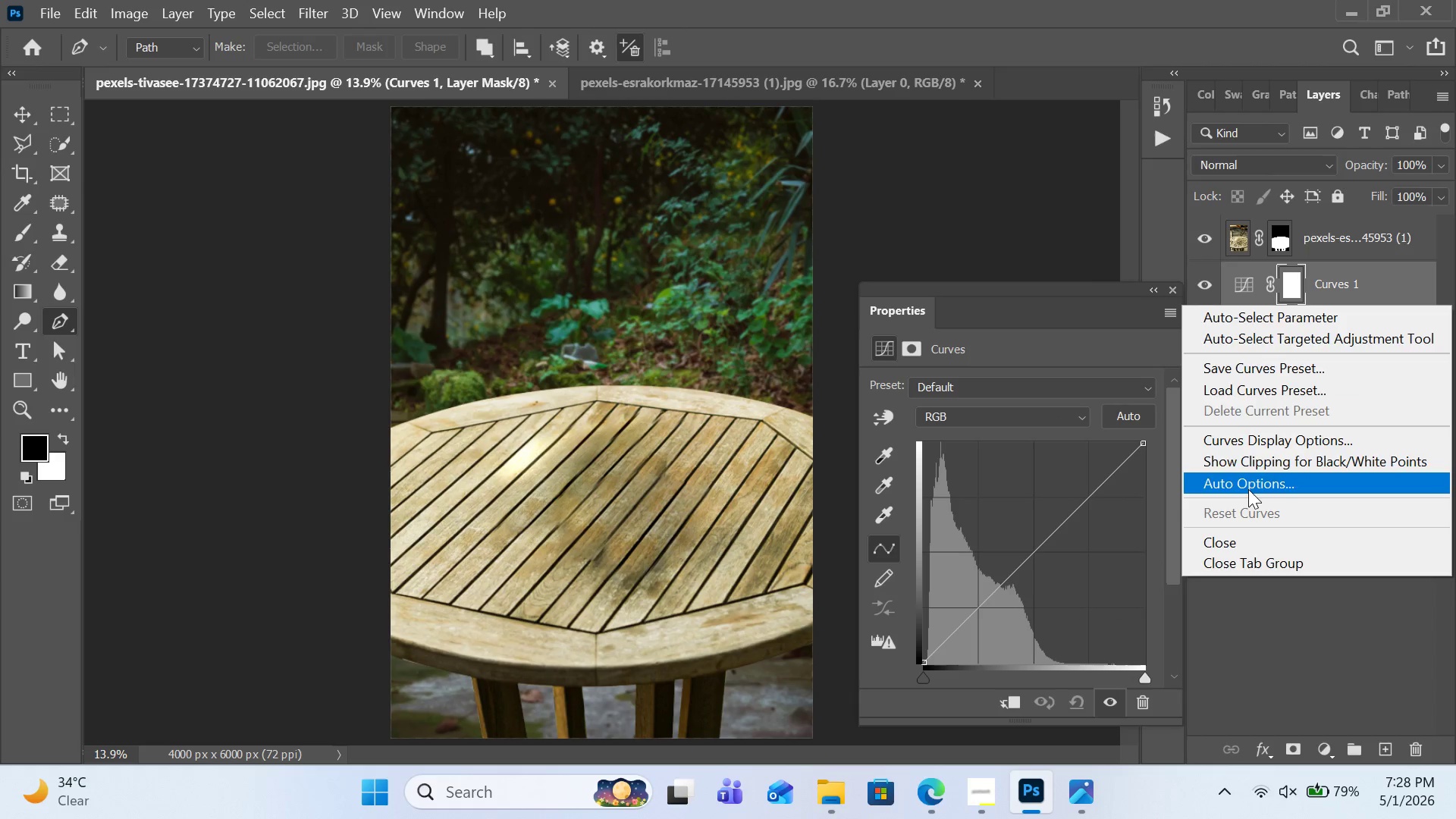 
left_click([1248, 489])
 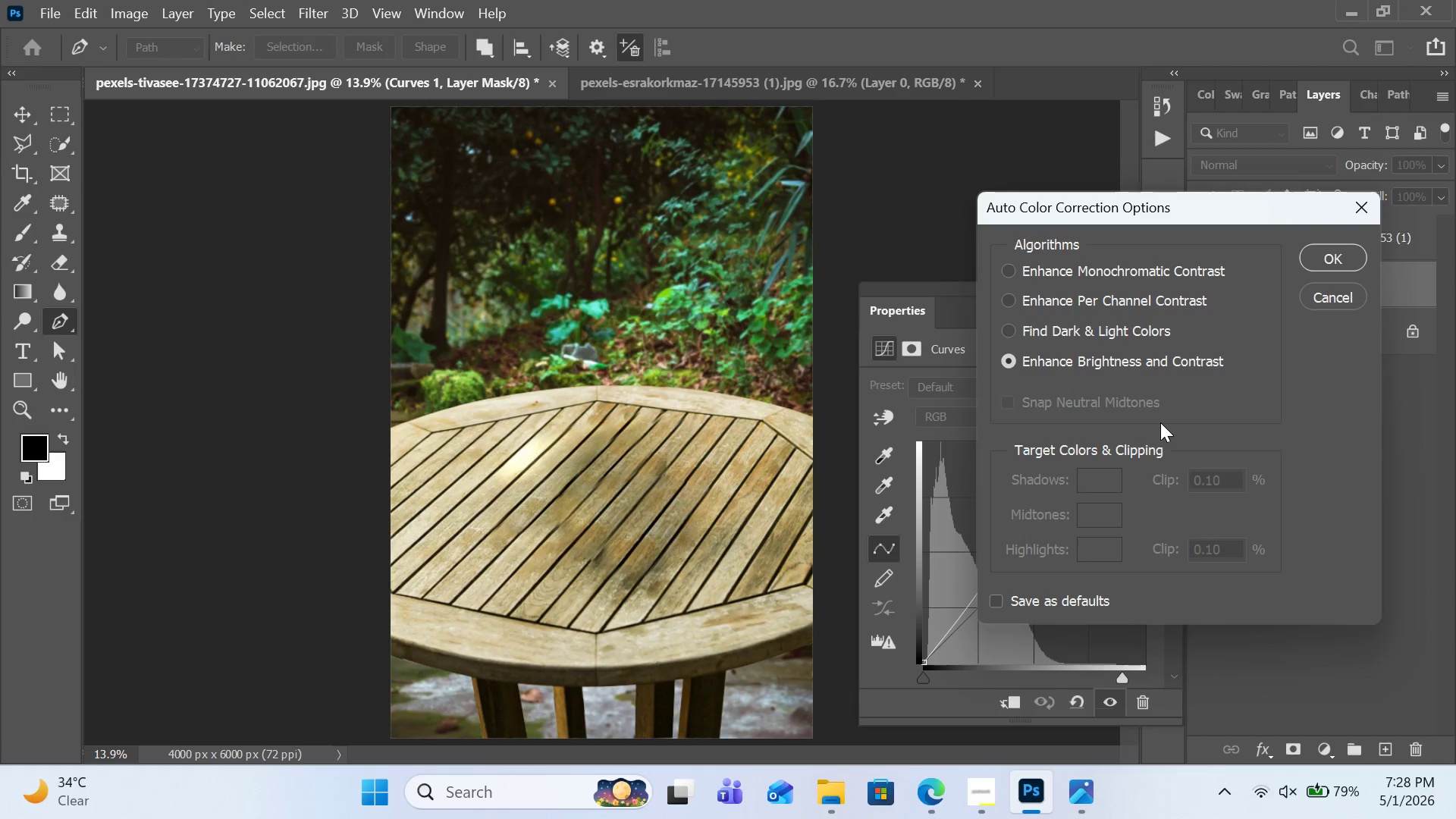 
left_click([1059, 300])
 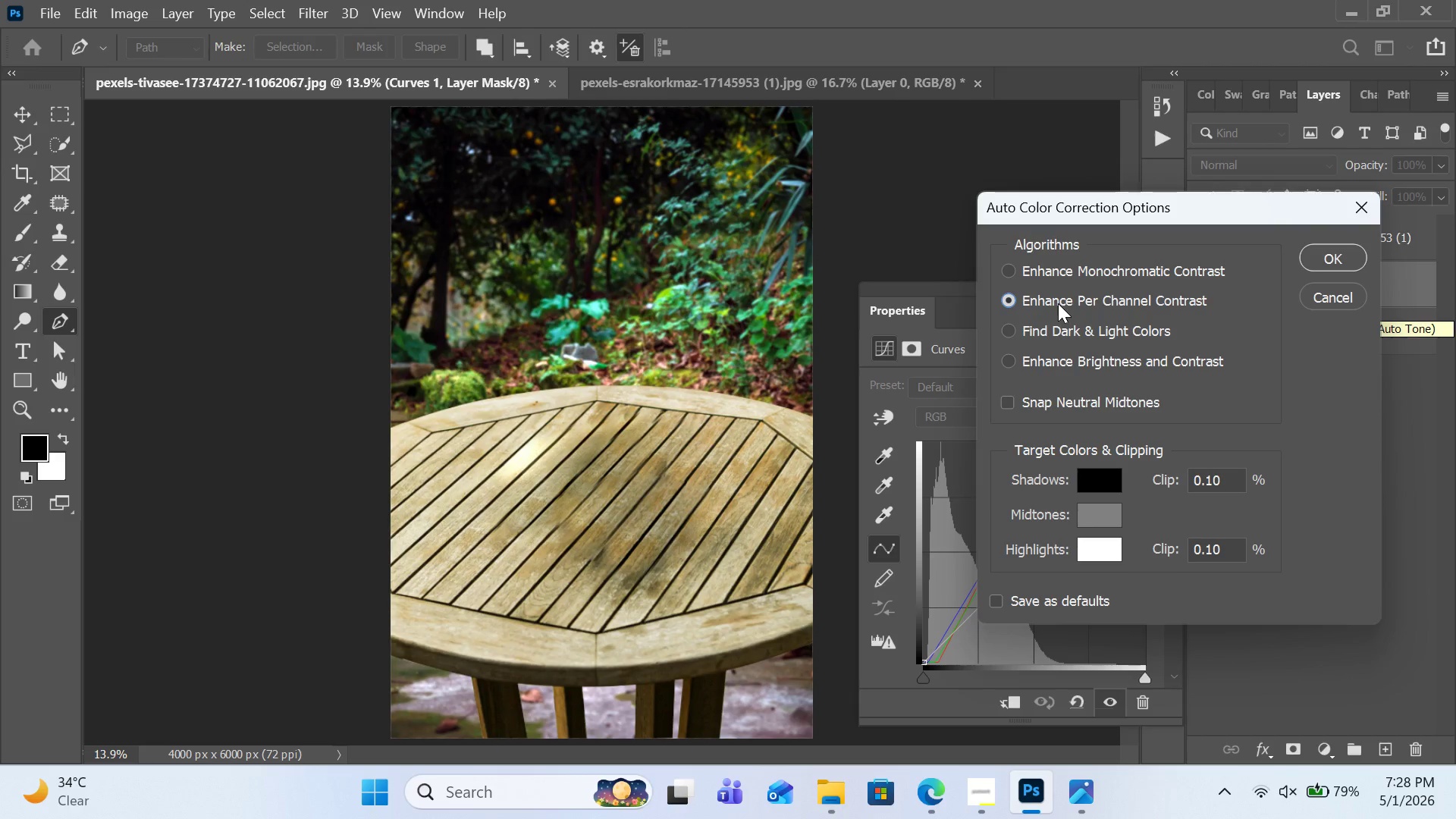 
left_click([1059, 398])
 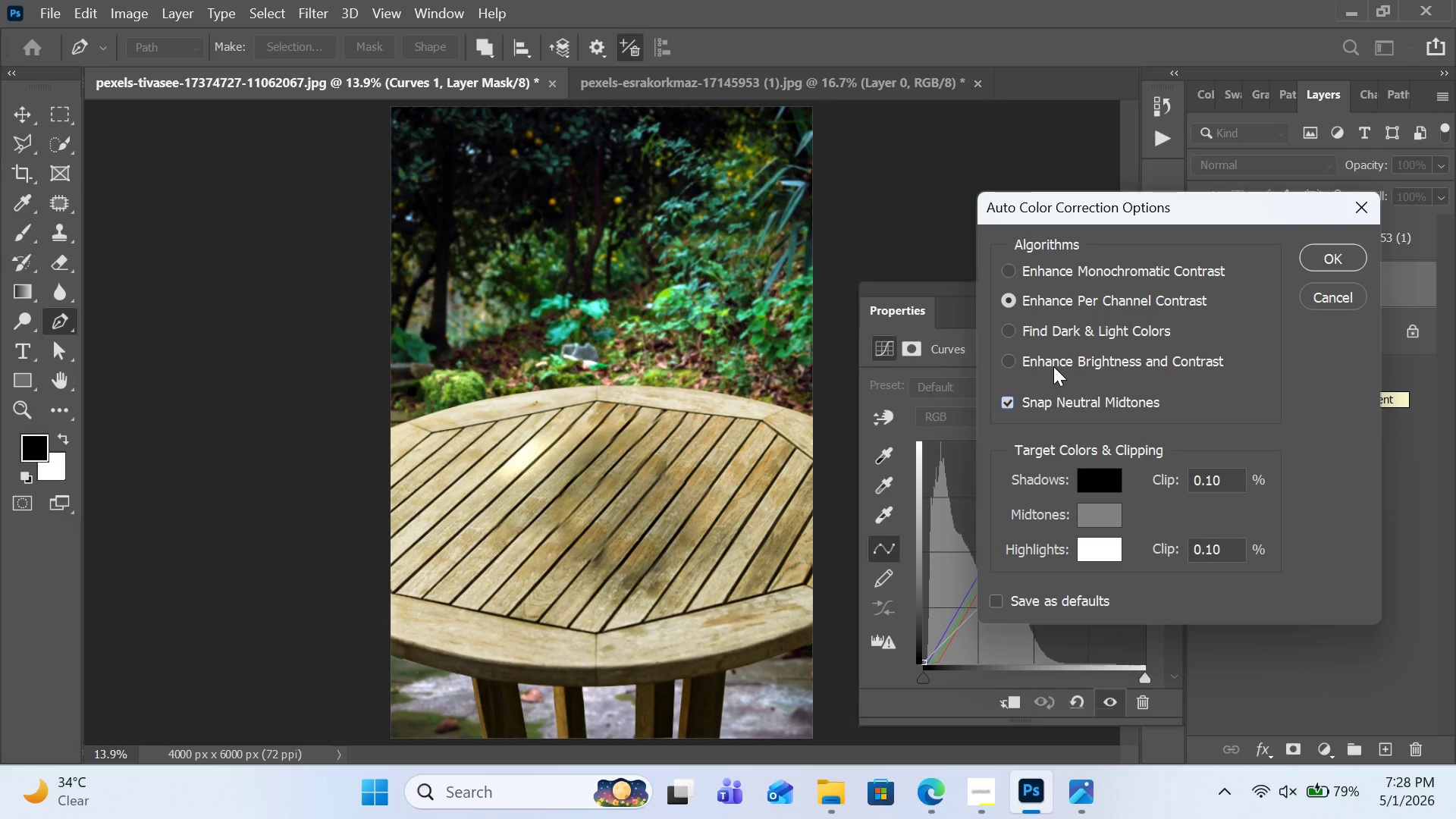 
left_click([1059, 335])
 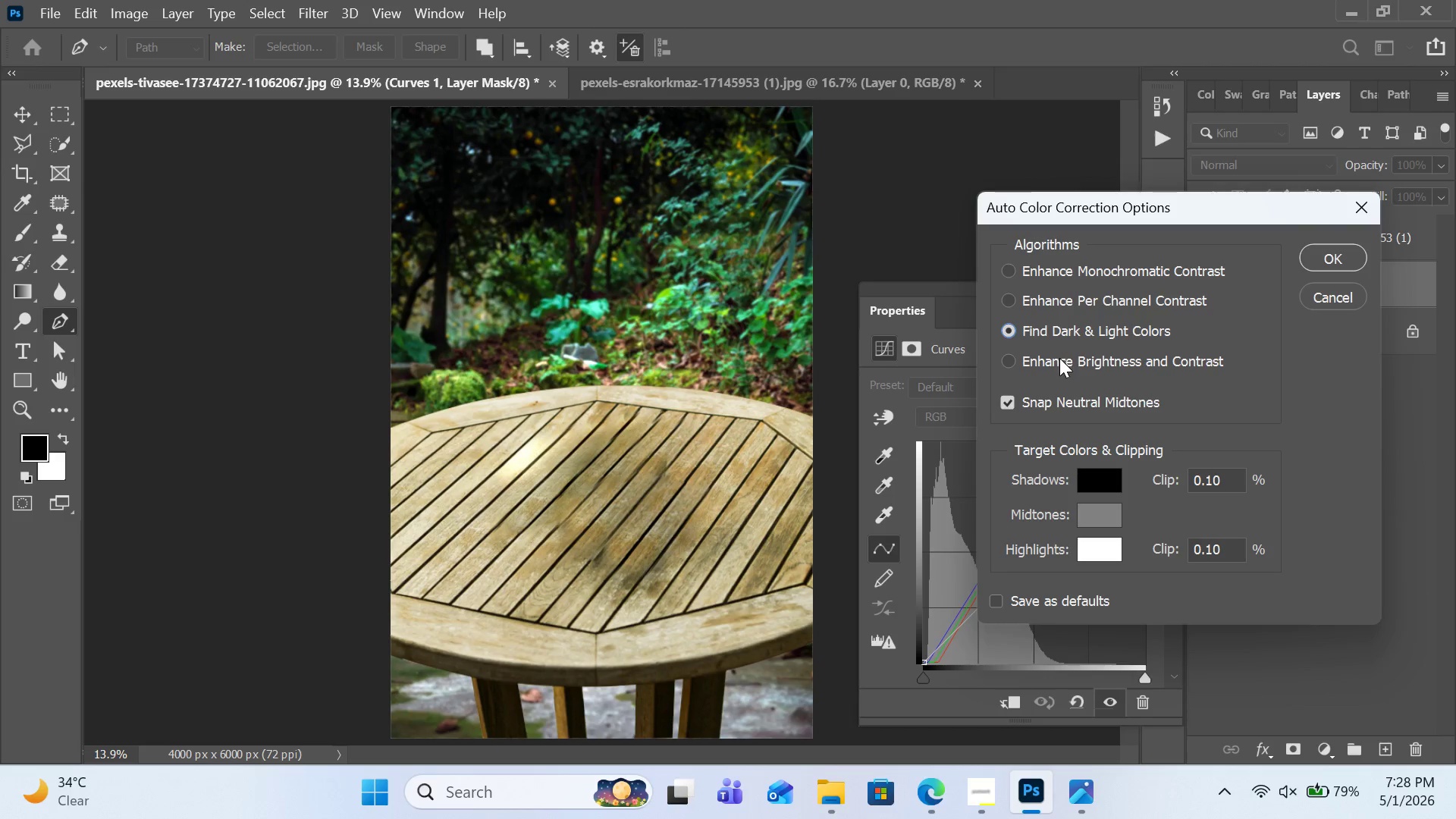 
left_click([1059, 358])
 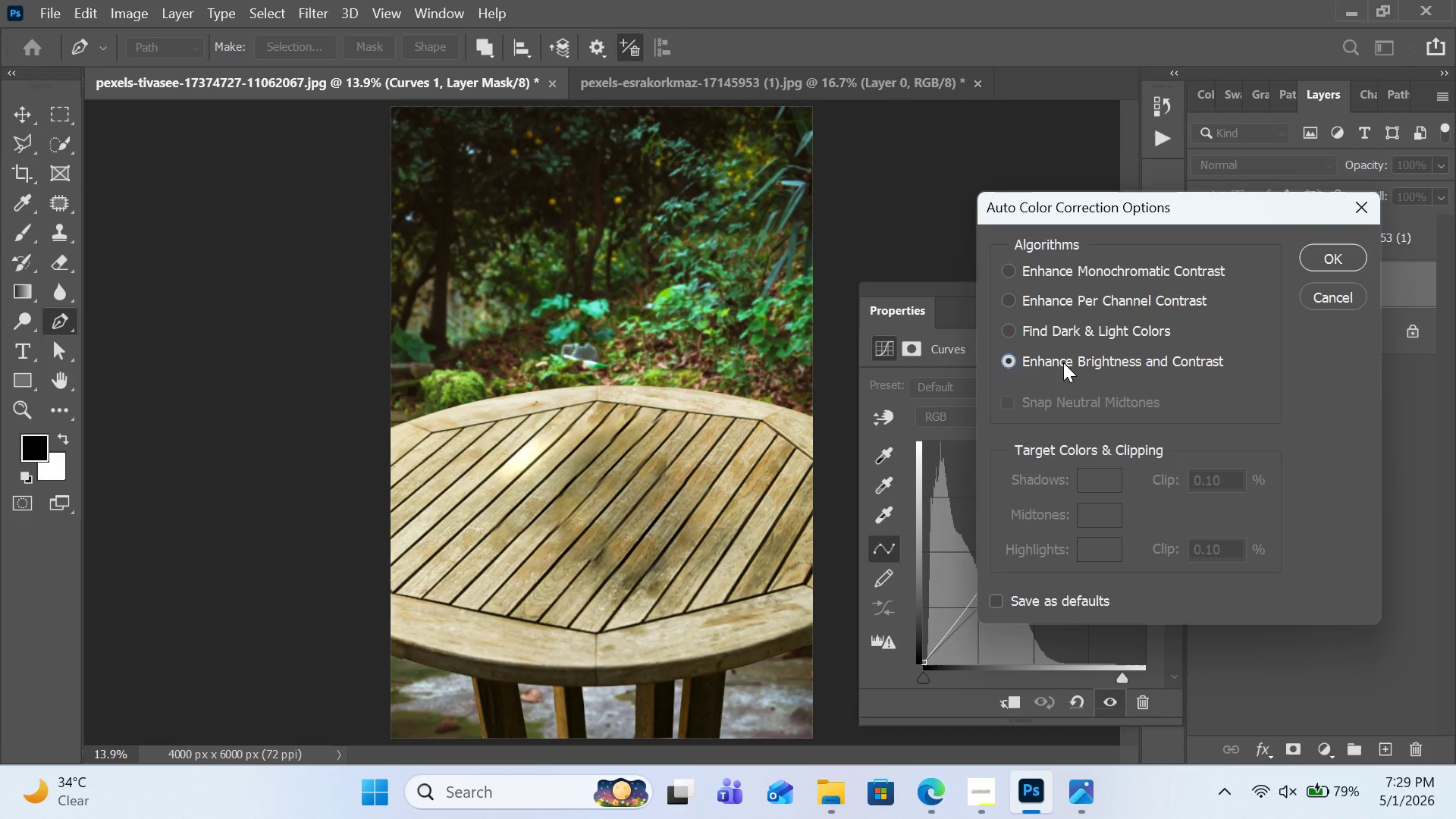 
wait(11.72)
 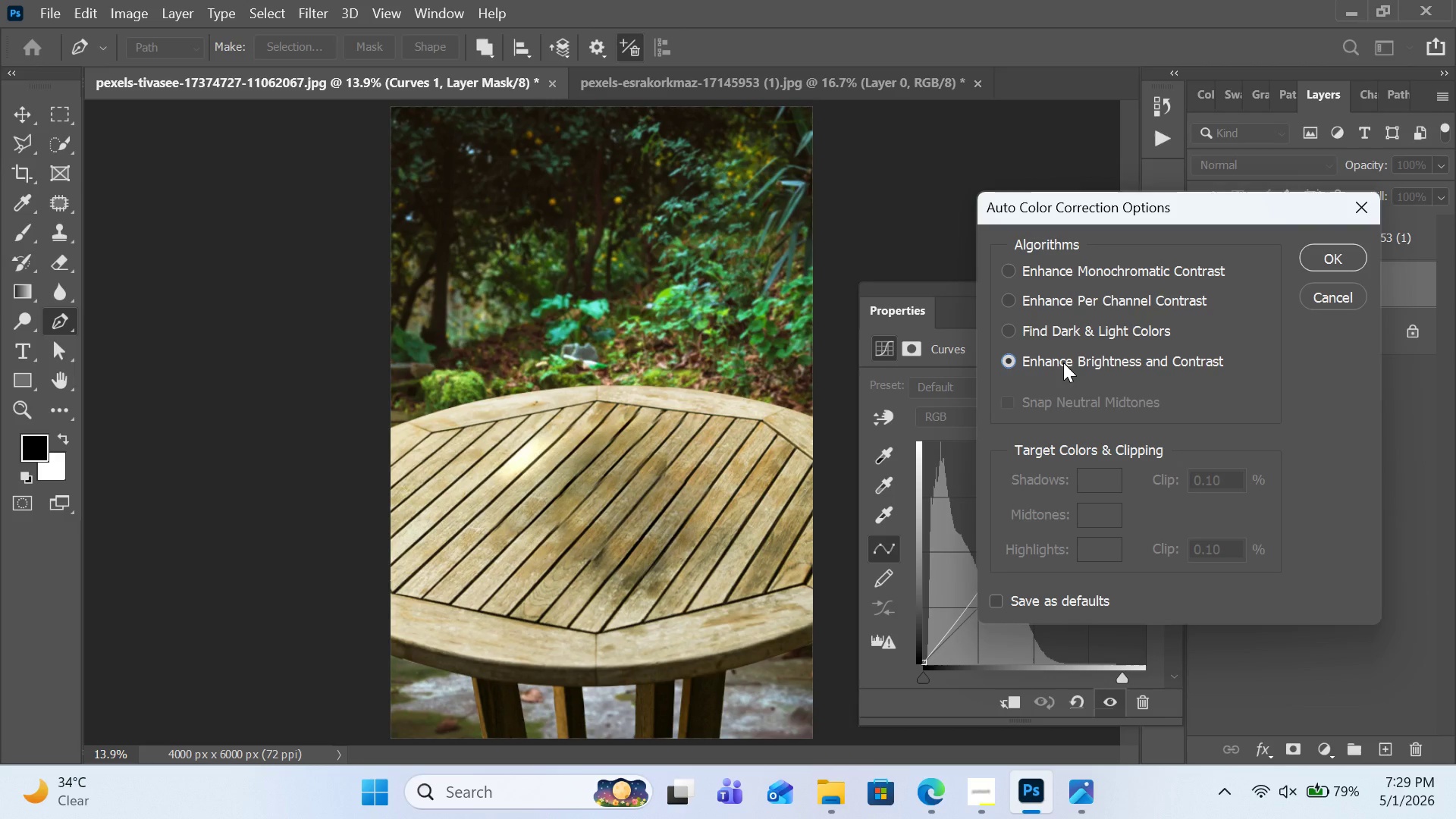 
left_click([1323, 256])
 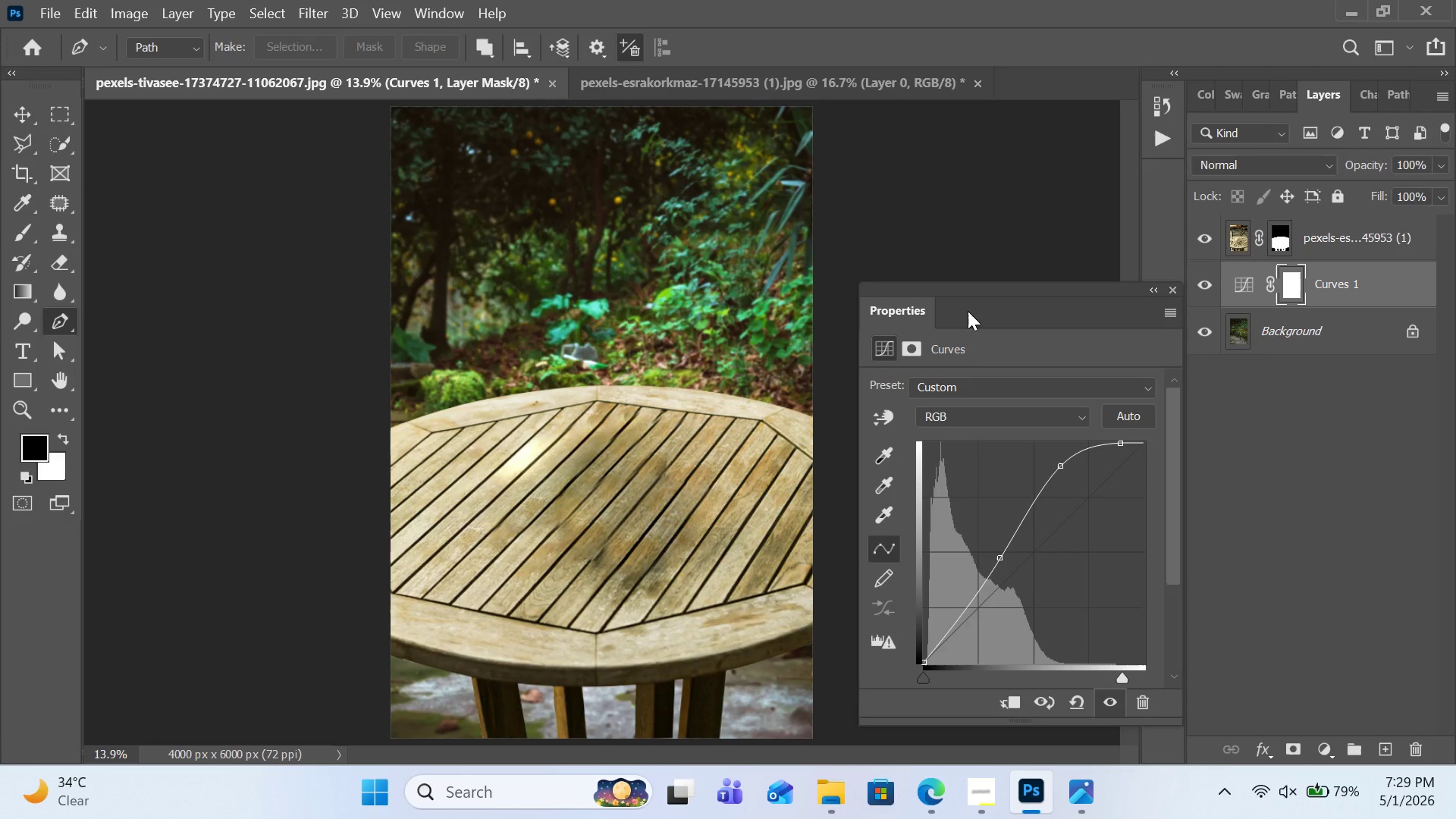 
wait(12.16)
 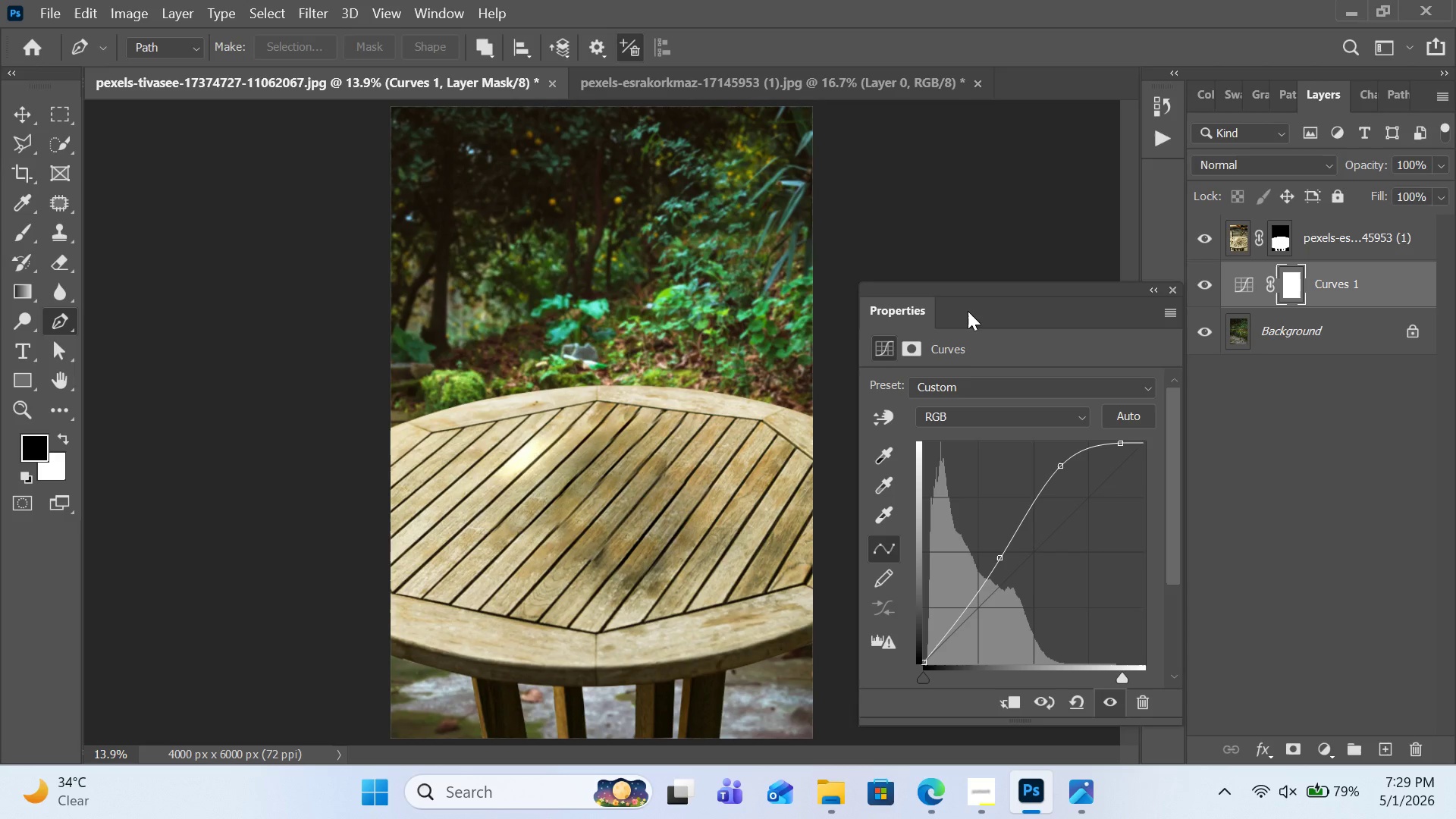 
left_click([1320, 418])
 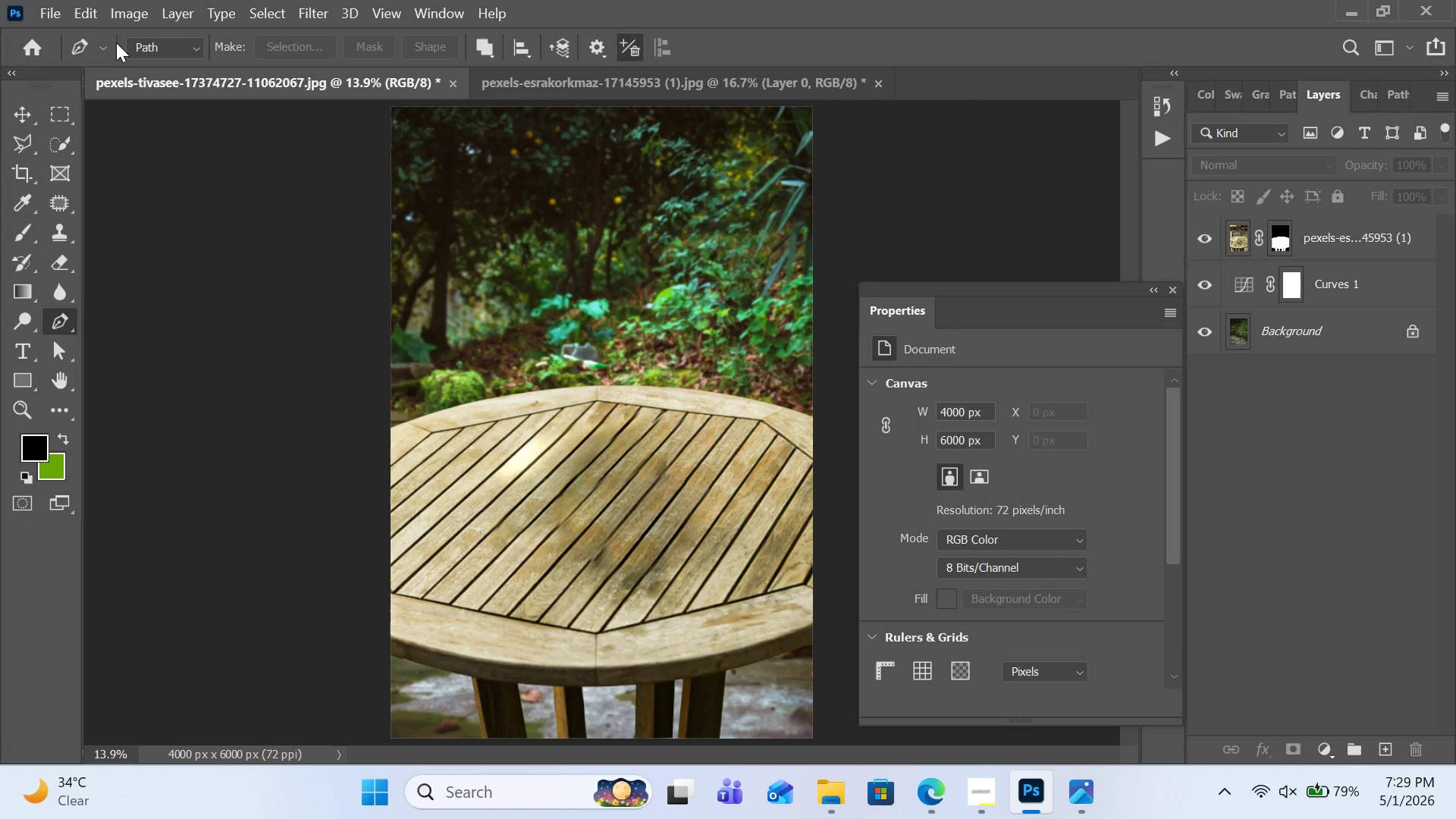 
left_click([59, 10])
 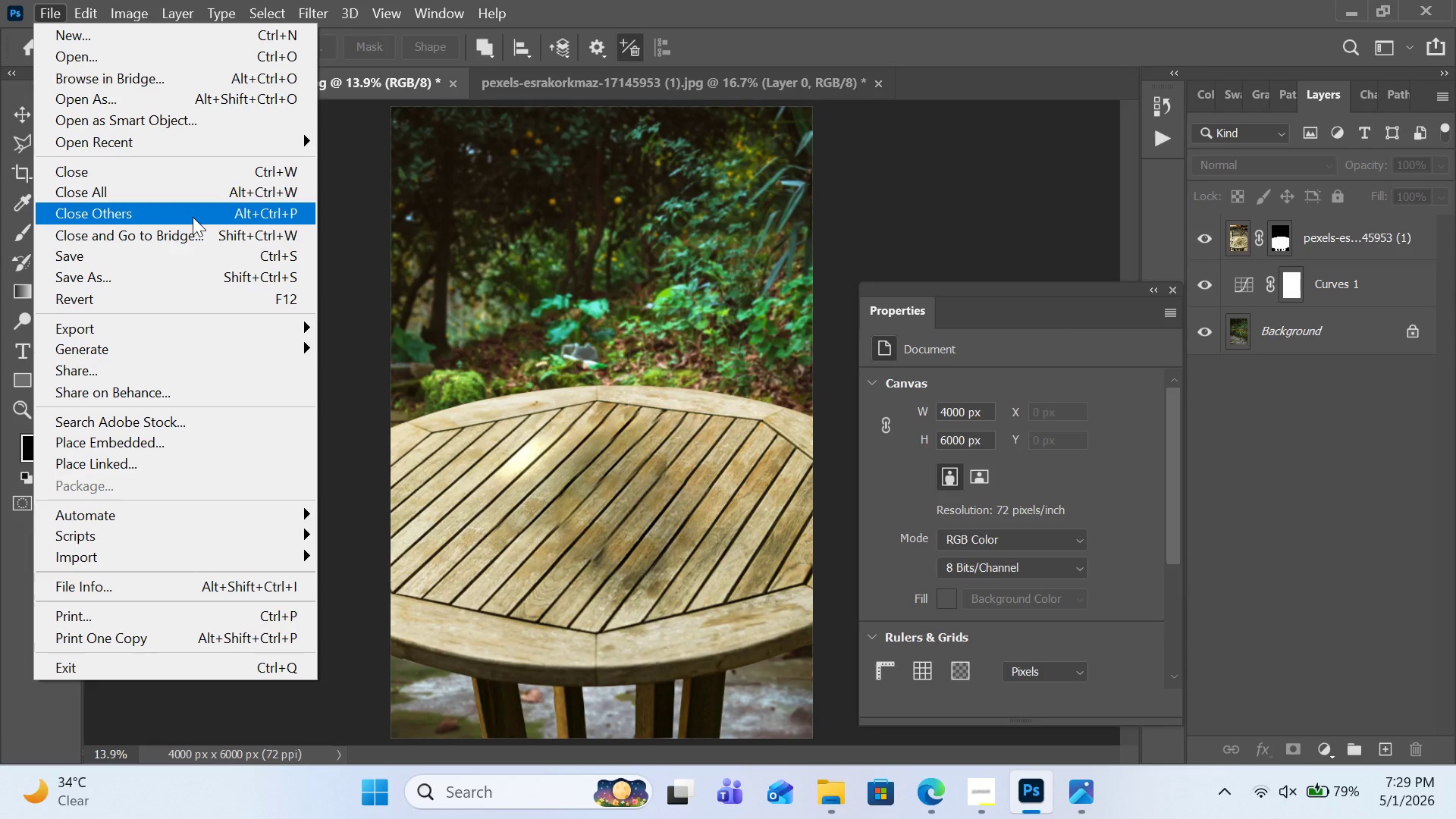 
wait(11.53)
 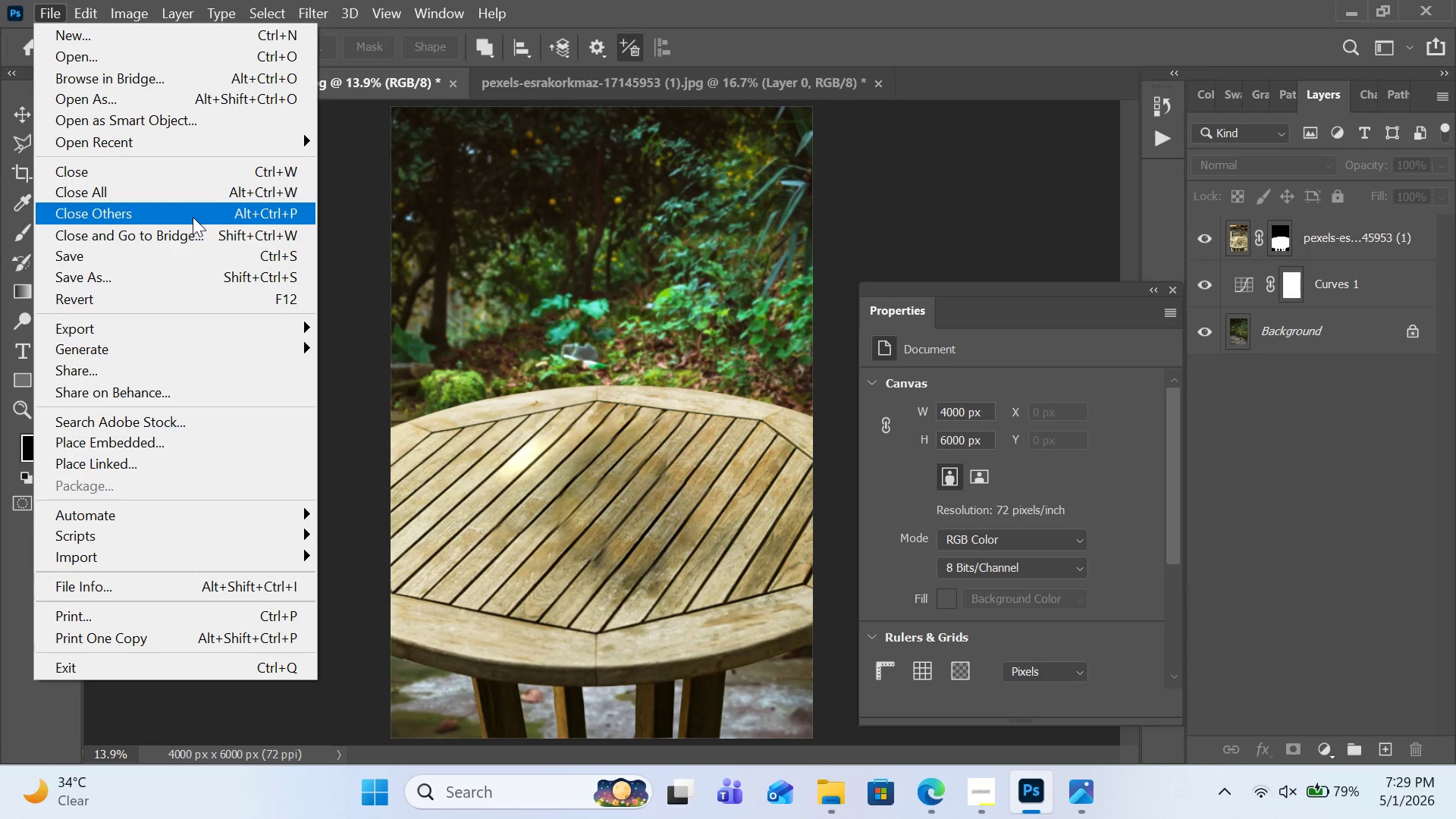 
left_click([174, 445])
 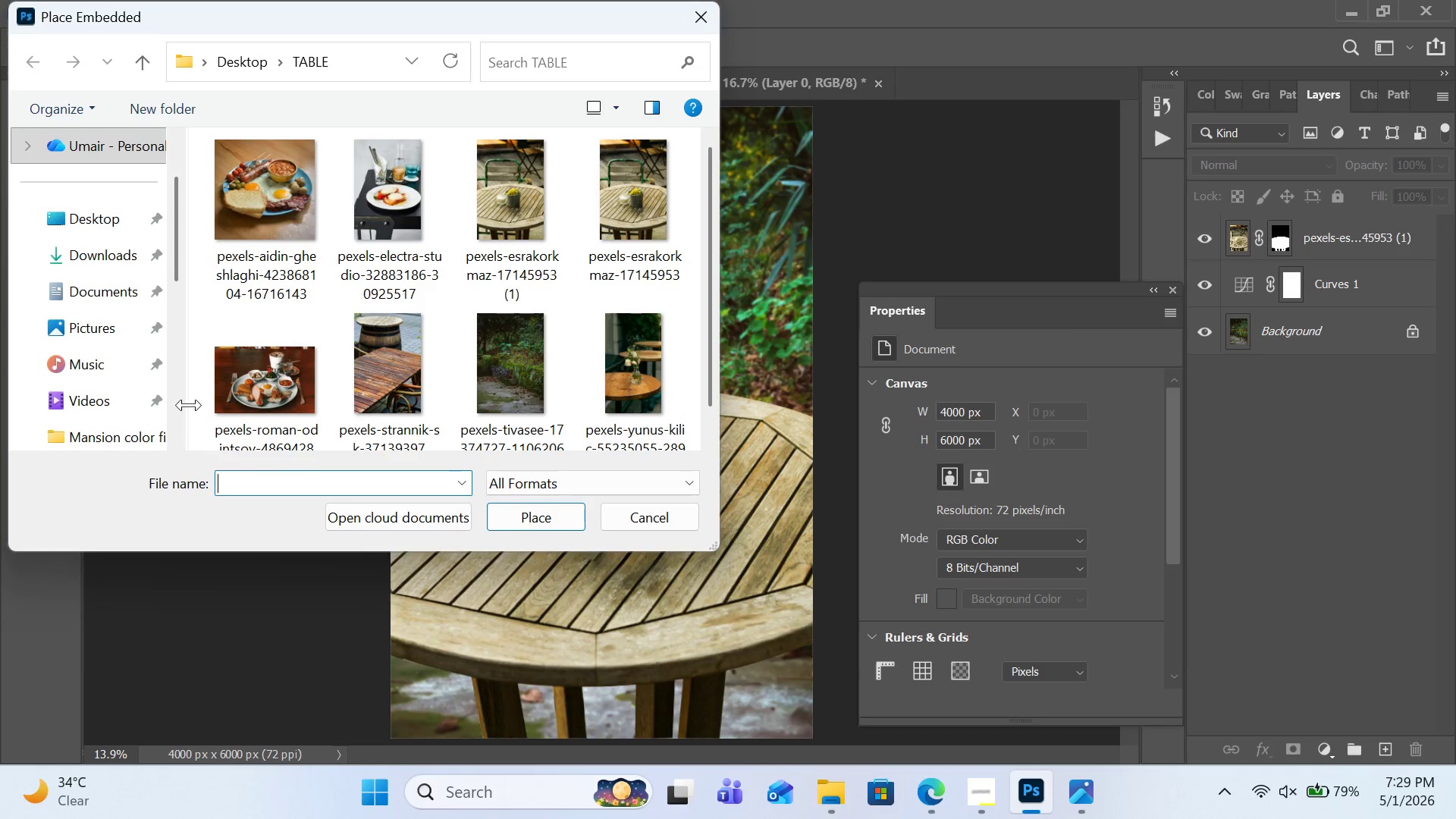 
mouse_move([251, 248])
 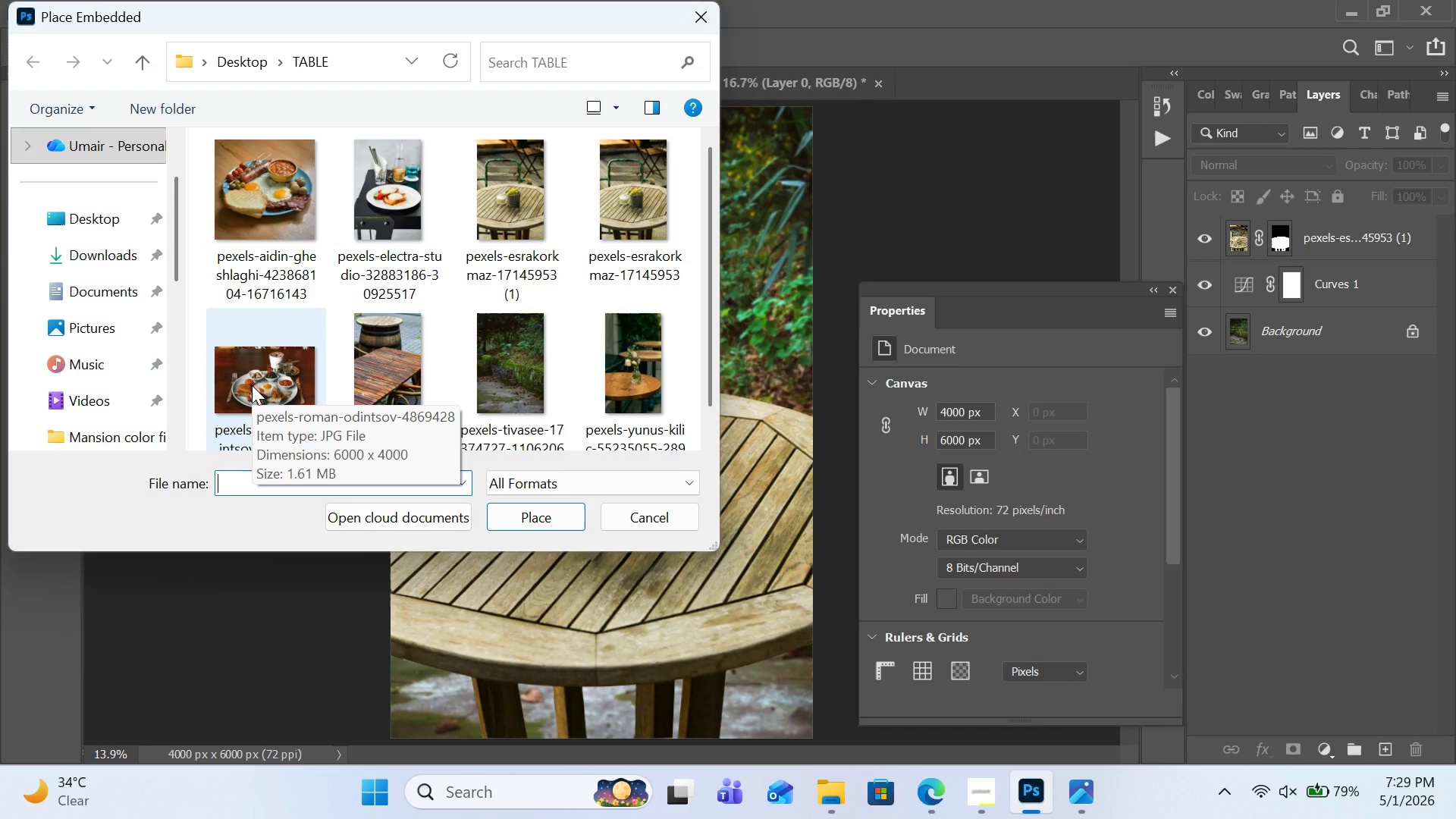 
left_click([252, 385])
 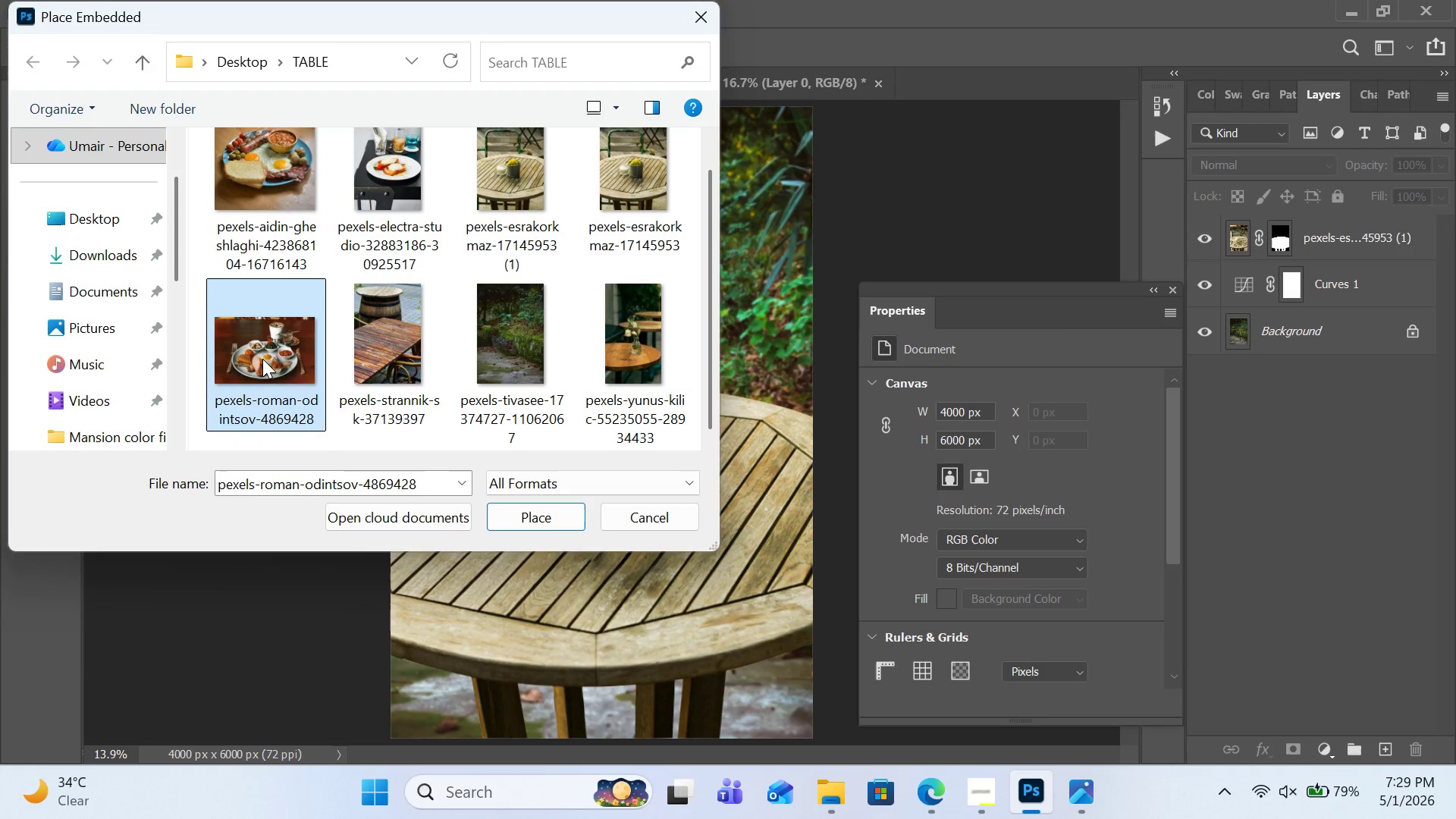 
double_click([262, 359])
 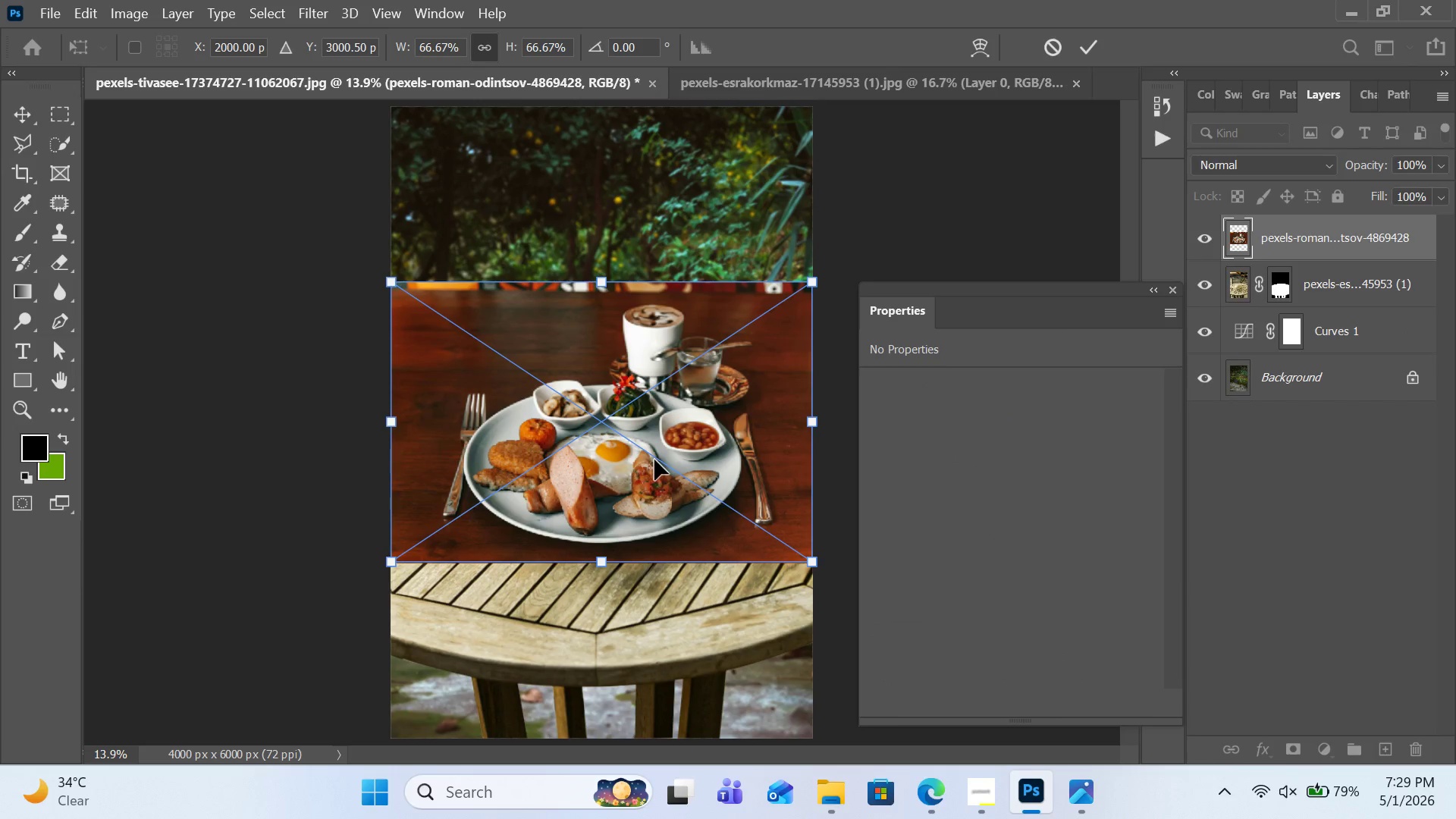 
wait(7.47)
 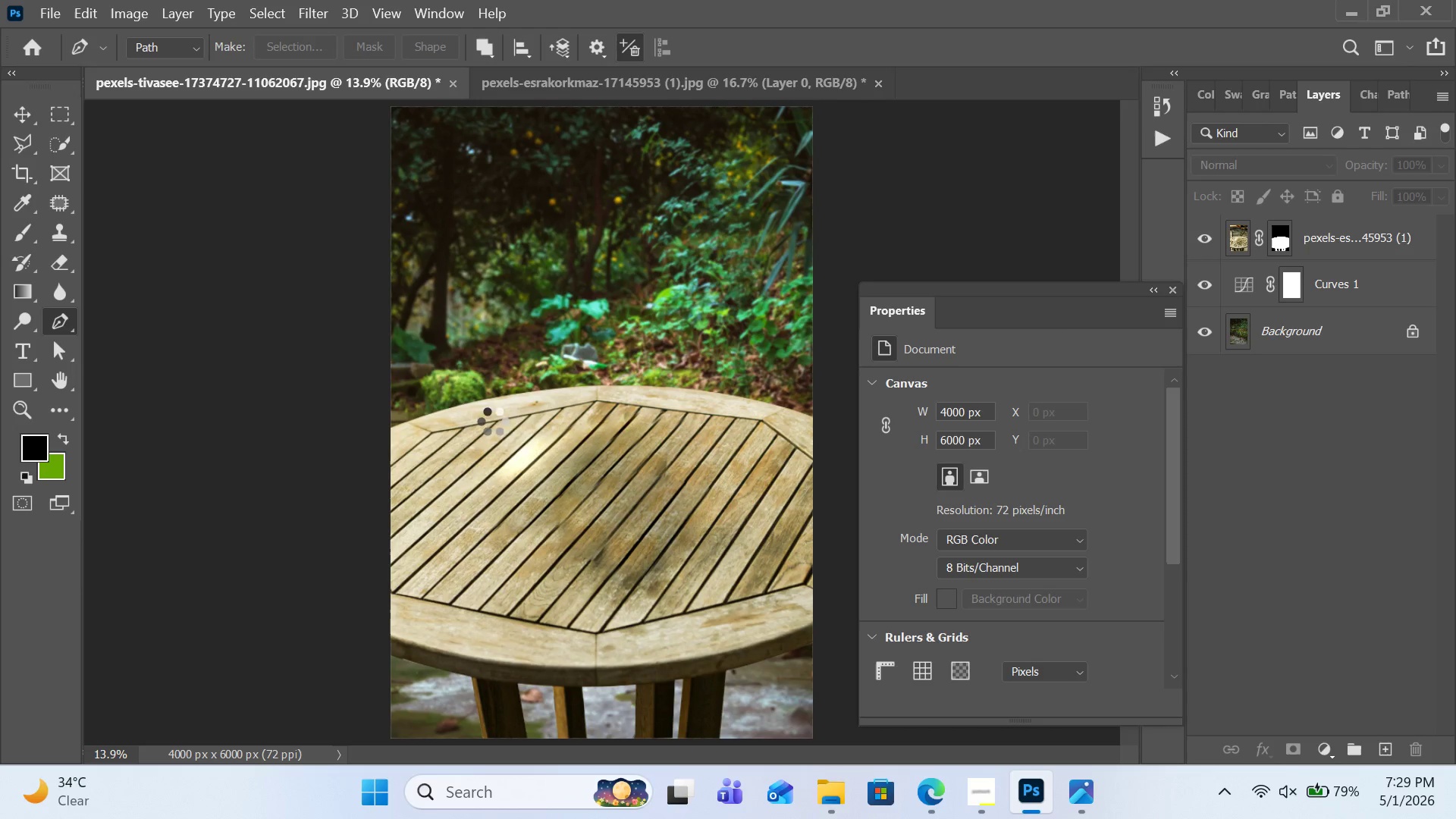 
left_click([1088, 45])
 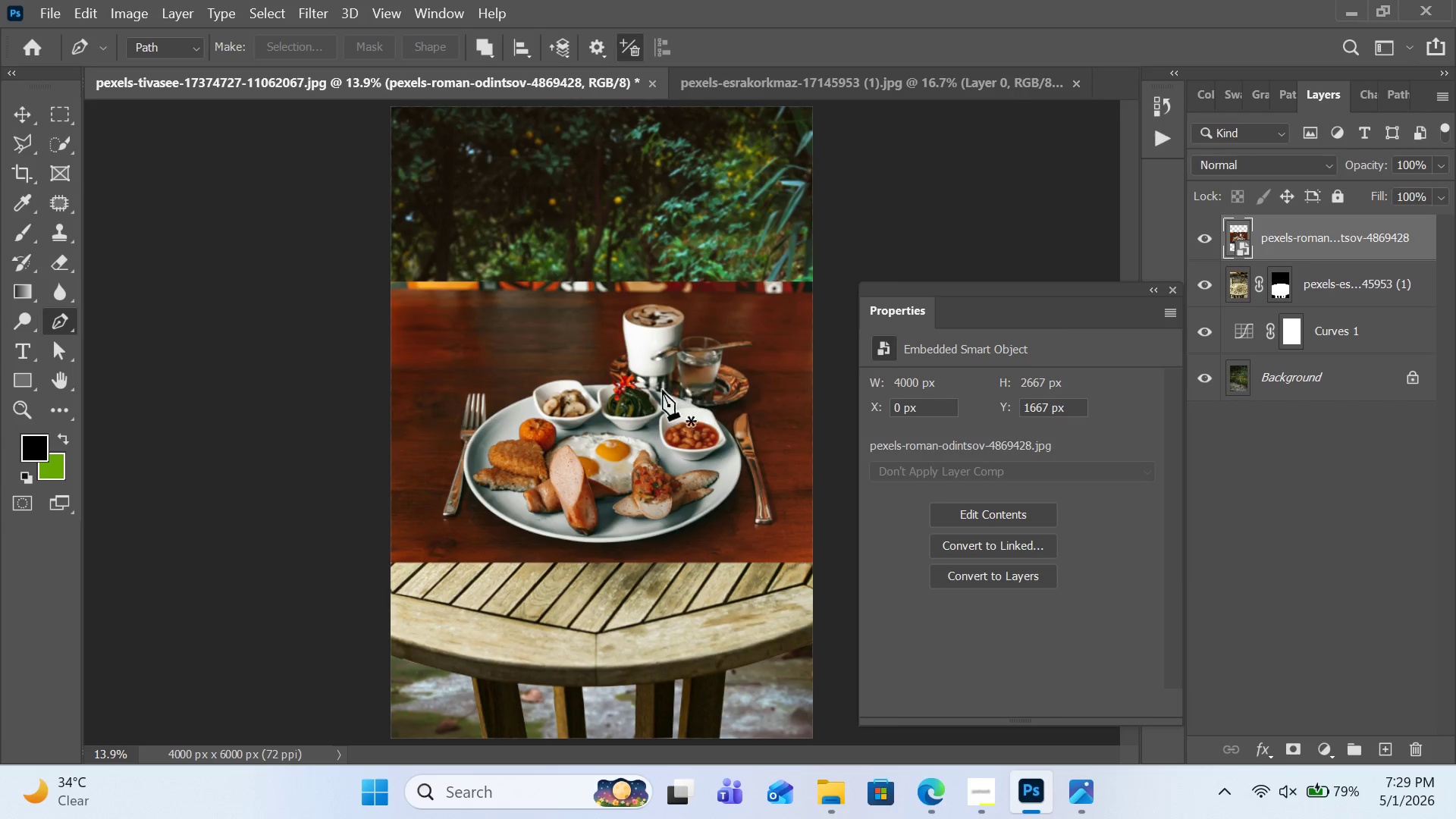 
key(Control+Equal)
 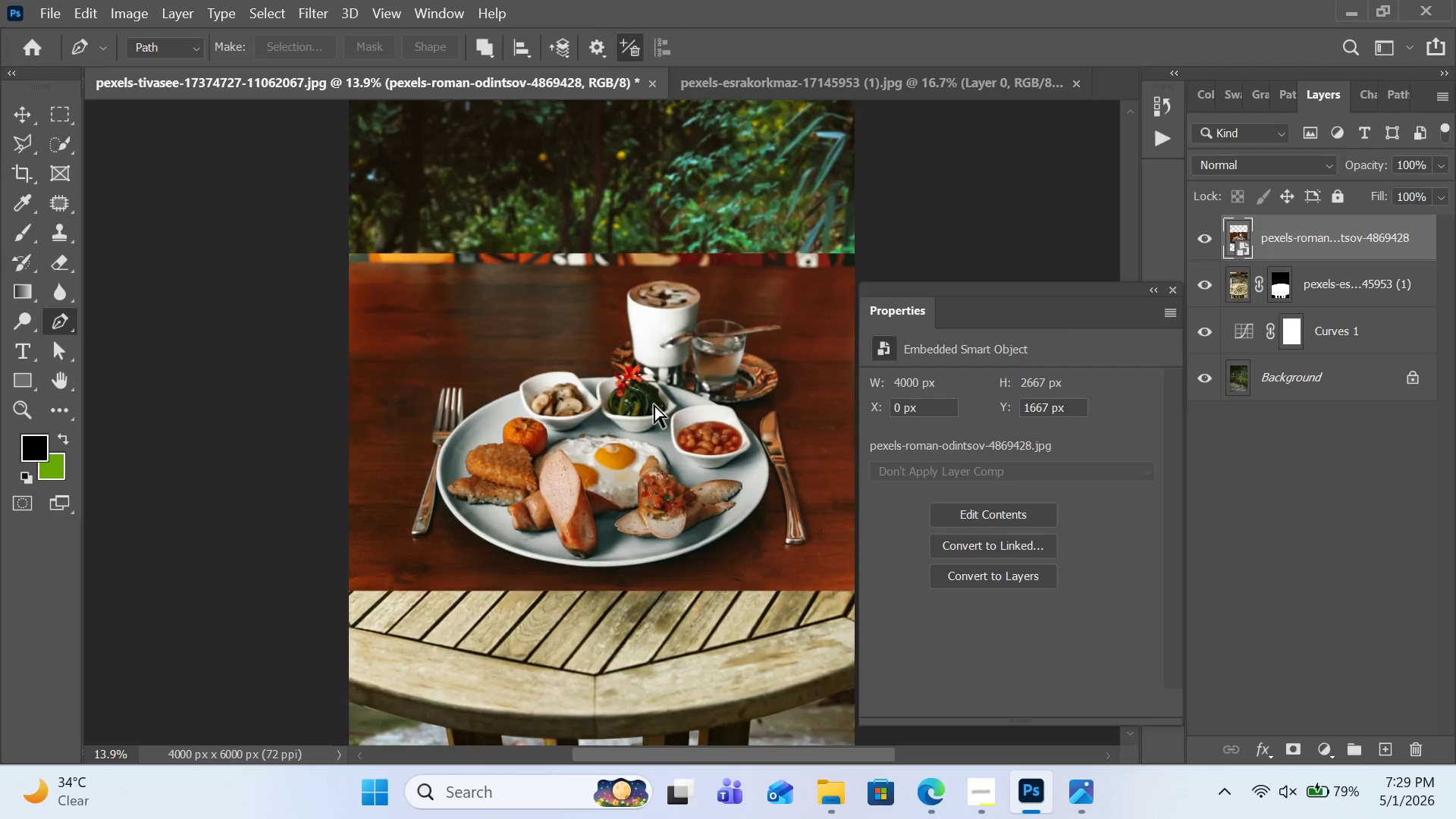 
key(Control+Equal)
 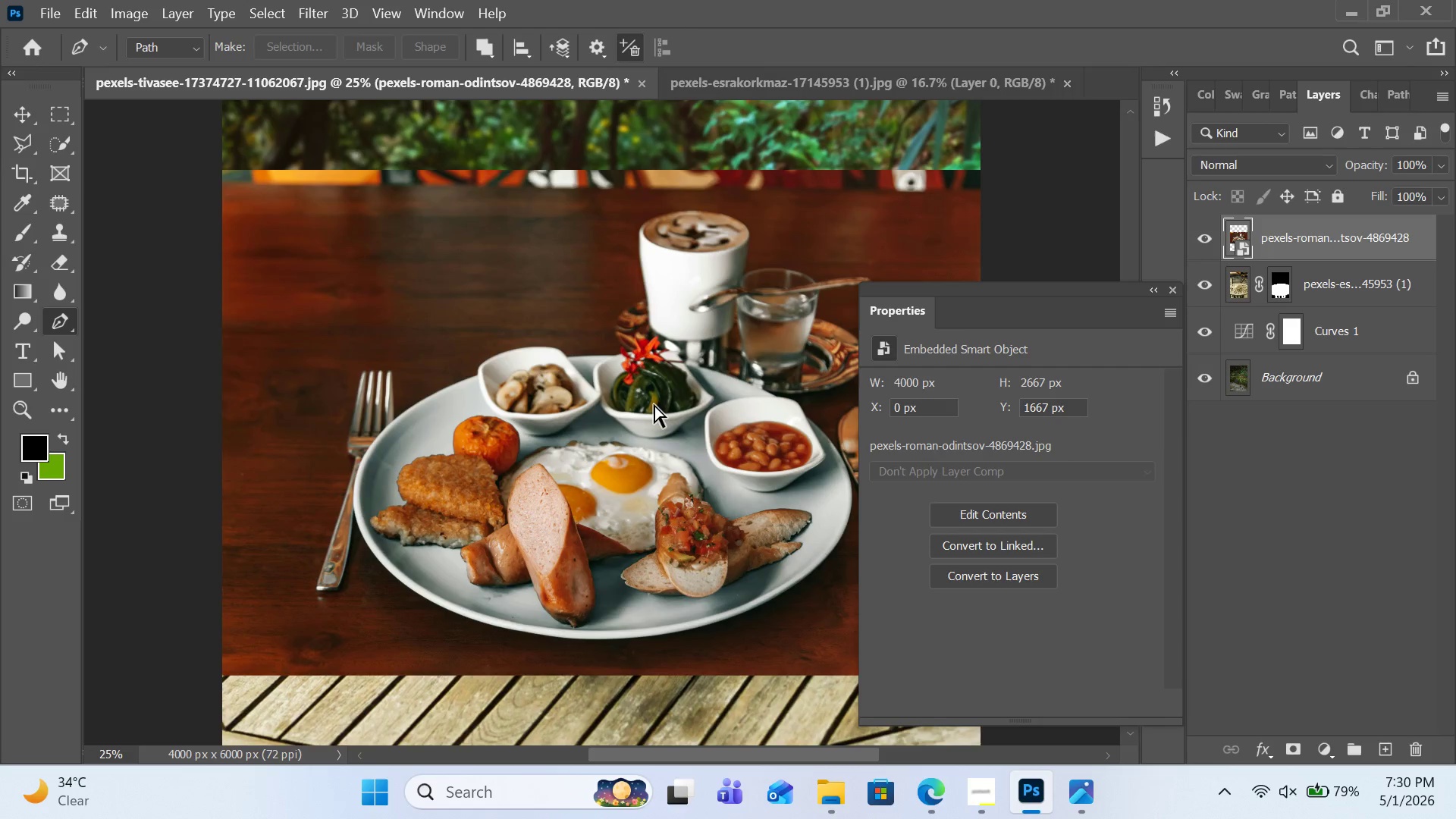 
key(Control+Equal)
 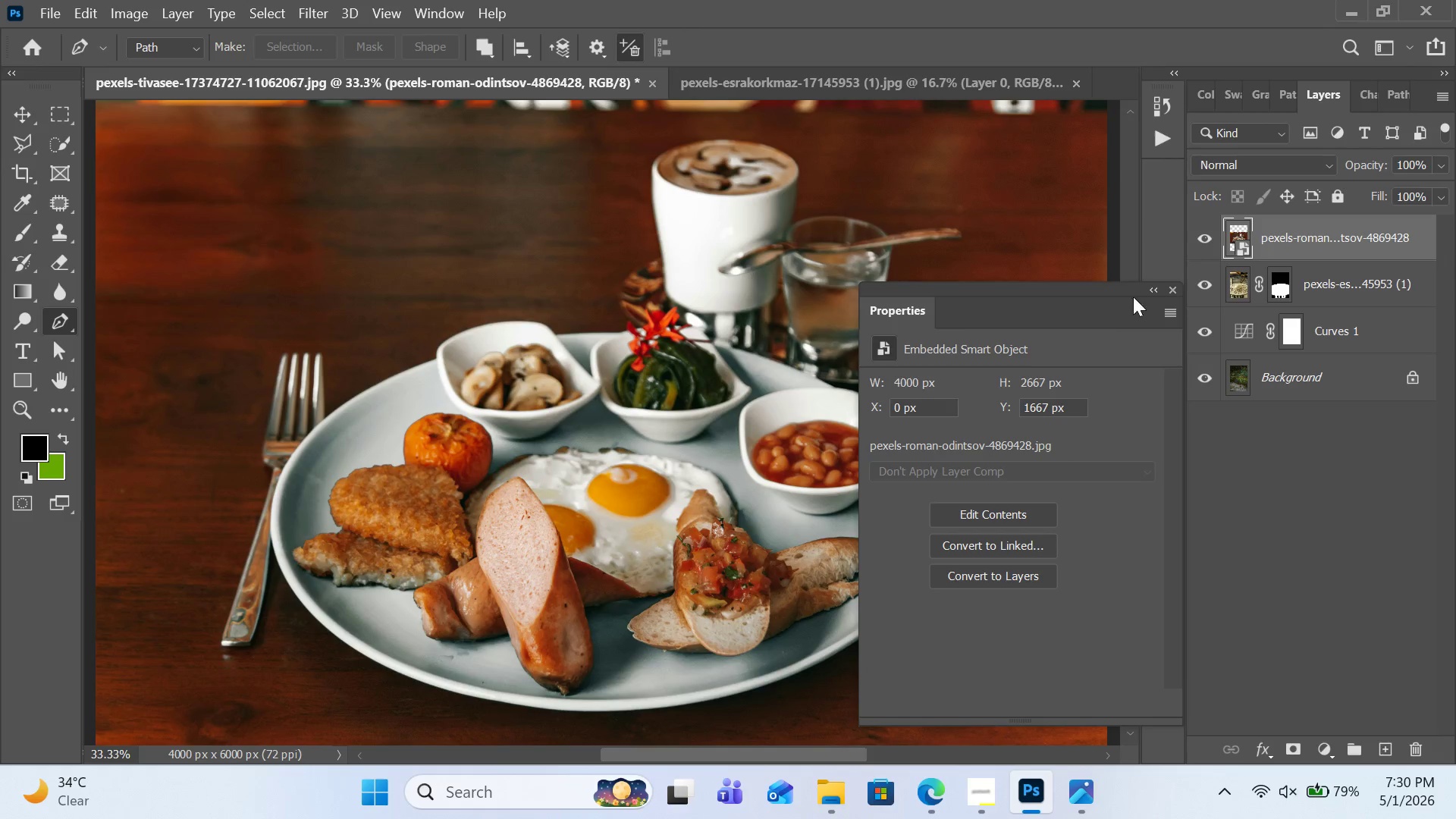 
left_click([1156, 291])
 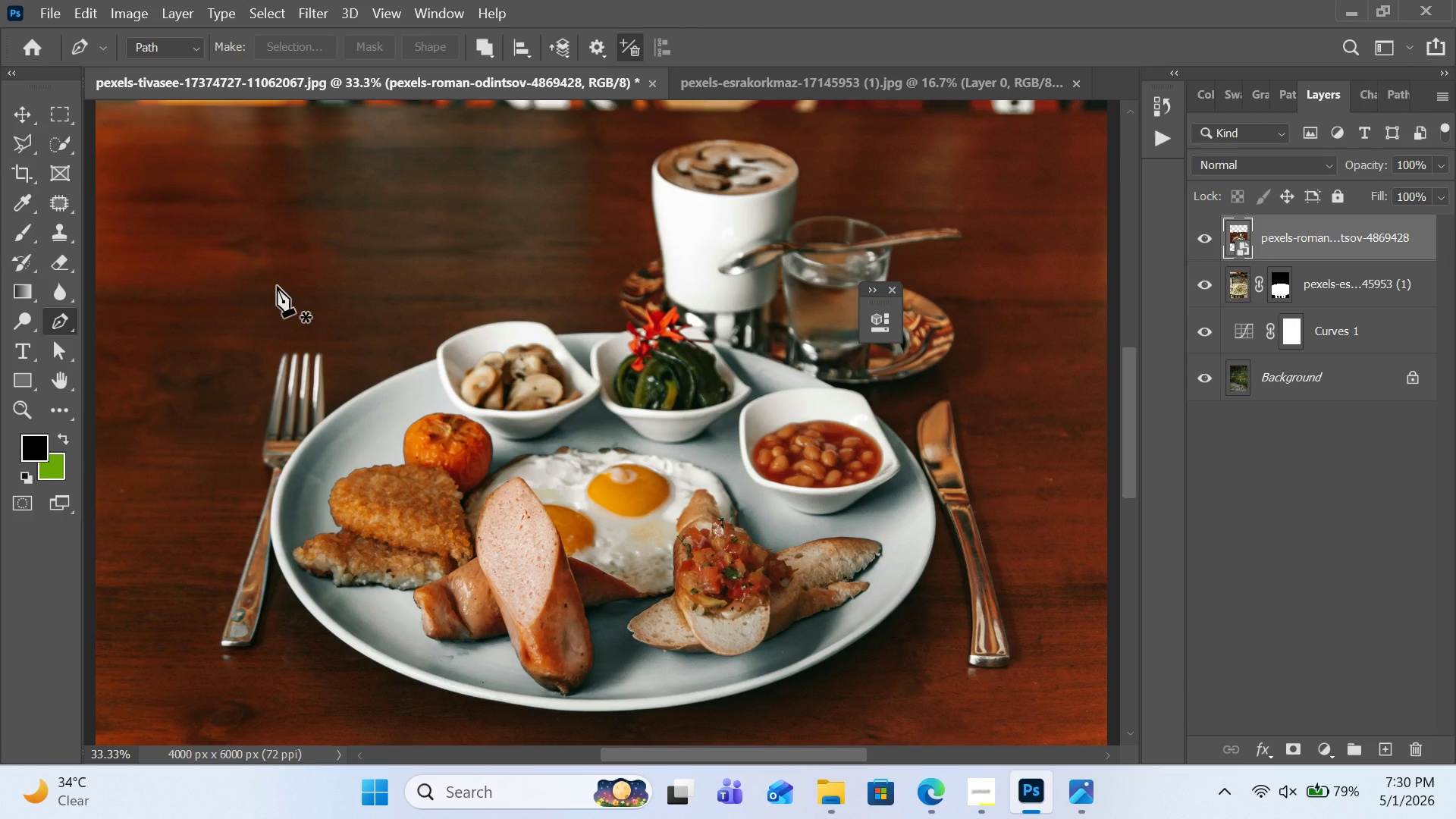 
wait(9.13)
 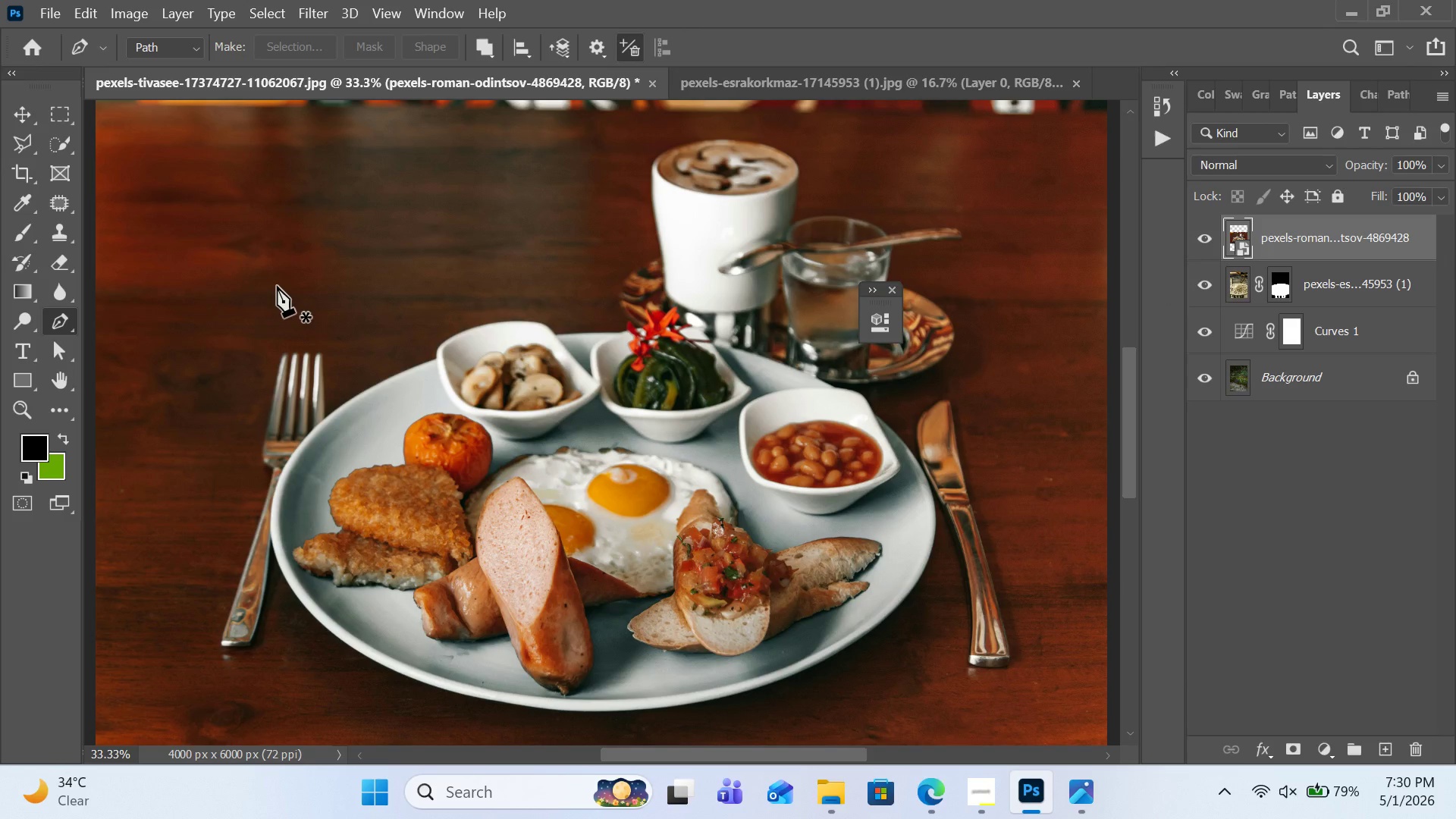 
mouse_move([24, 247])
 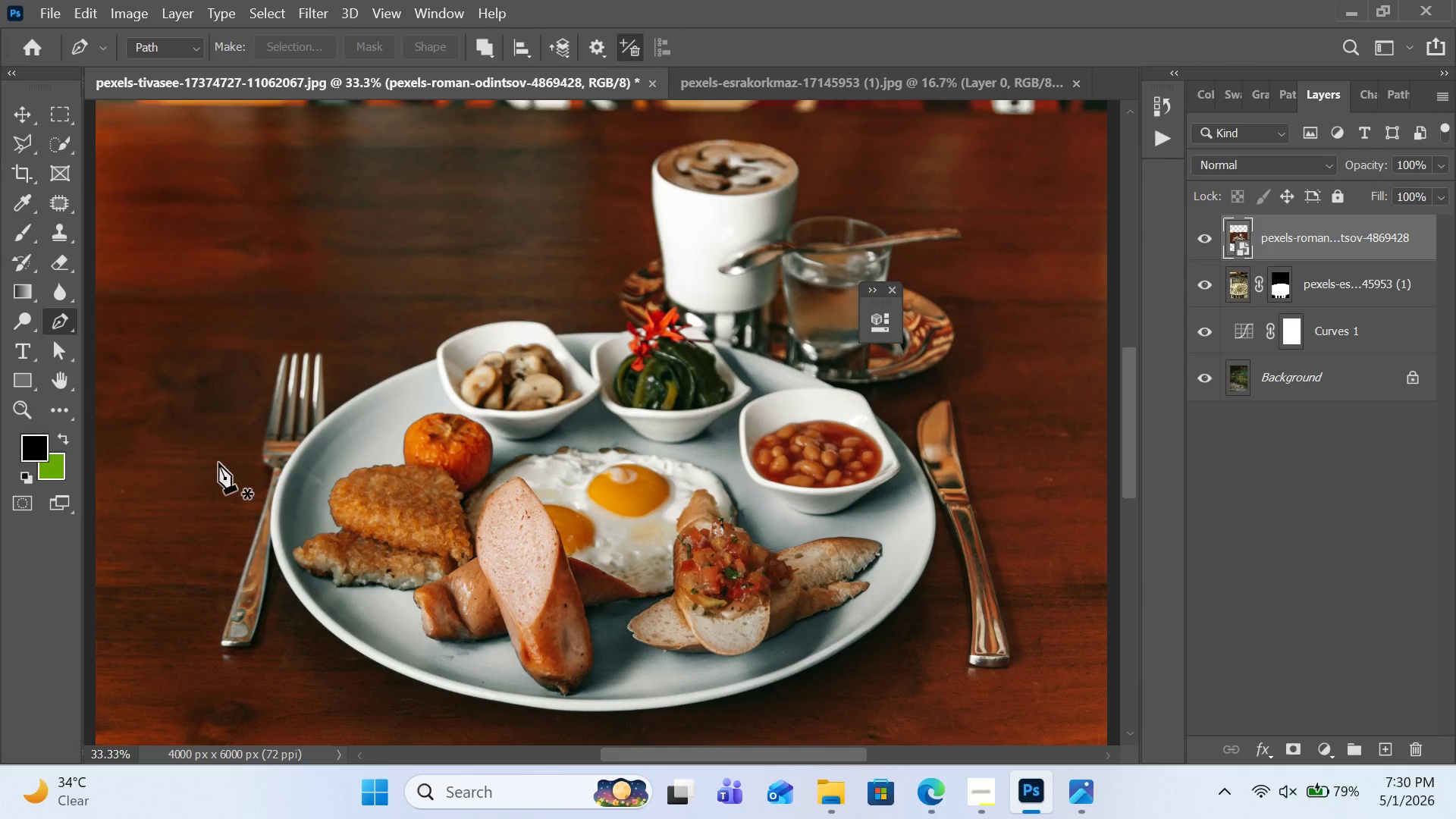 
scroll: coordinate [294, 548], scroll_direction: down, amount: 7.0
 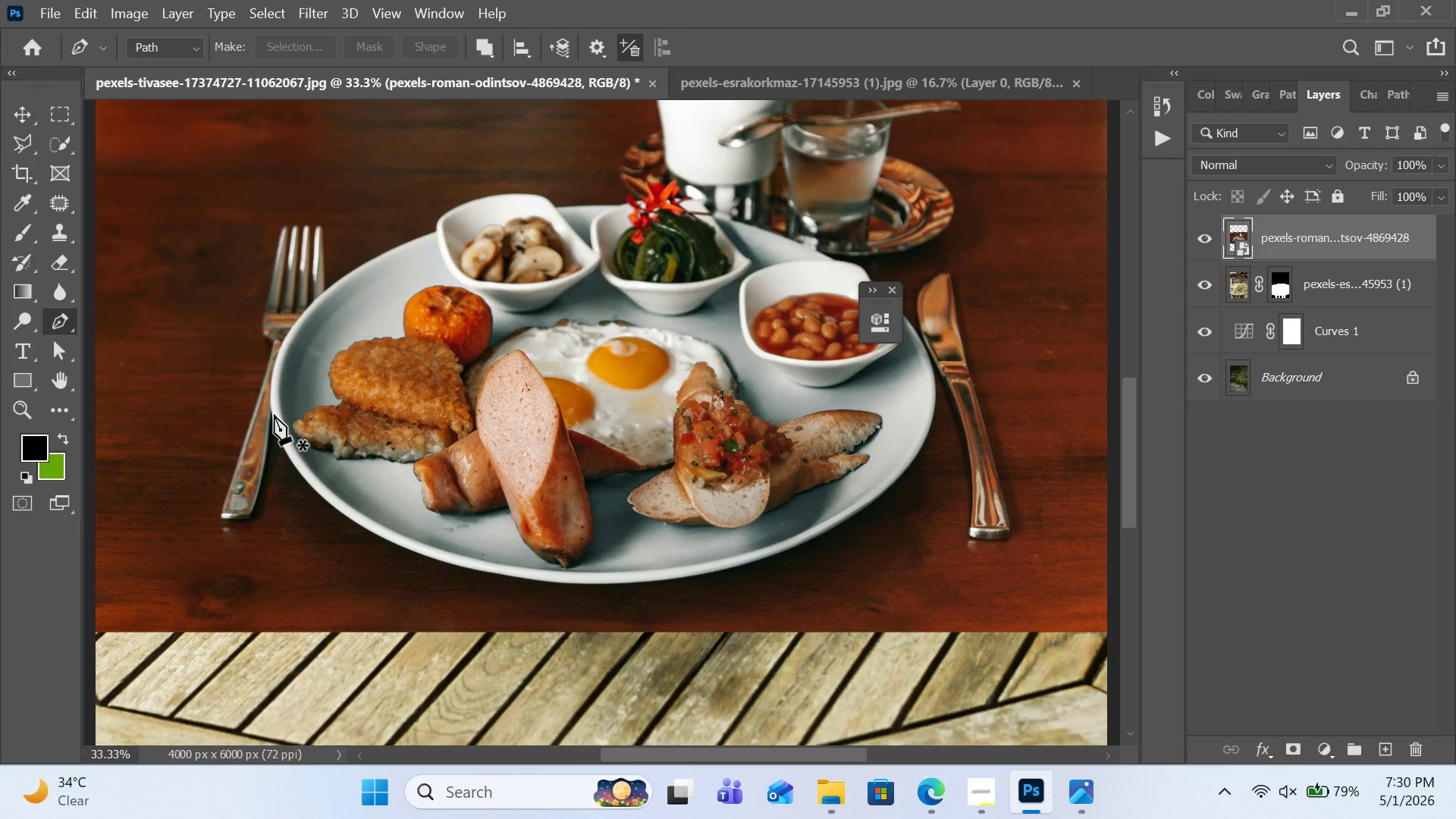 
key(Control+Equal)
 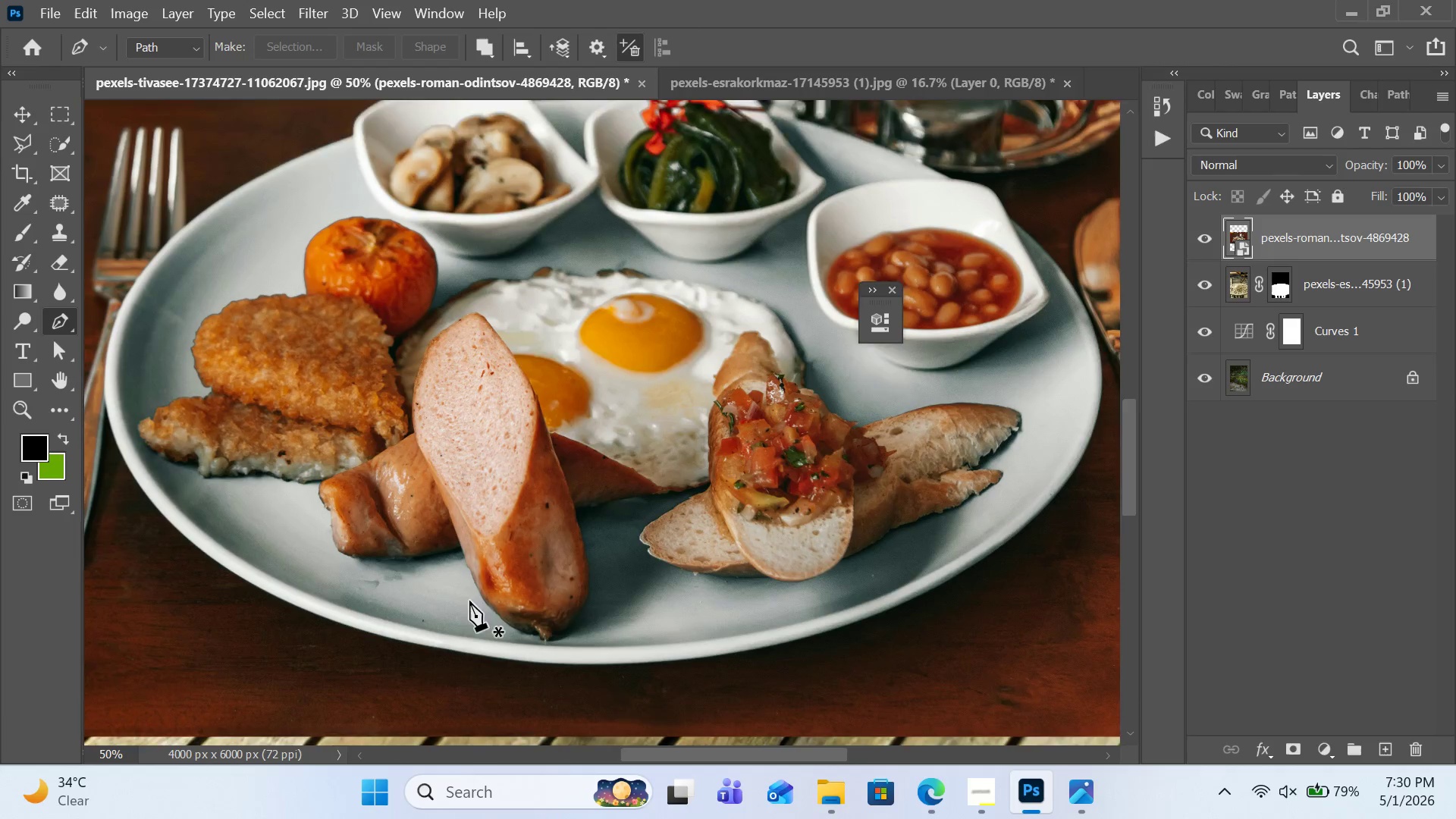 
scroll: coordinate [472, 583], scroll_direction: down, amount: 7.0
 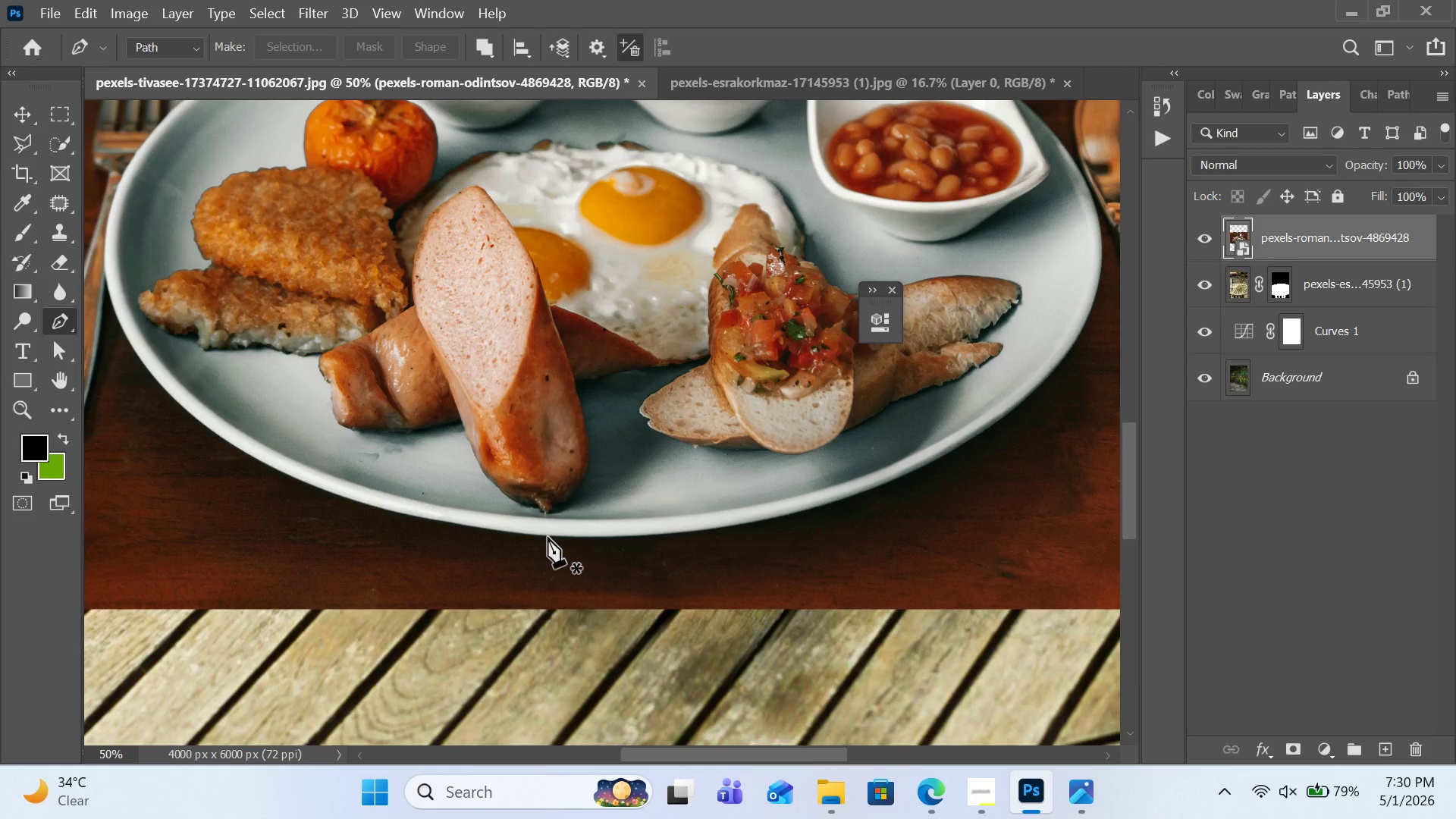 
left_click([548, 537])
 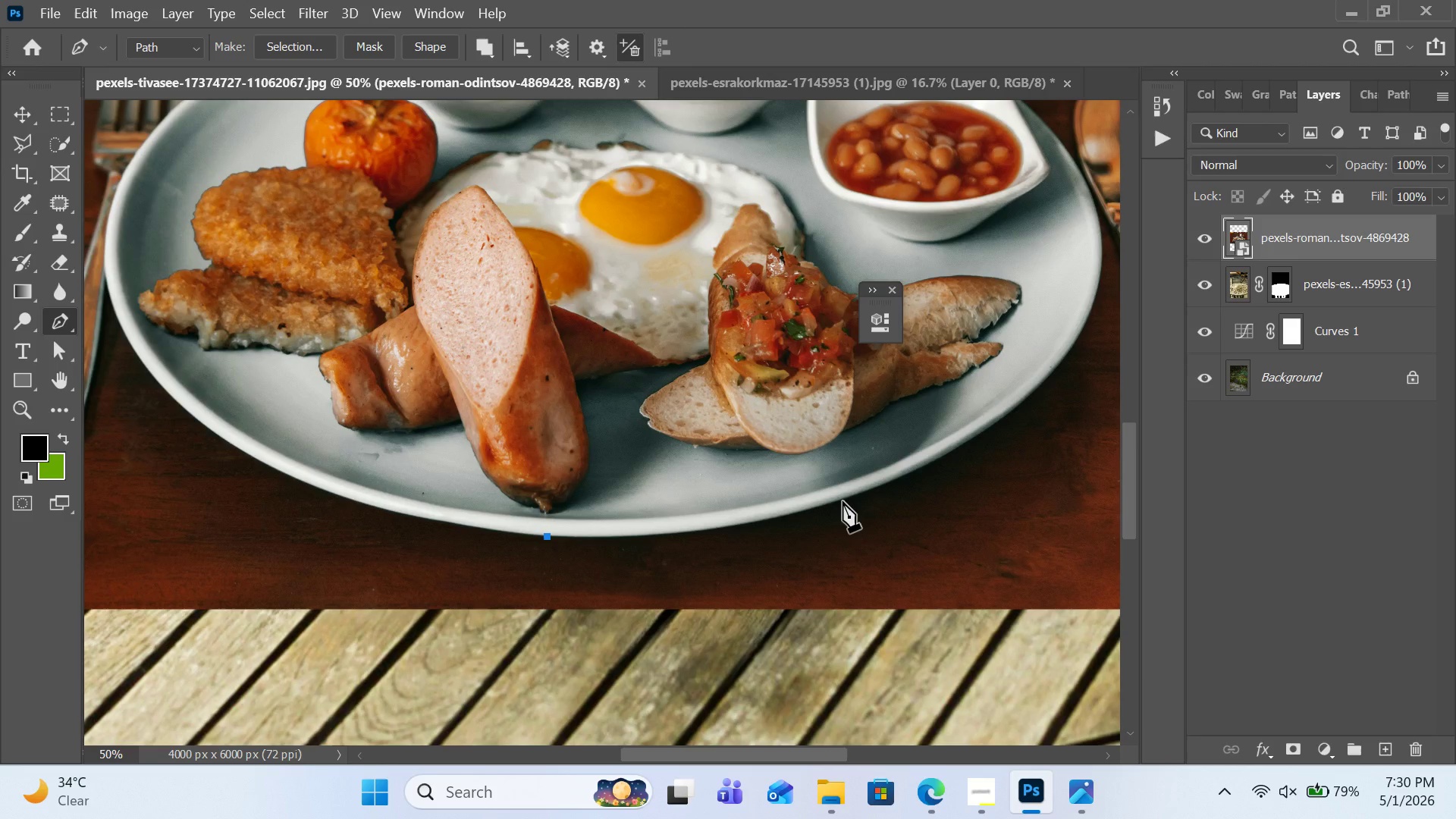 
left_click_drag(start_coordinate=[843, 500], to_coordinate=[934, 456])
 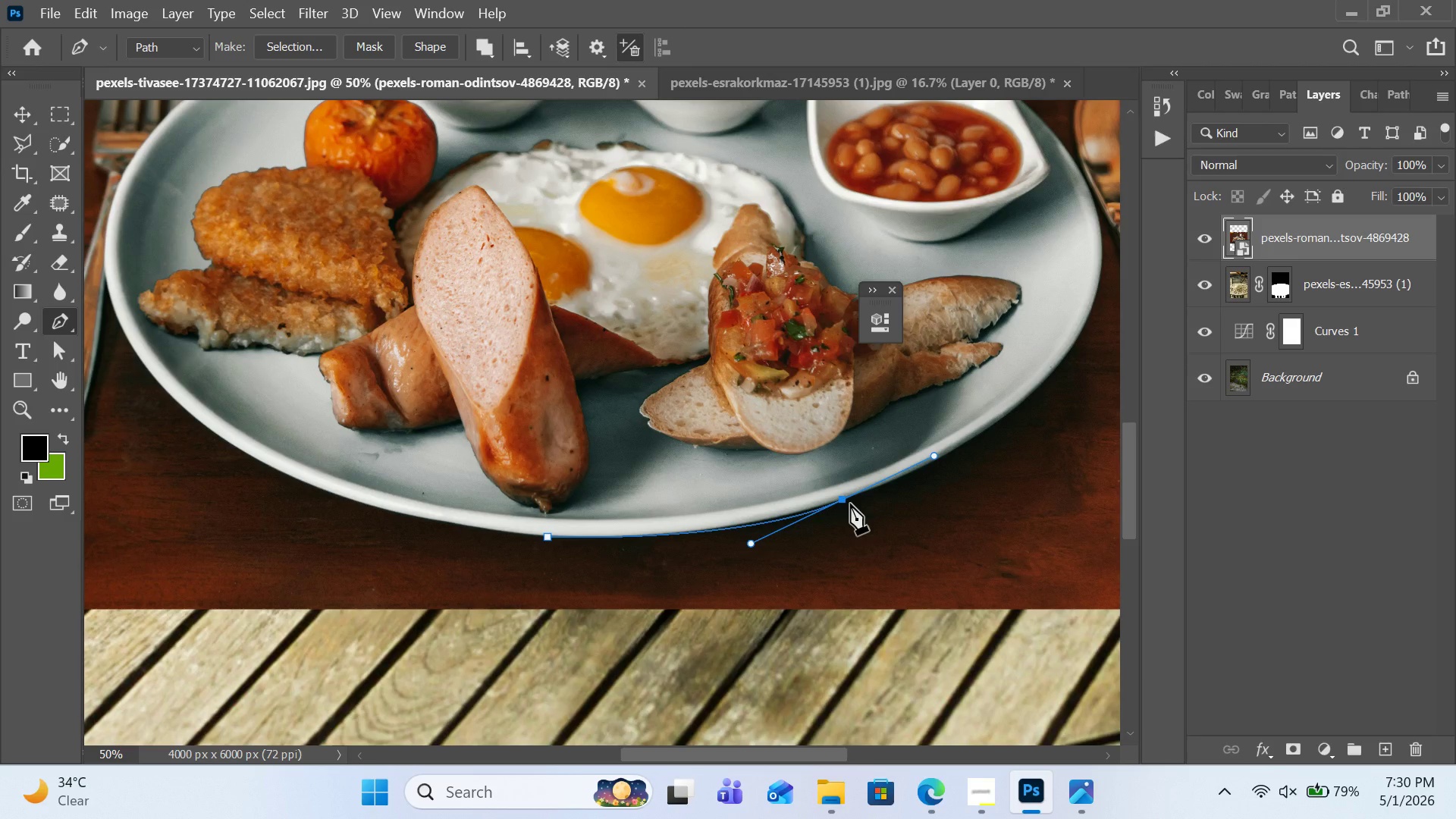 
left_click_drag(start_coordinate=[843, 500], to_coordinate=[767, 519])
 